 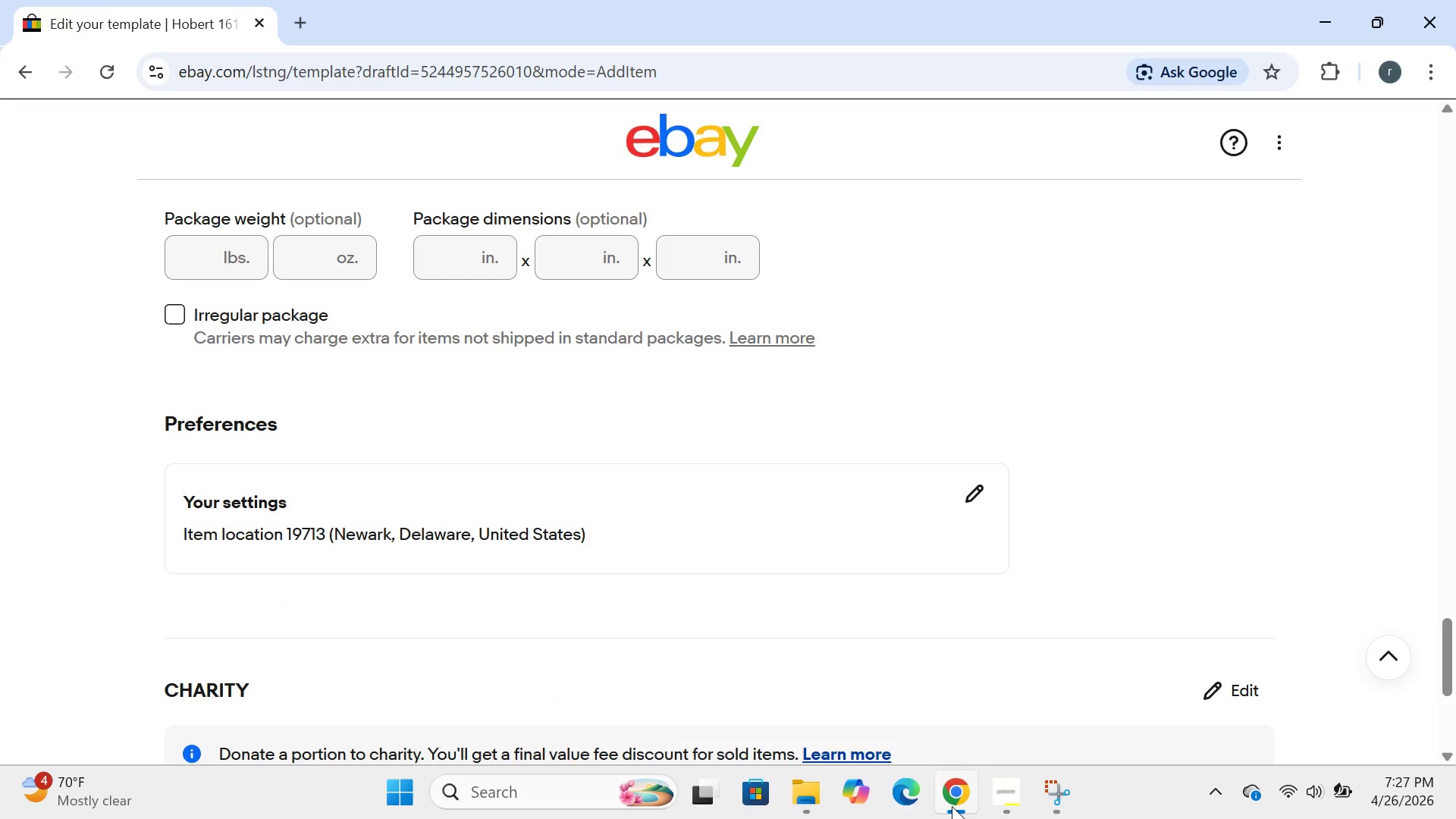 
left_click([211, 263])
 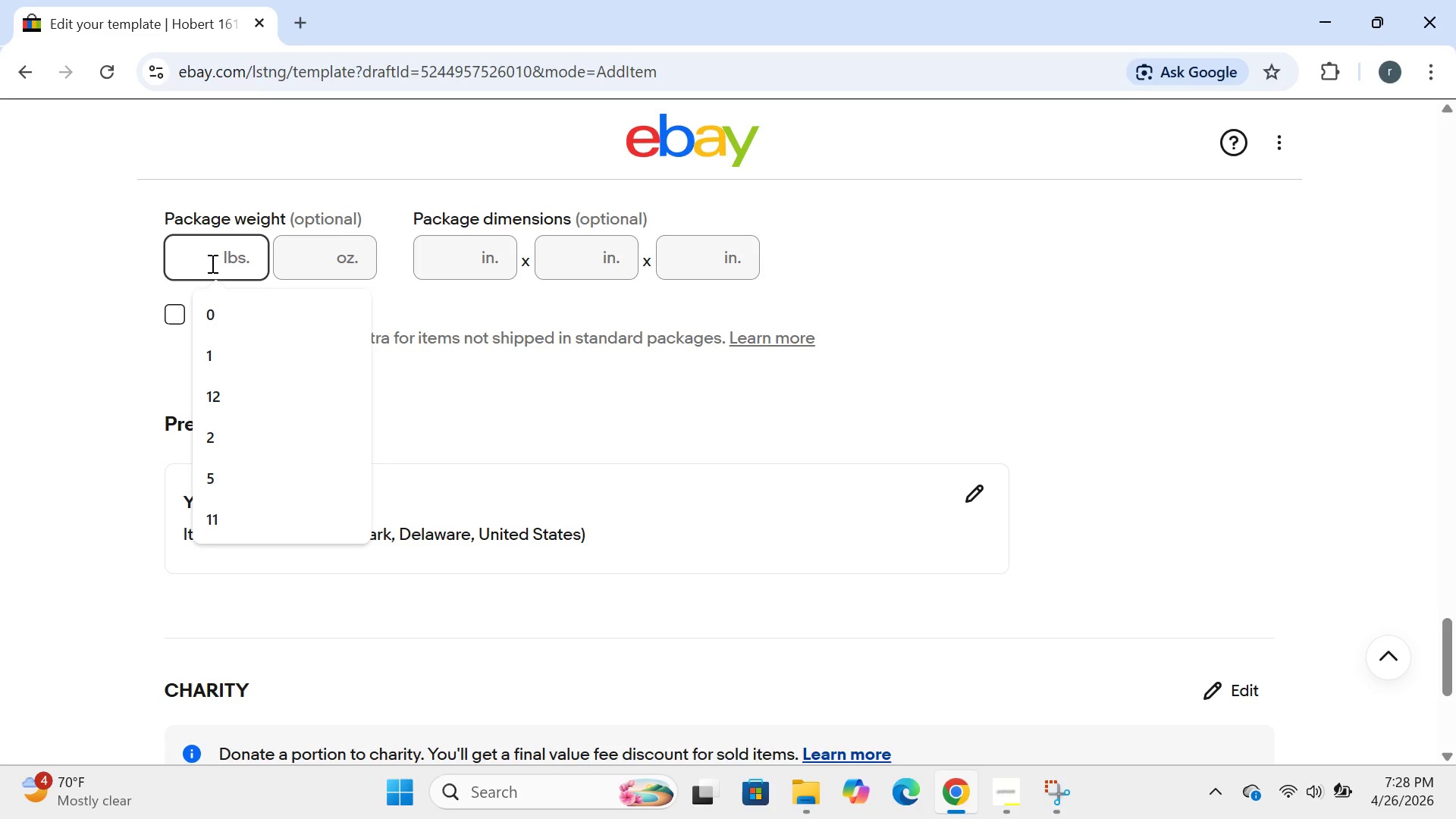 
key(3)
 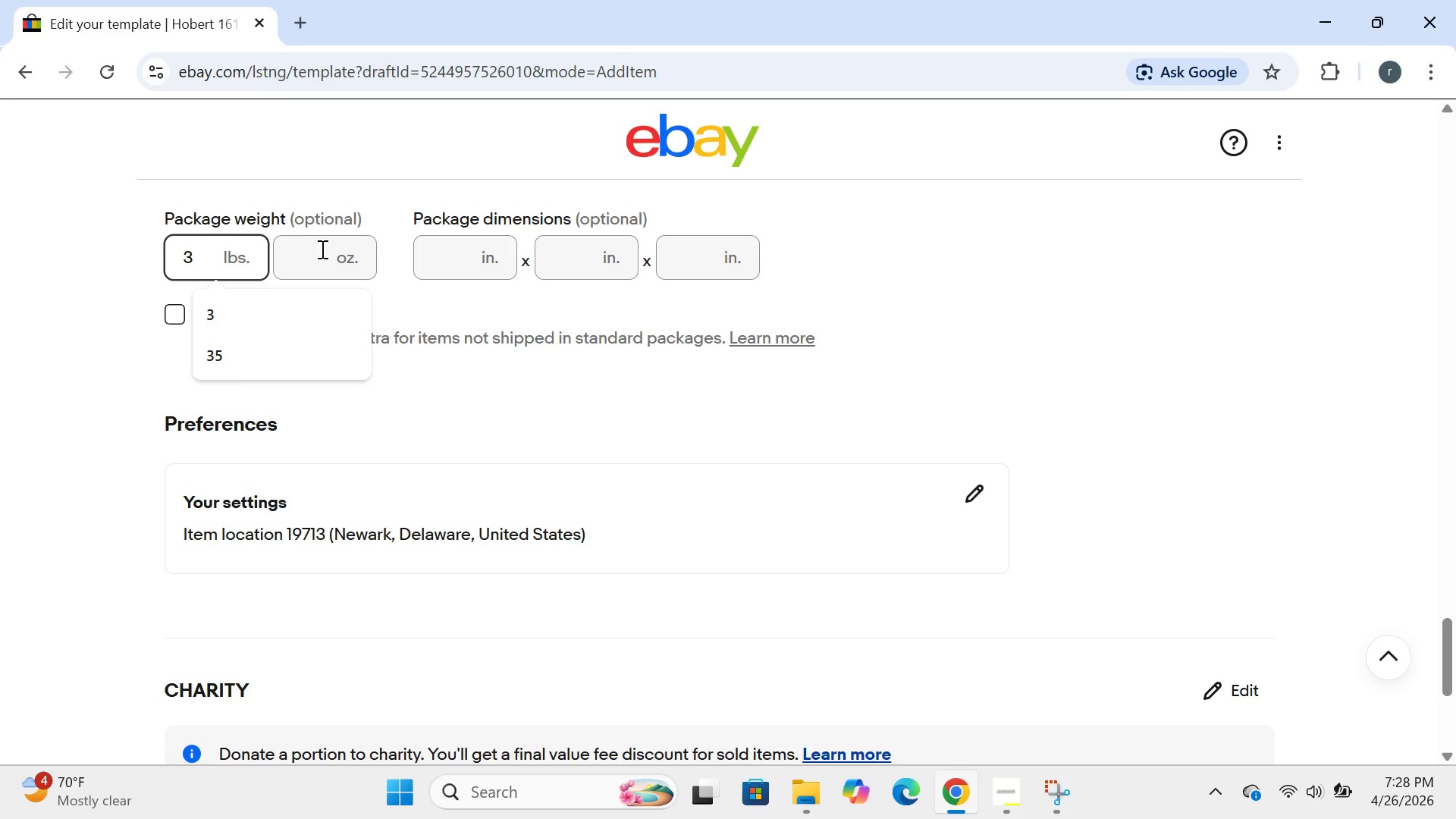 
left_click([322, 249])
 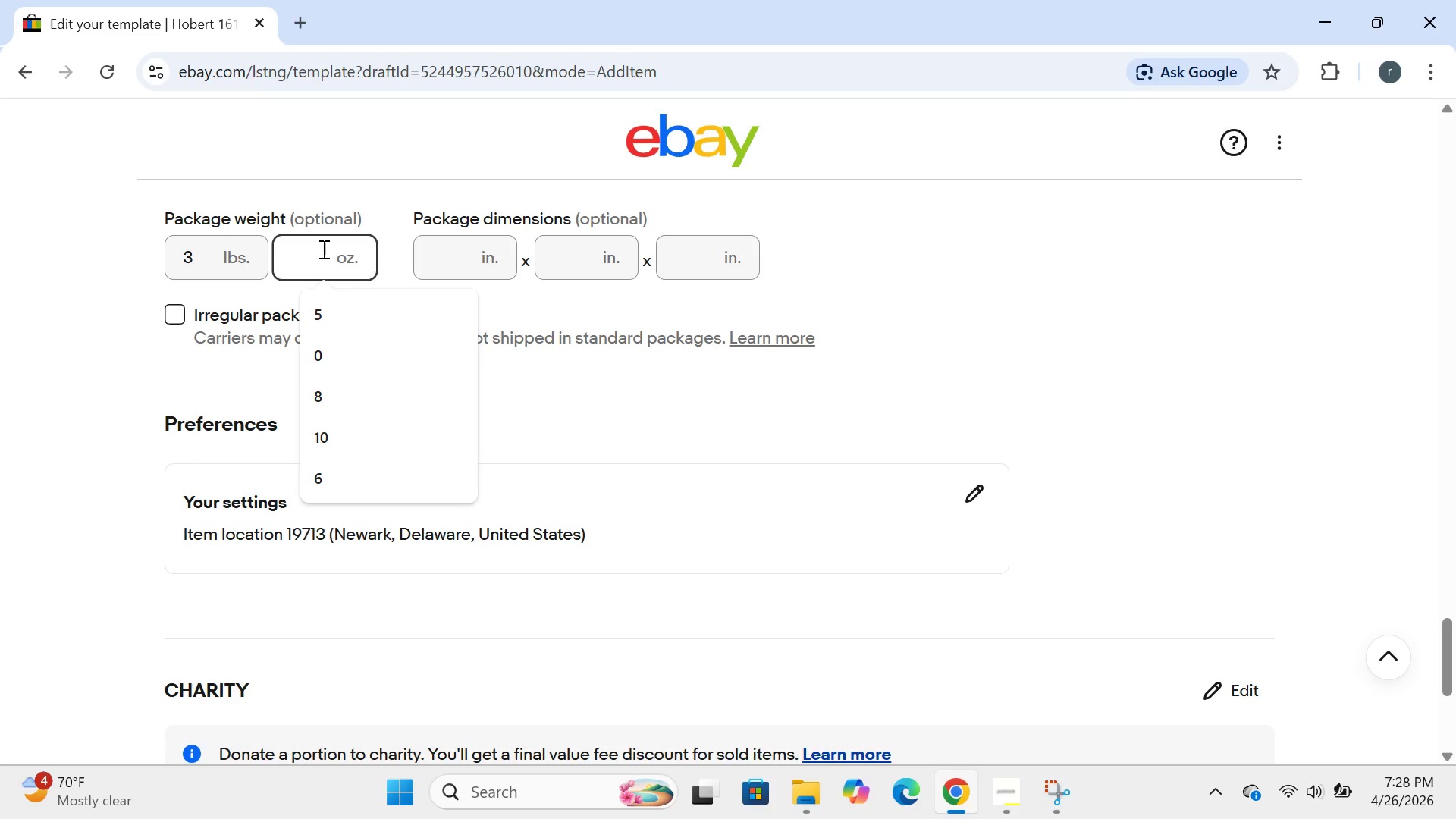 
key(2)
 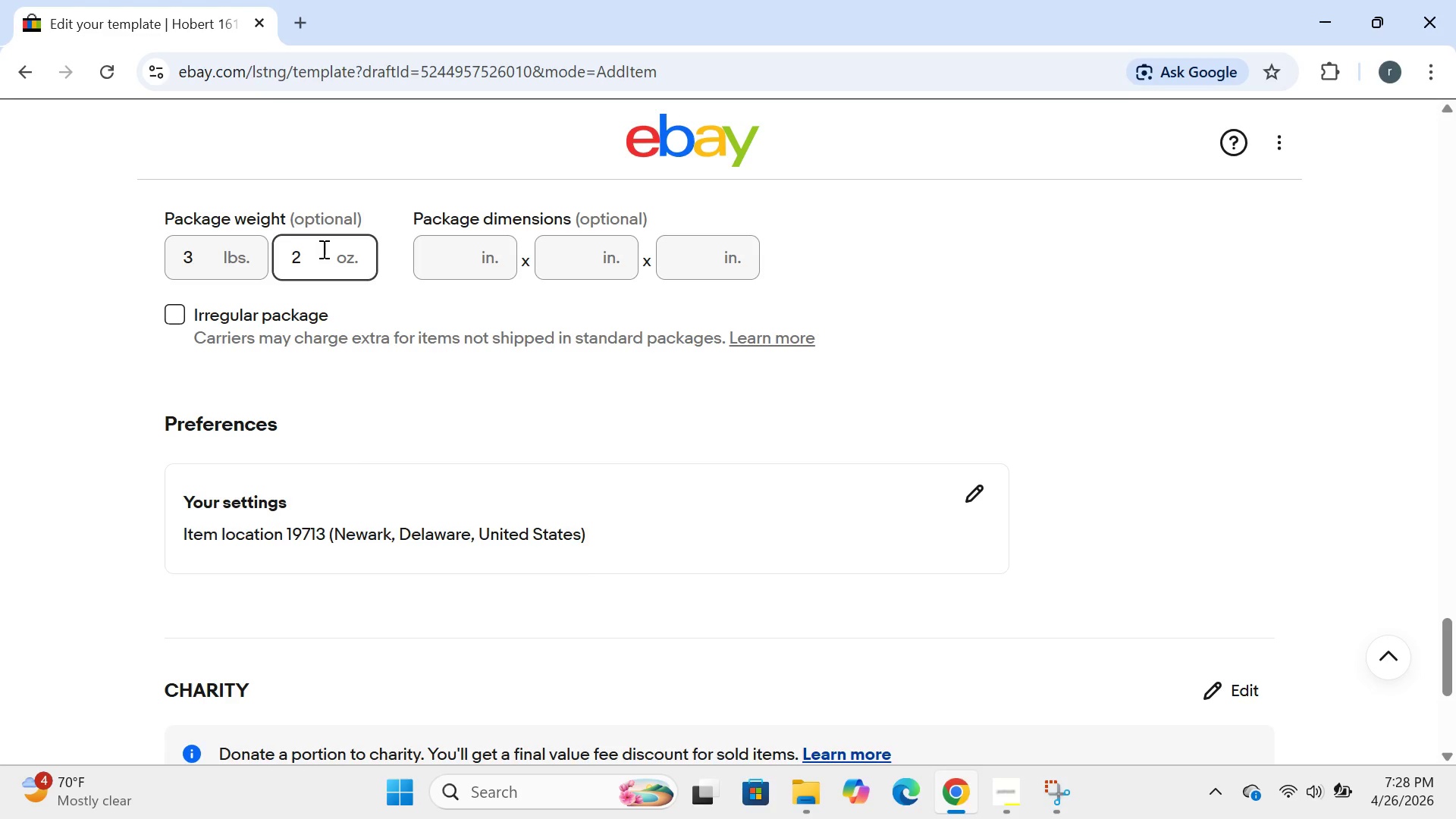 
wait(6.75)
 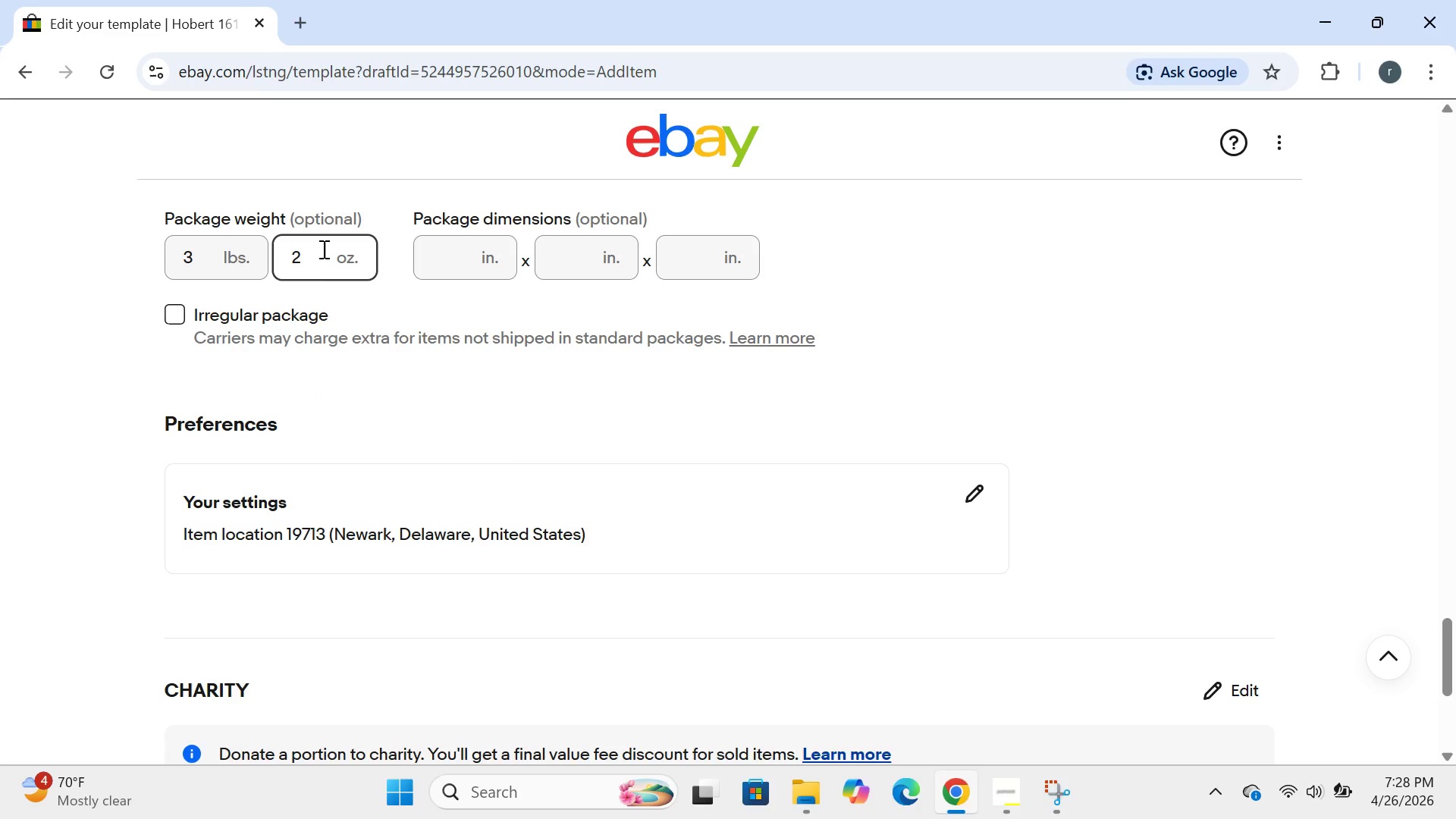 
left_click([457, 268])
 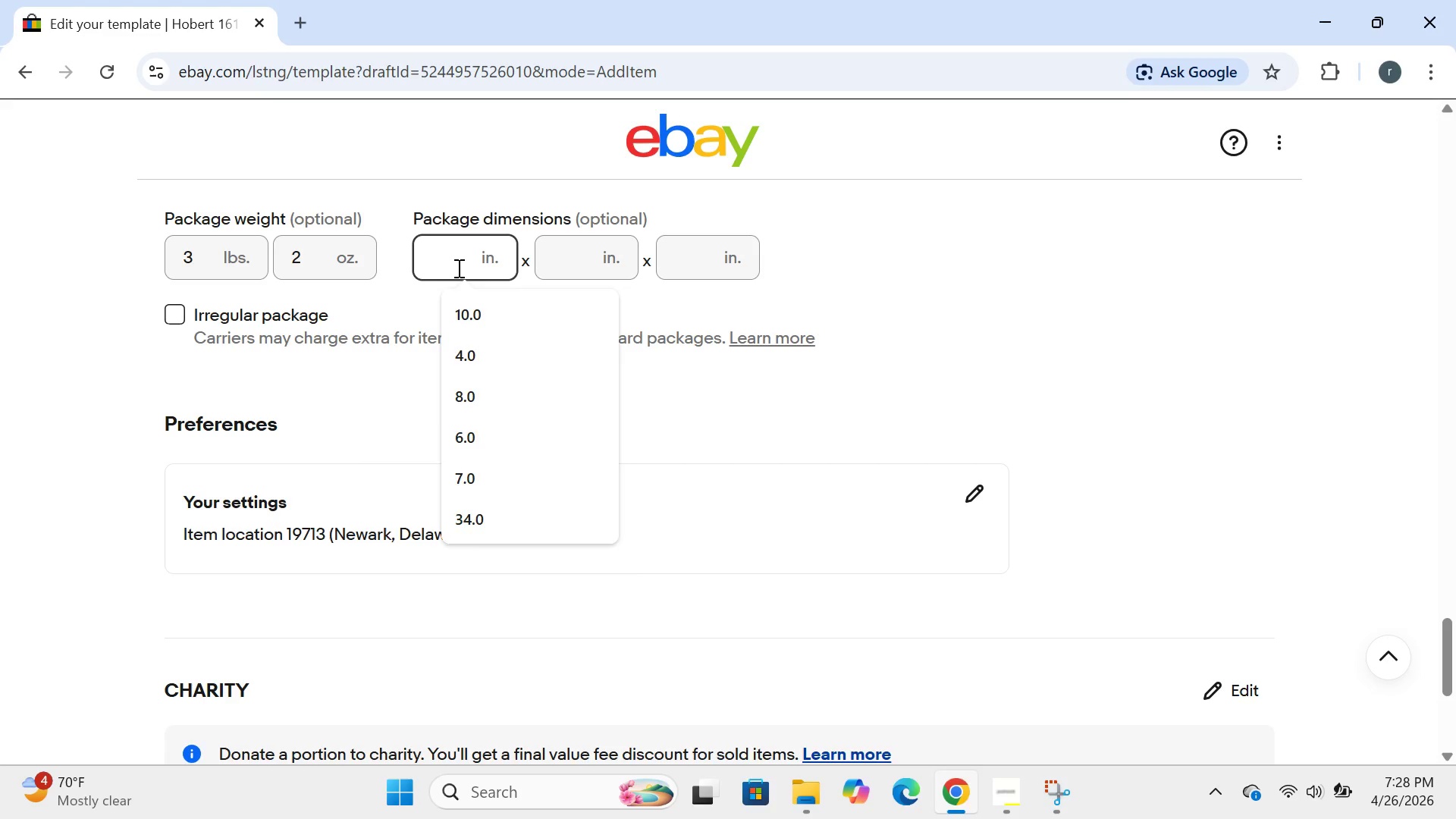 
type(15)
 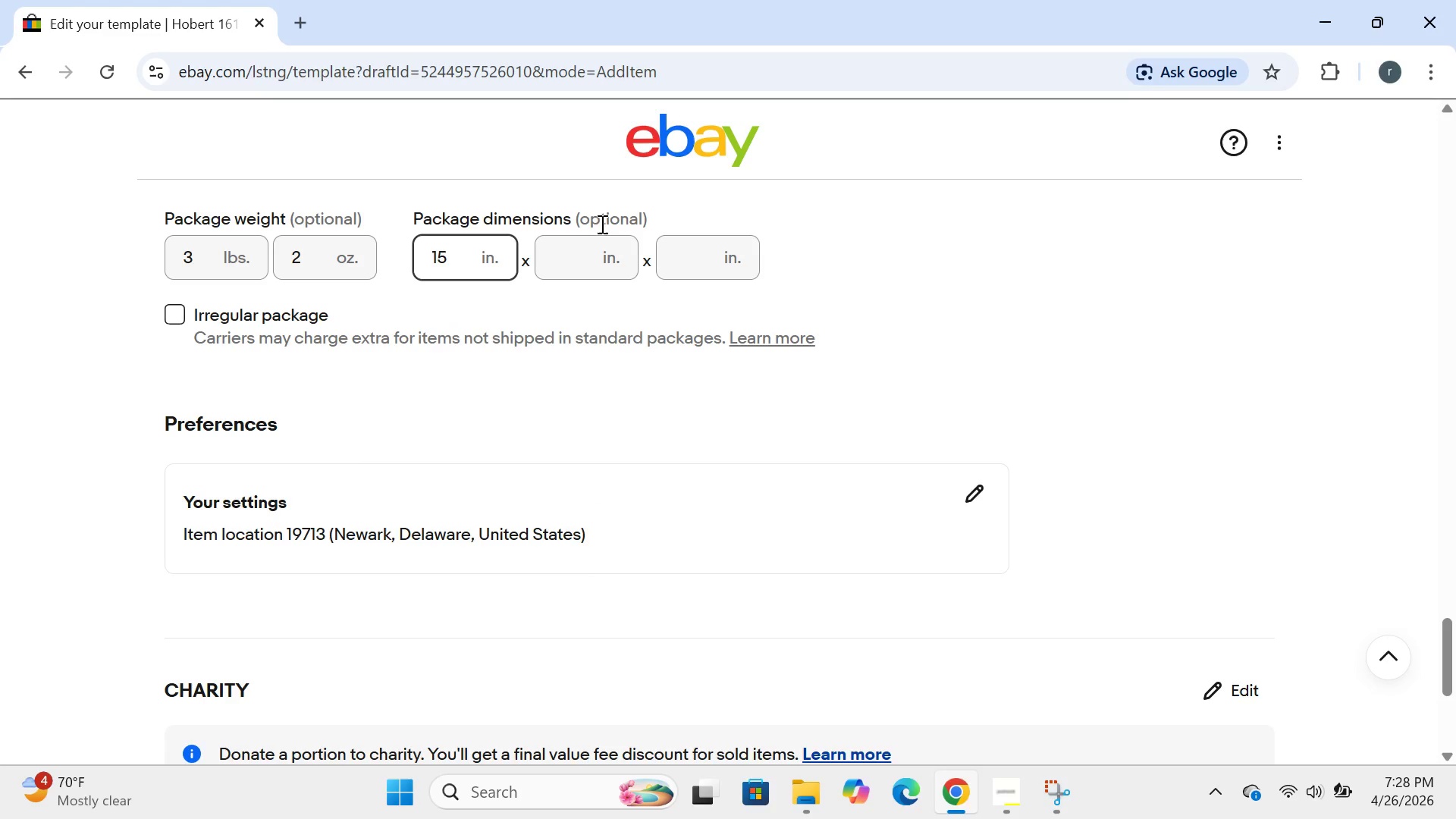 
left_click([592, 245])
 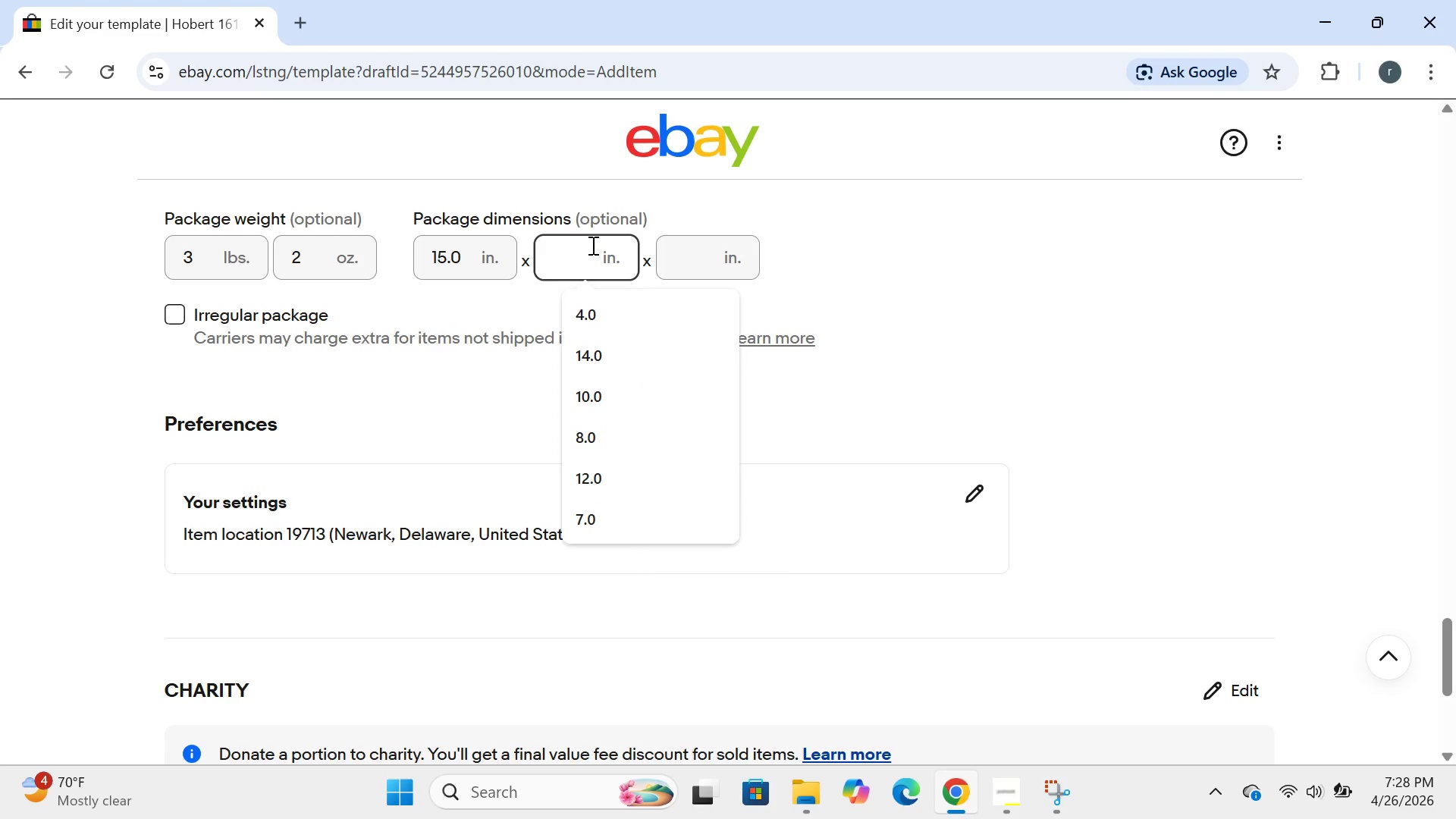 
type(10)
 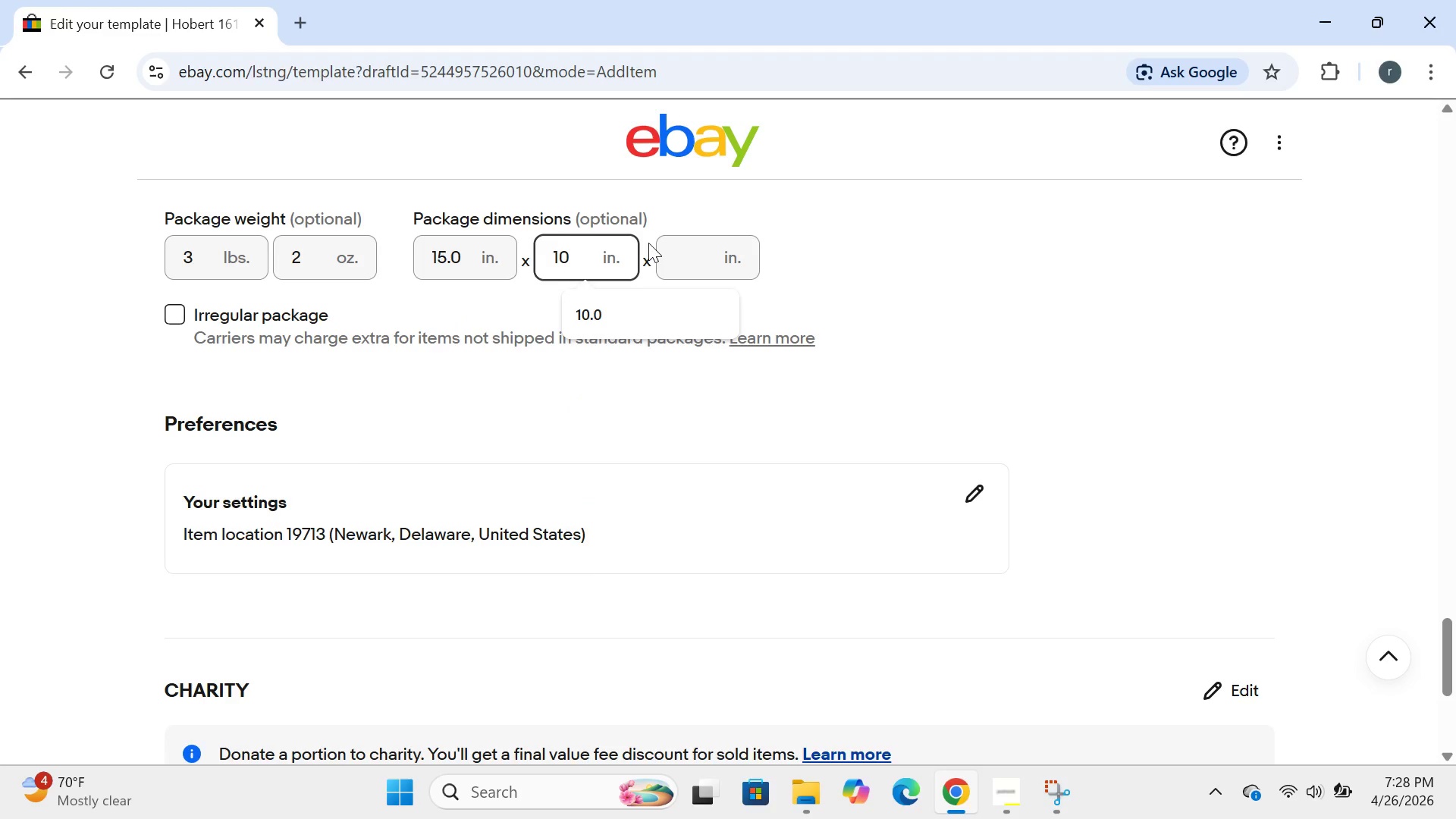 
left_click([708, 257])
 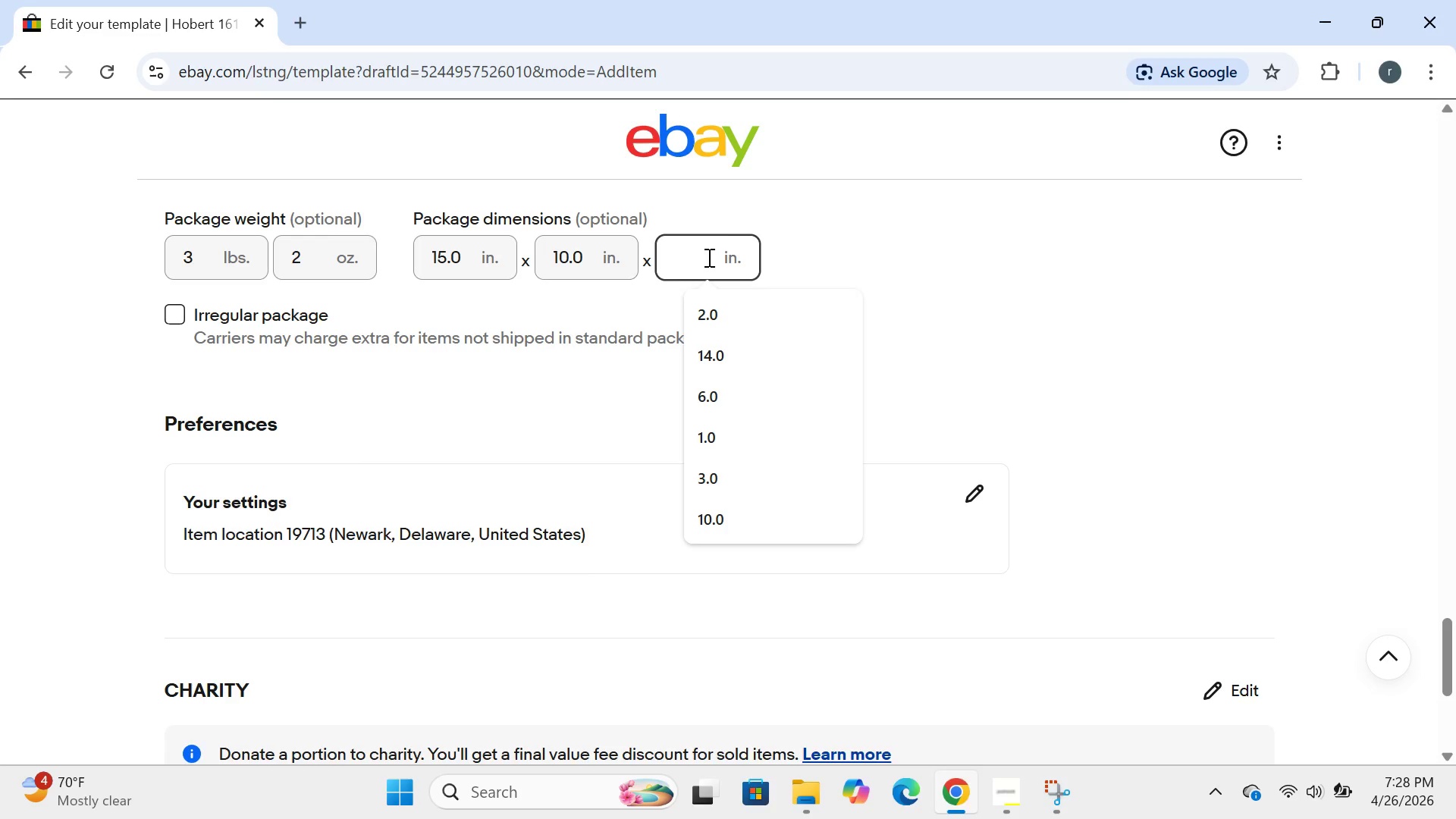 
key(4)
 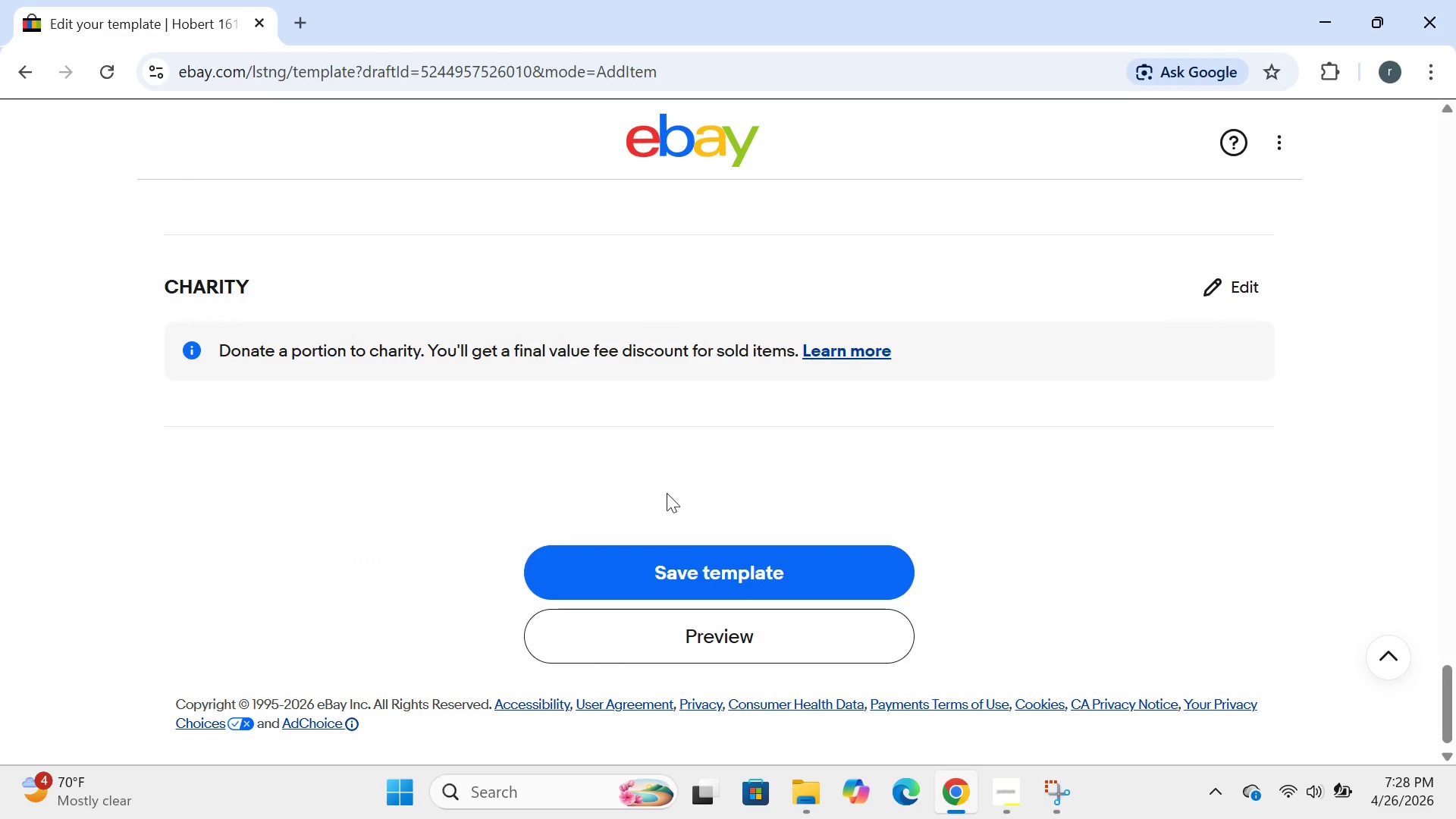 
left_click([682, 575])
 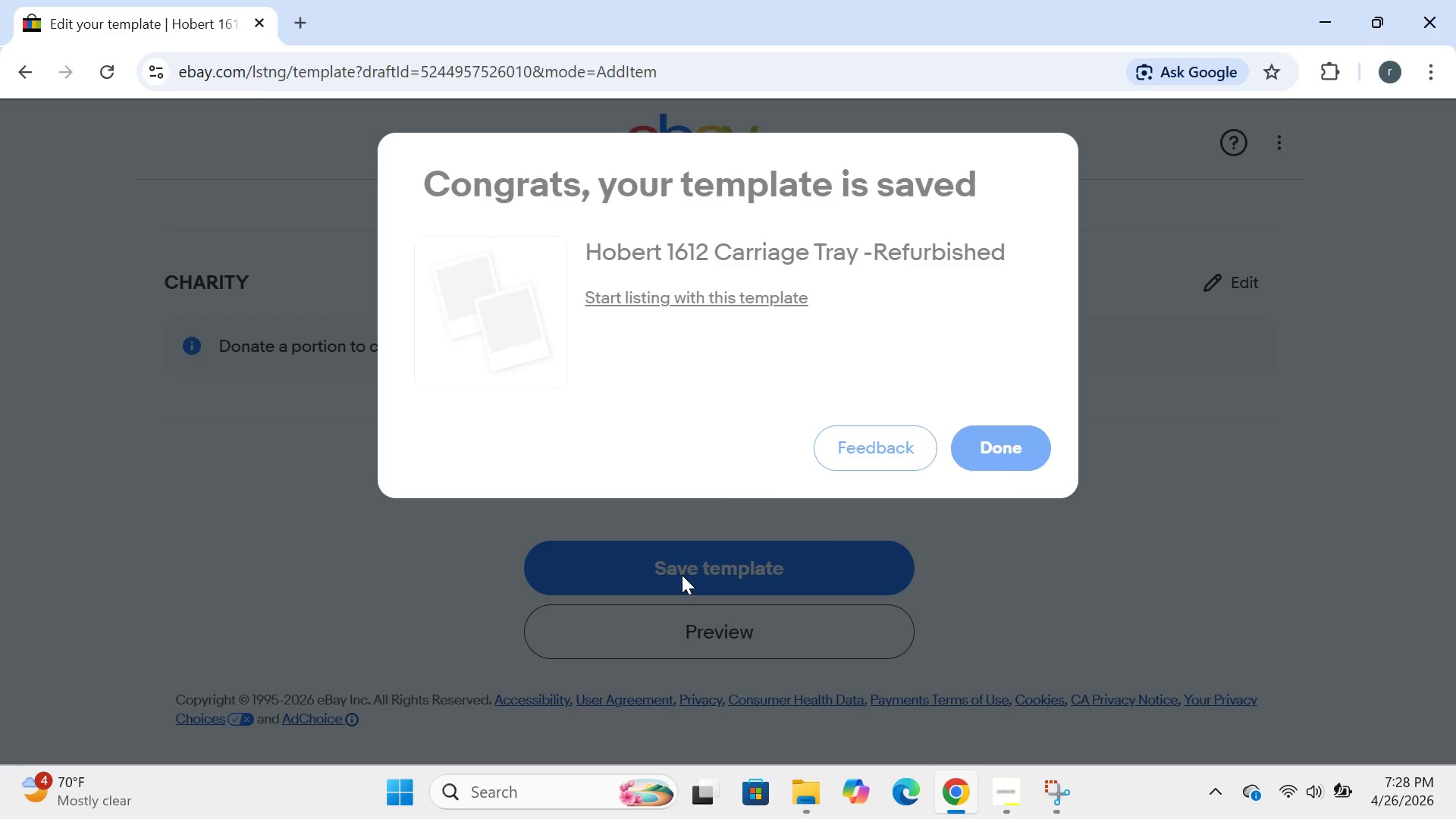 
left_click([1014, 451])
 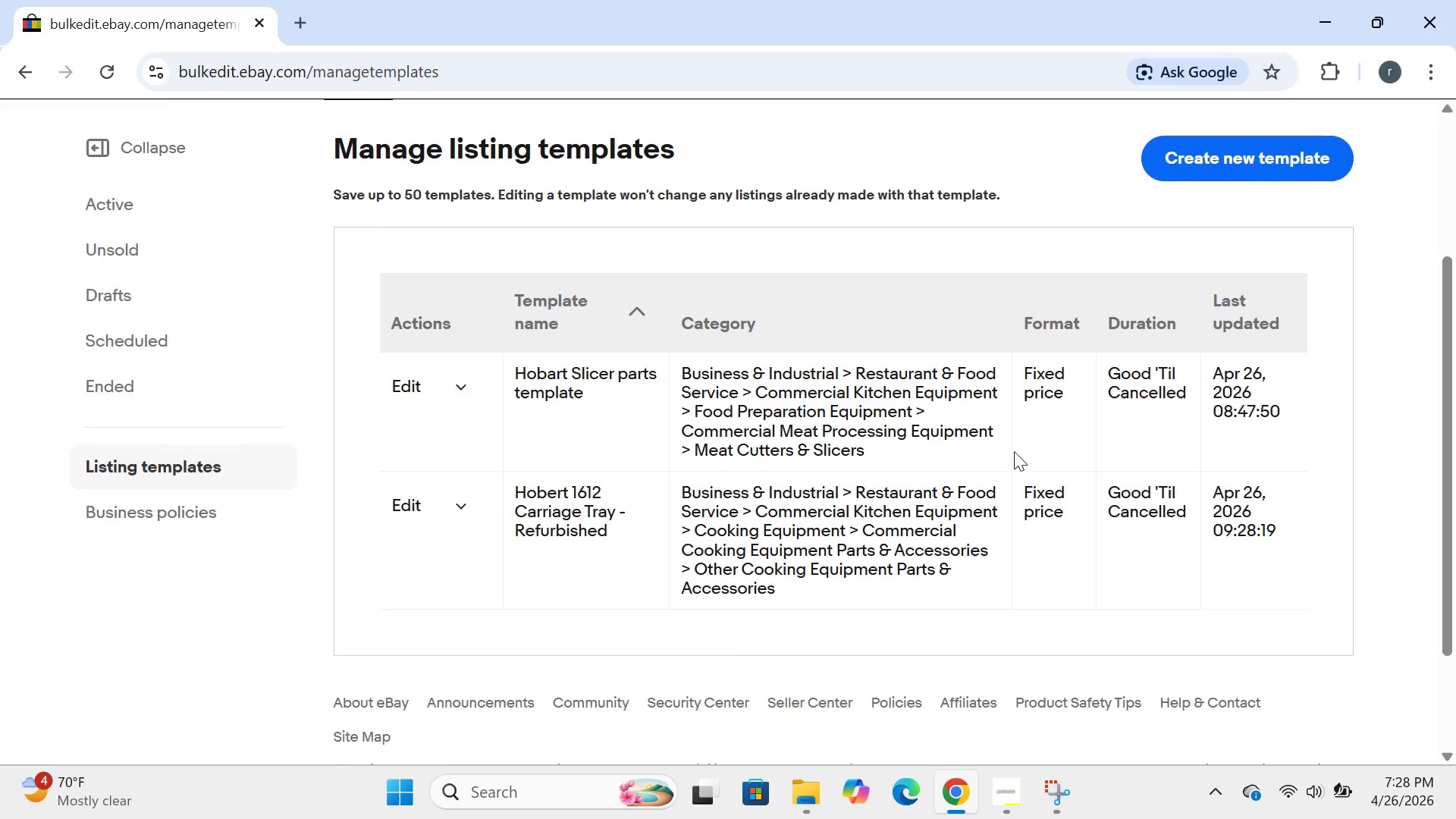 
wait(5.78)
 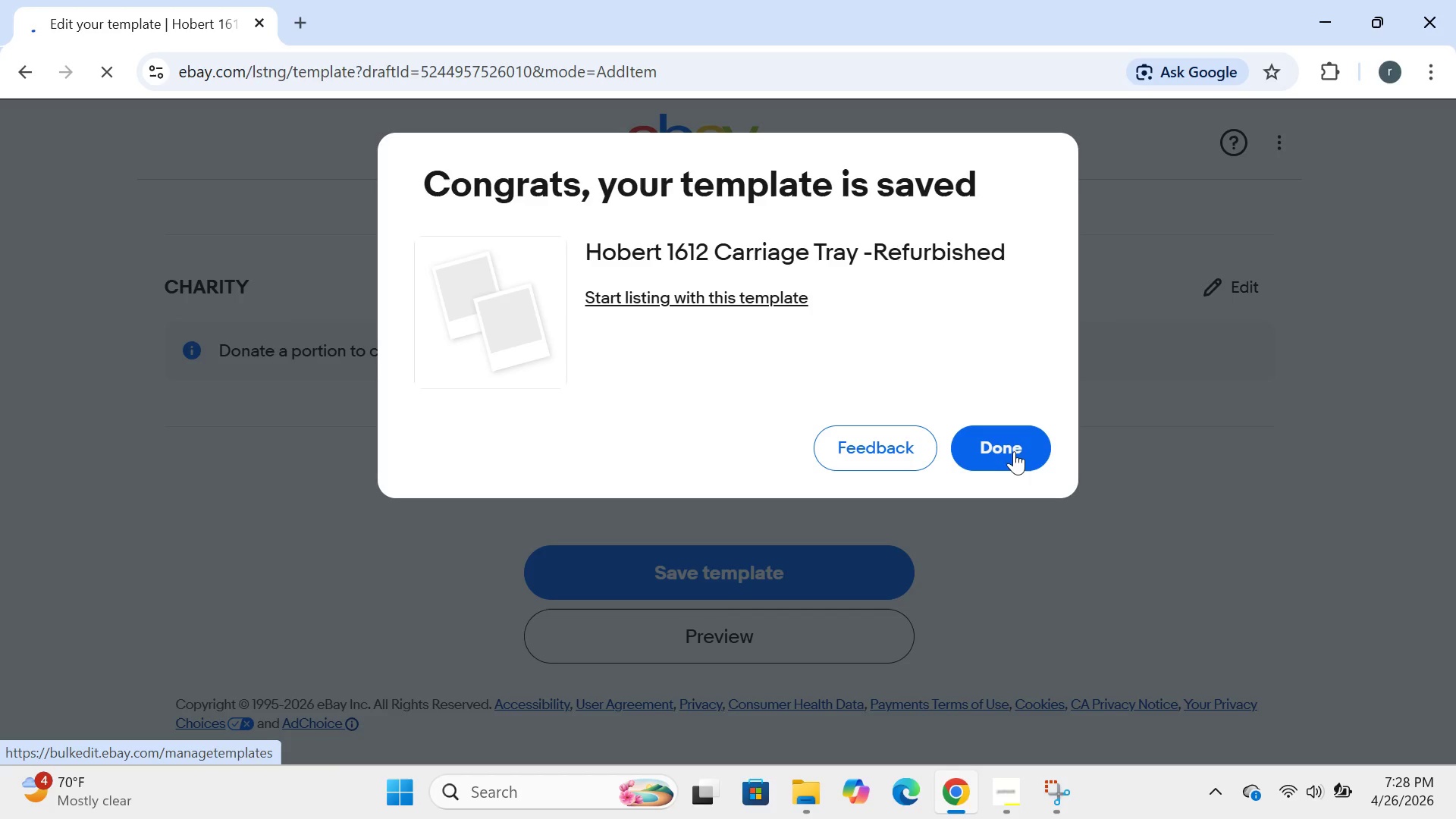 
left_click([1222, 168])
 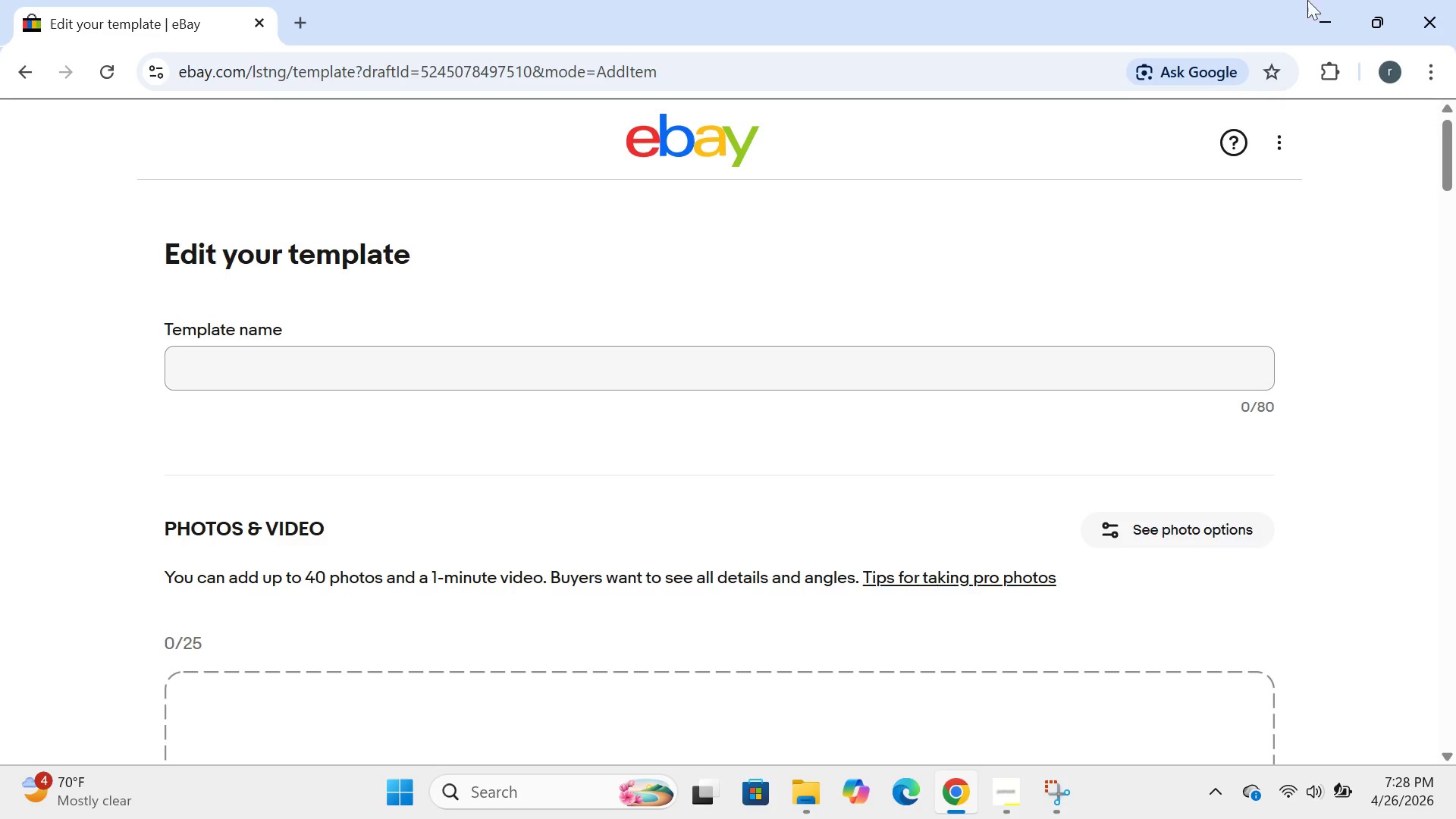 
wait(21.95)
 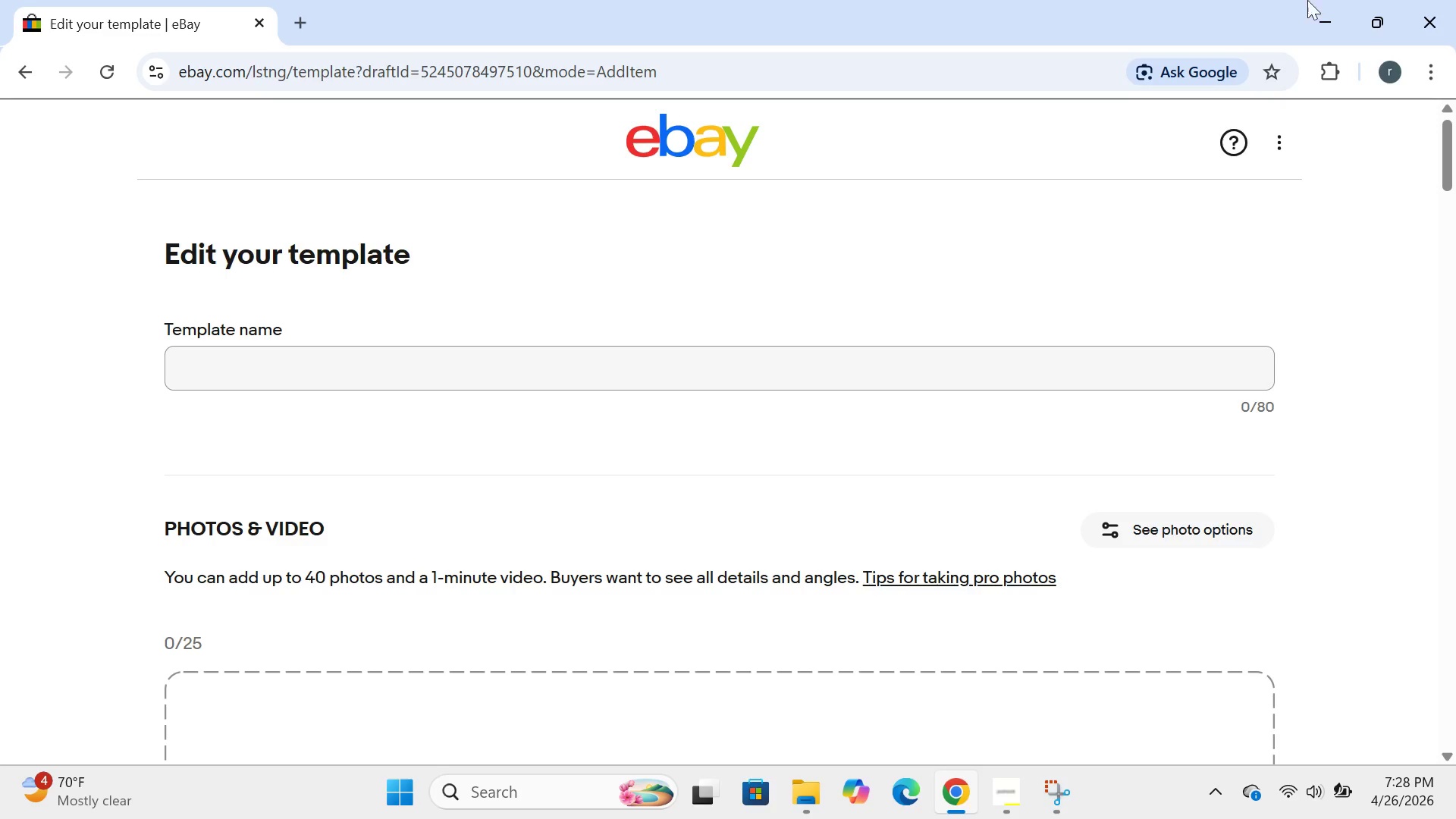 
left_click([811, 538])
 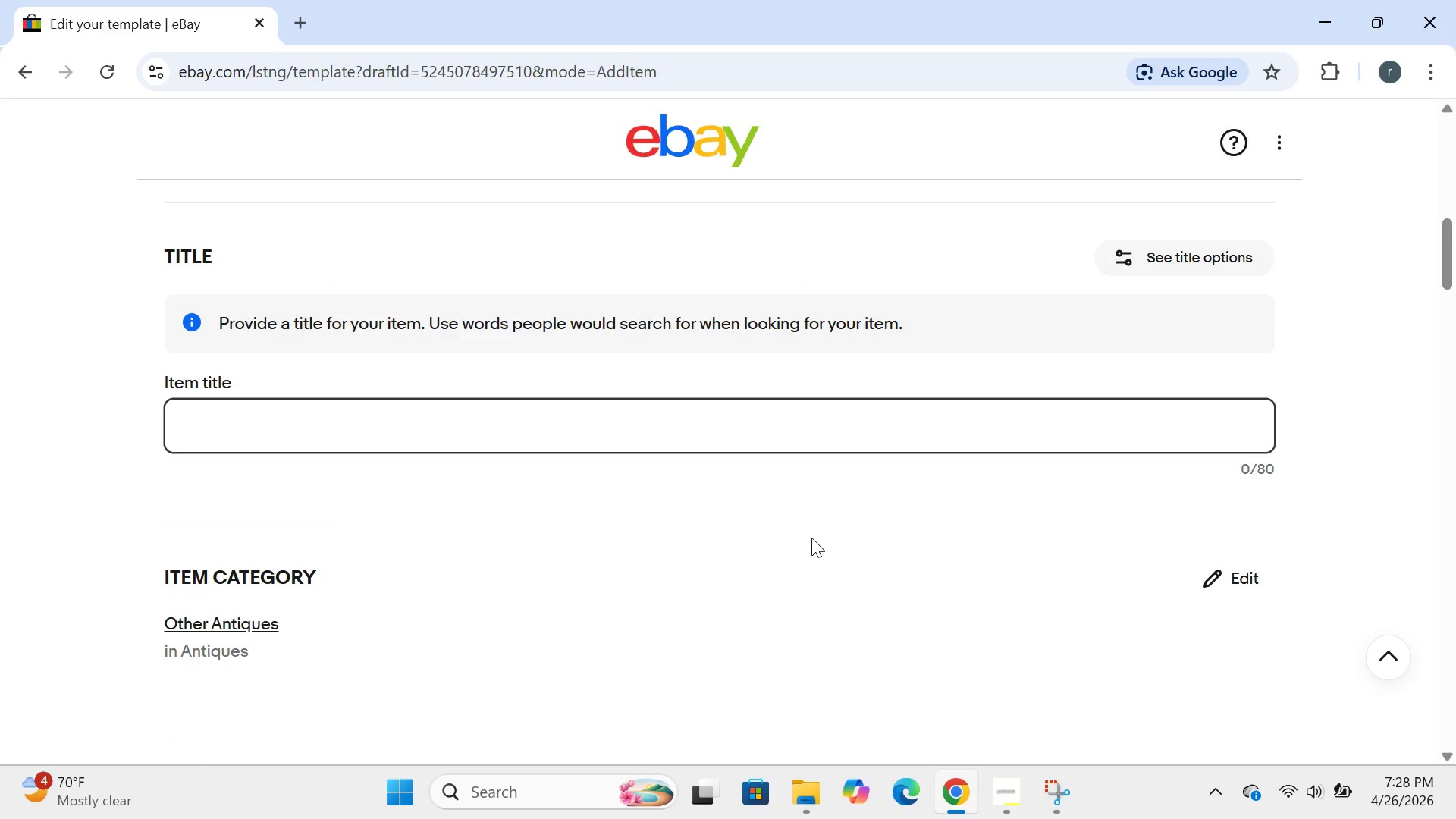 
type(ho)
key(Backspace)
key(Backspace)
type(HO)
key(Backspace)
type(obert 2000 seies power togle switch withw)
key(Backspace)
type( waterproof)
 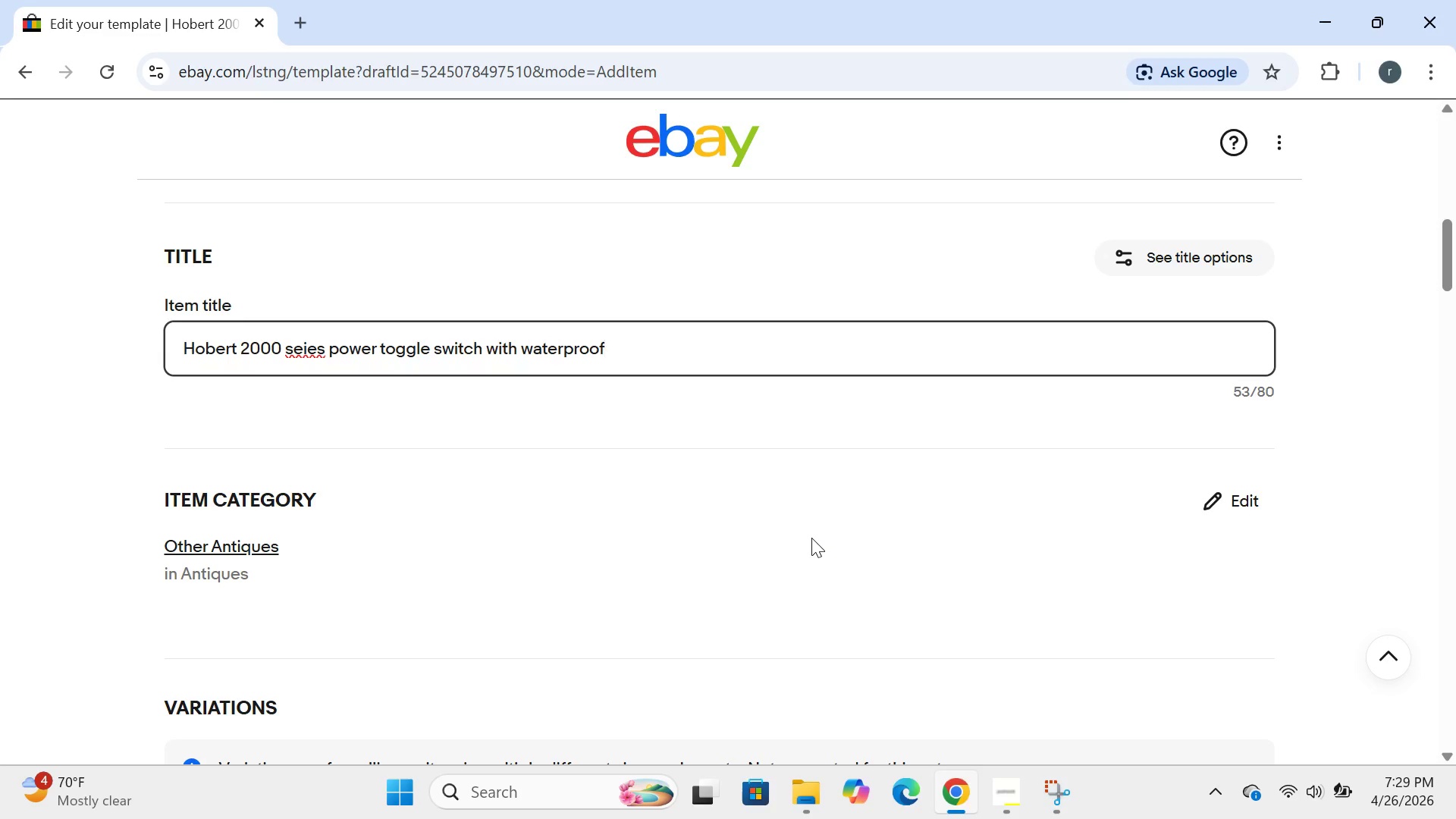 
type( boot new)
 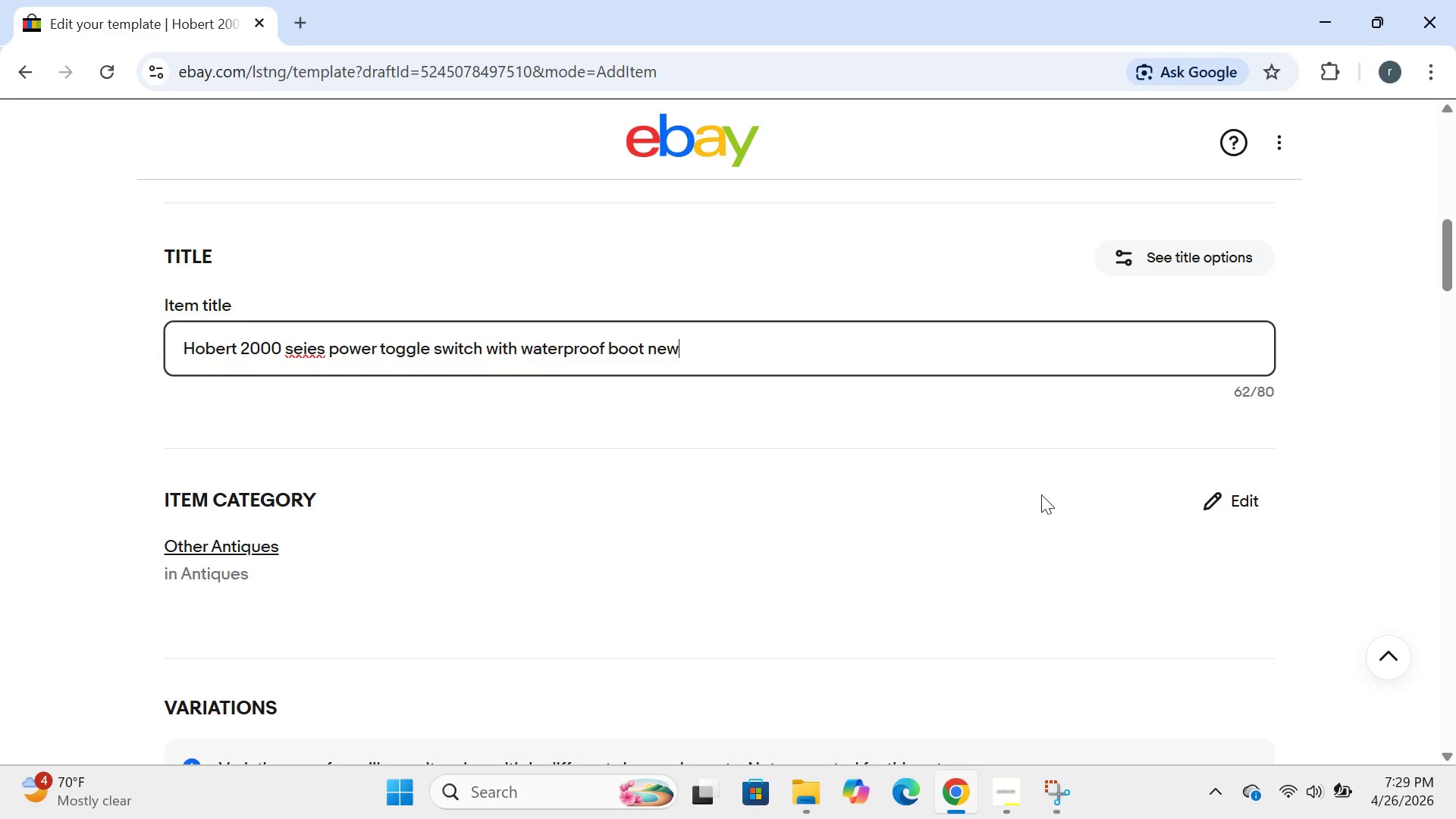 
left_click([1231, 519])
 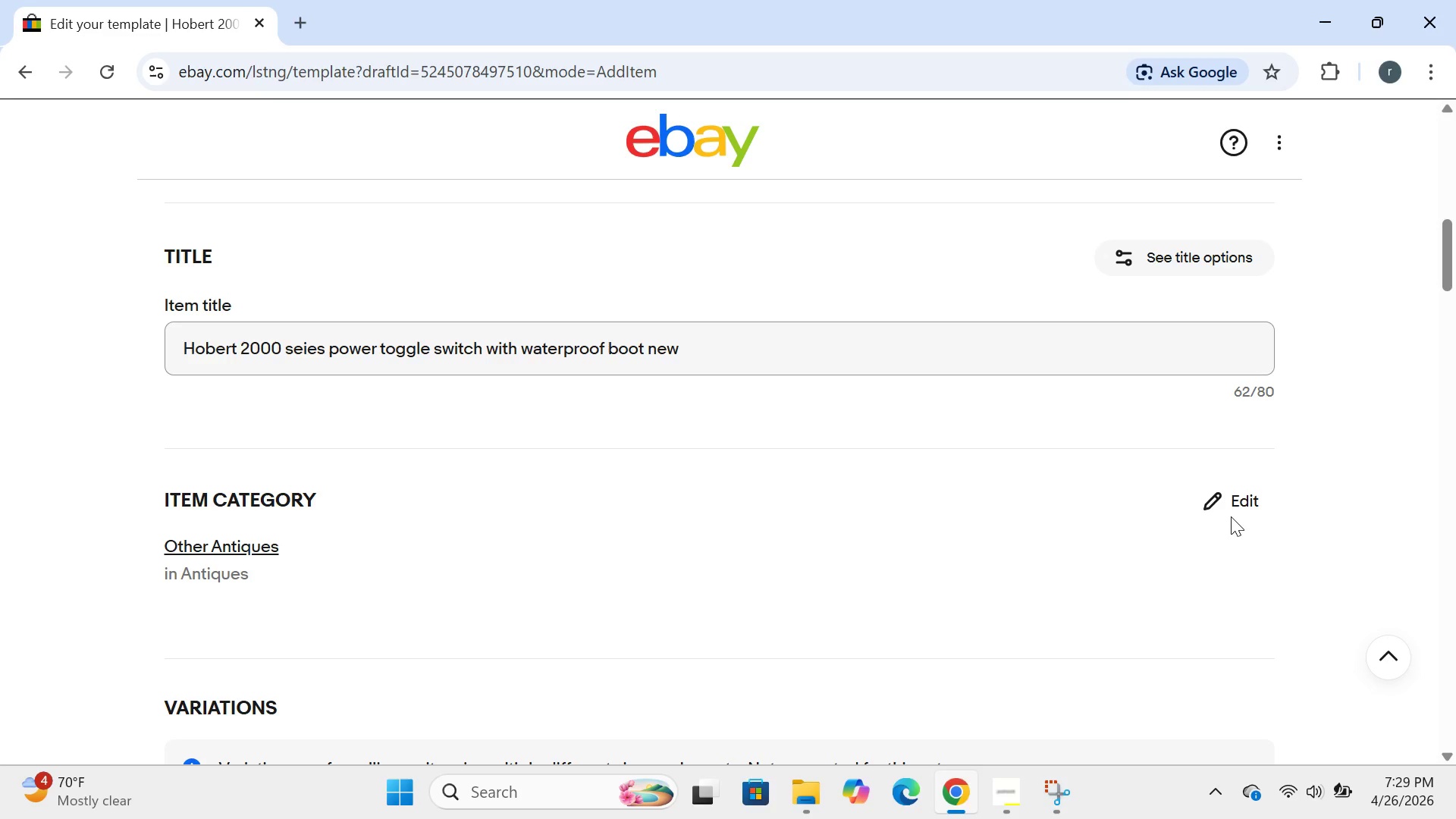 
left_click([1222, 502])
 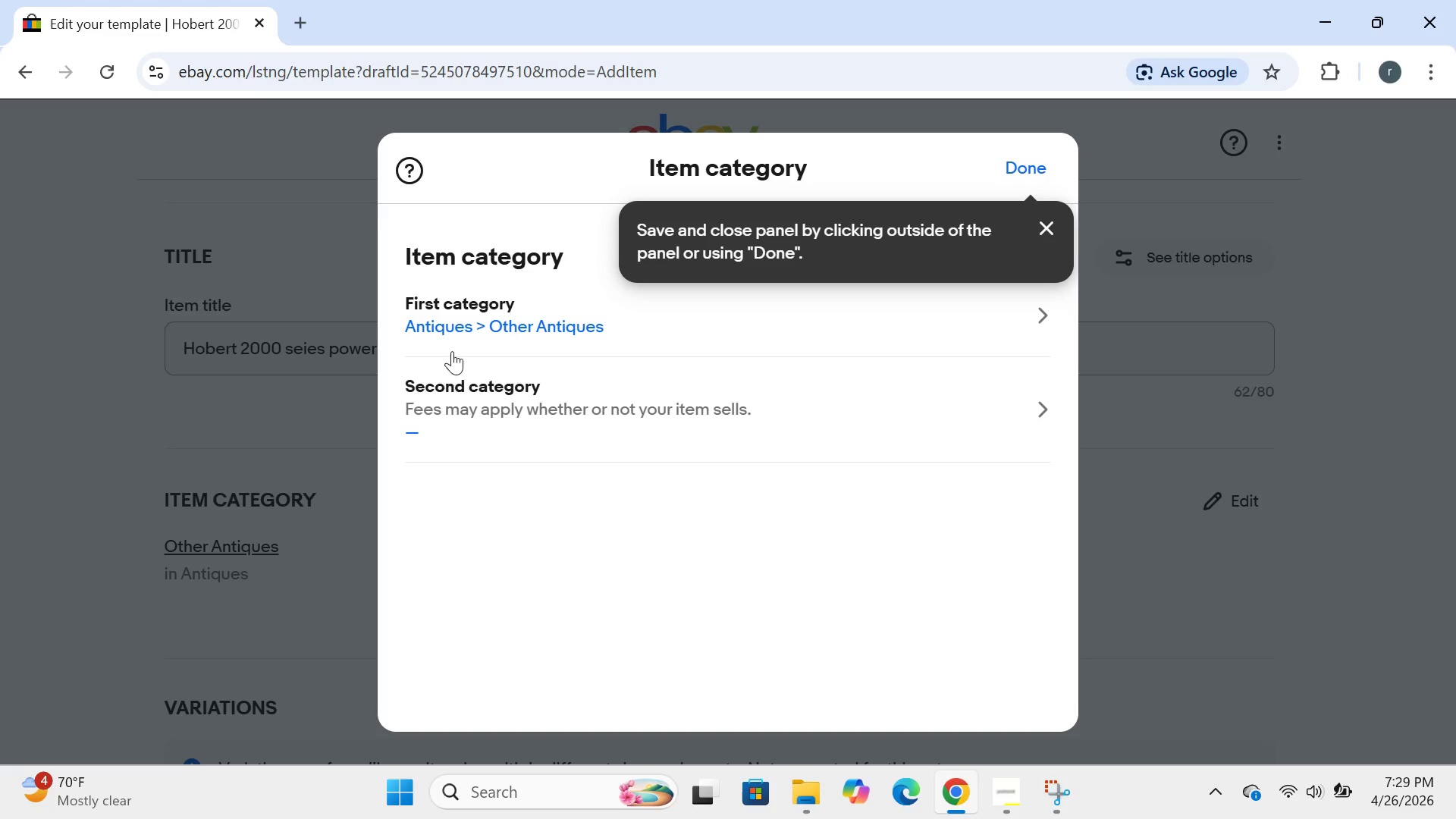 
left_click([458, 335])
 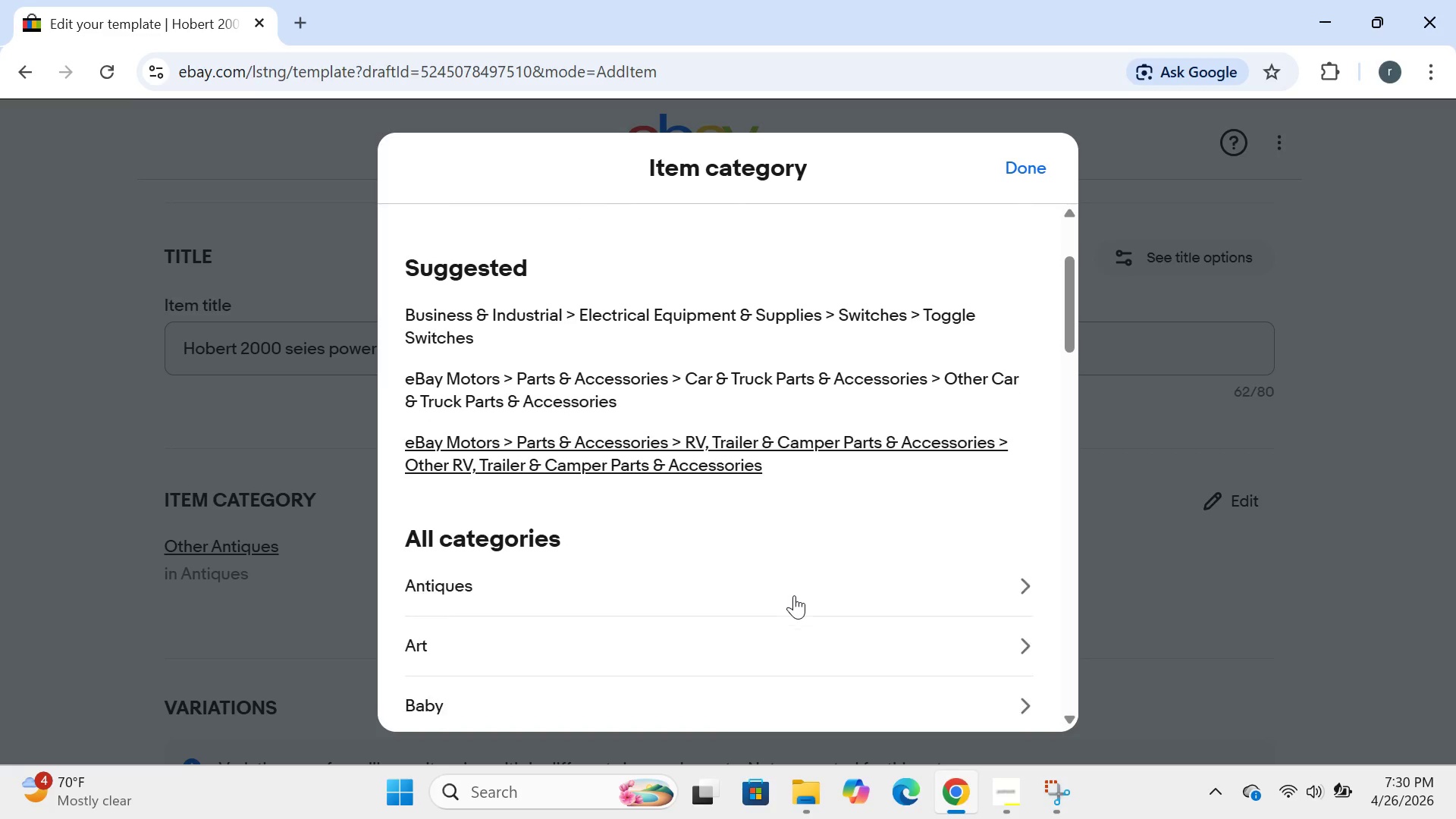 
wait(11.62)
 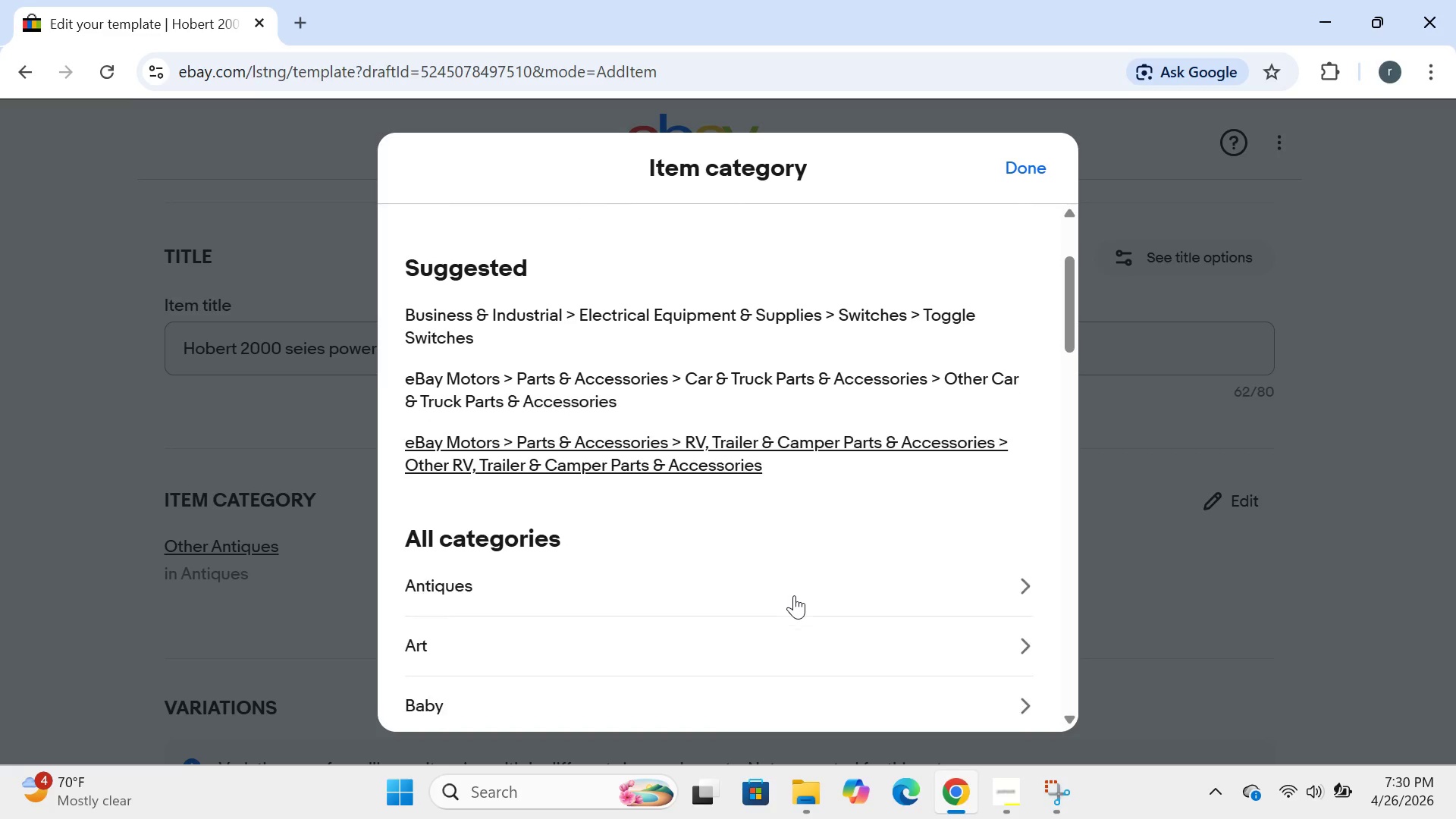 
left_click([546, 450])
 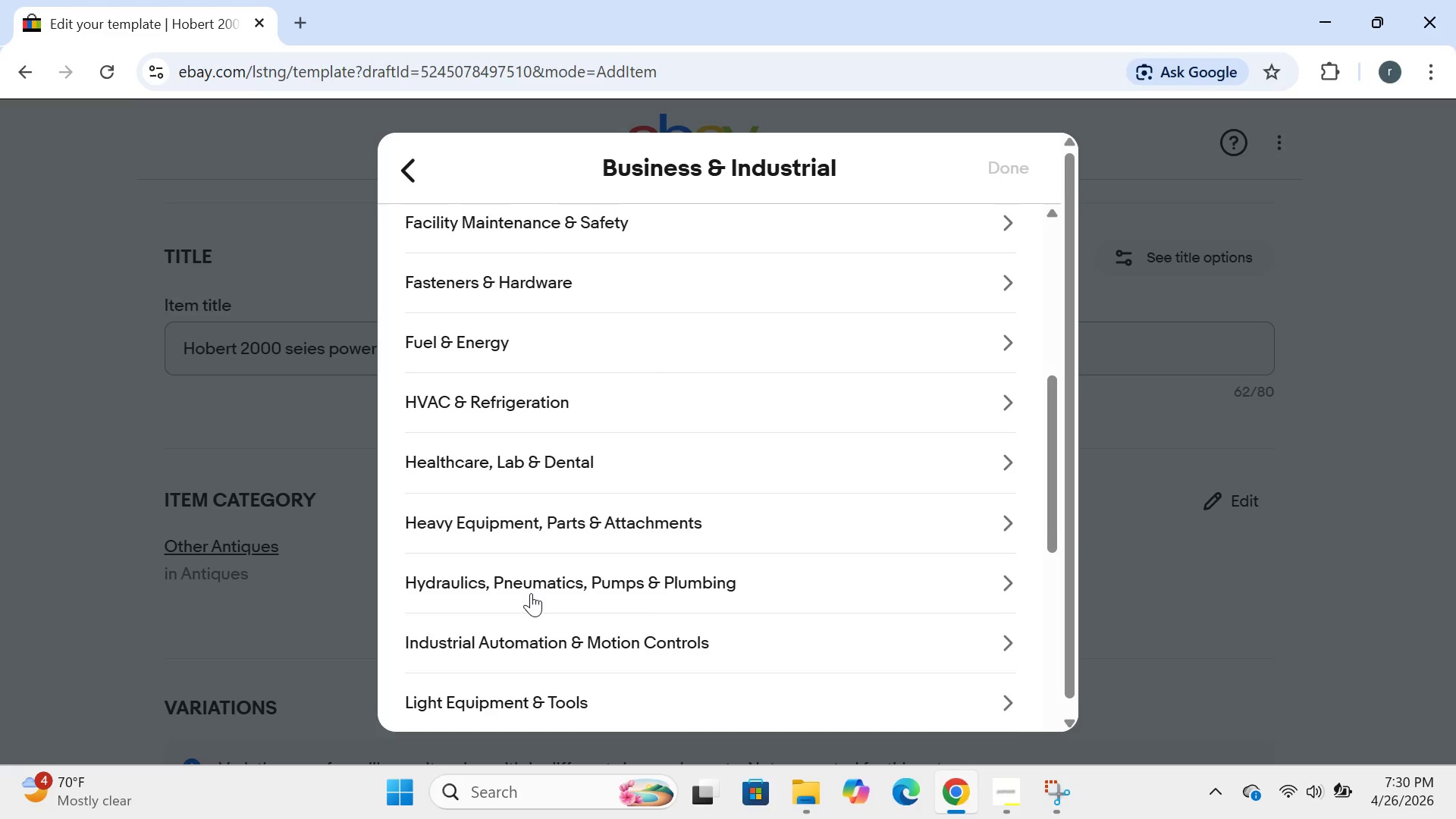 
wait(9.84)
 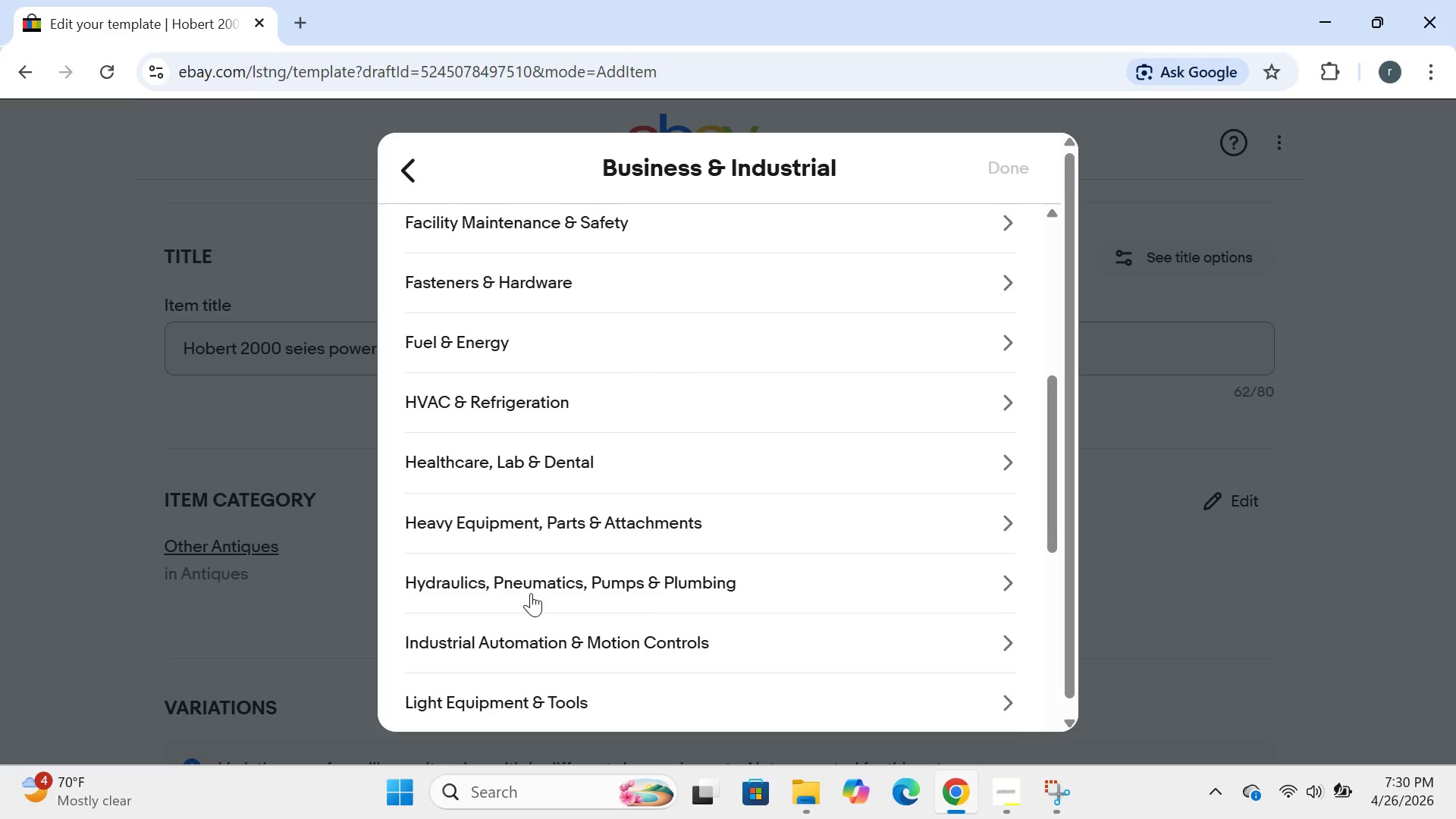 
left_click([531, 593])
 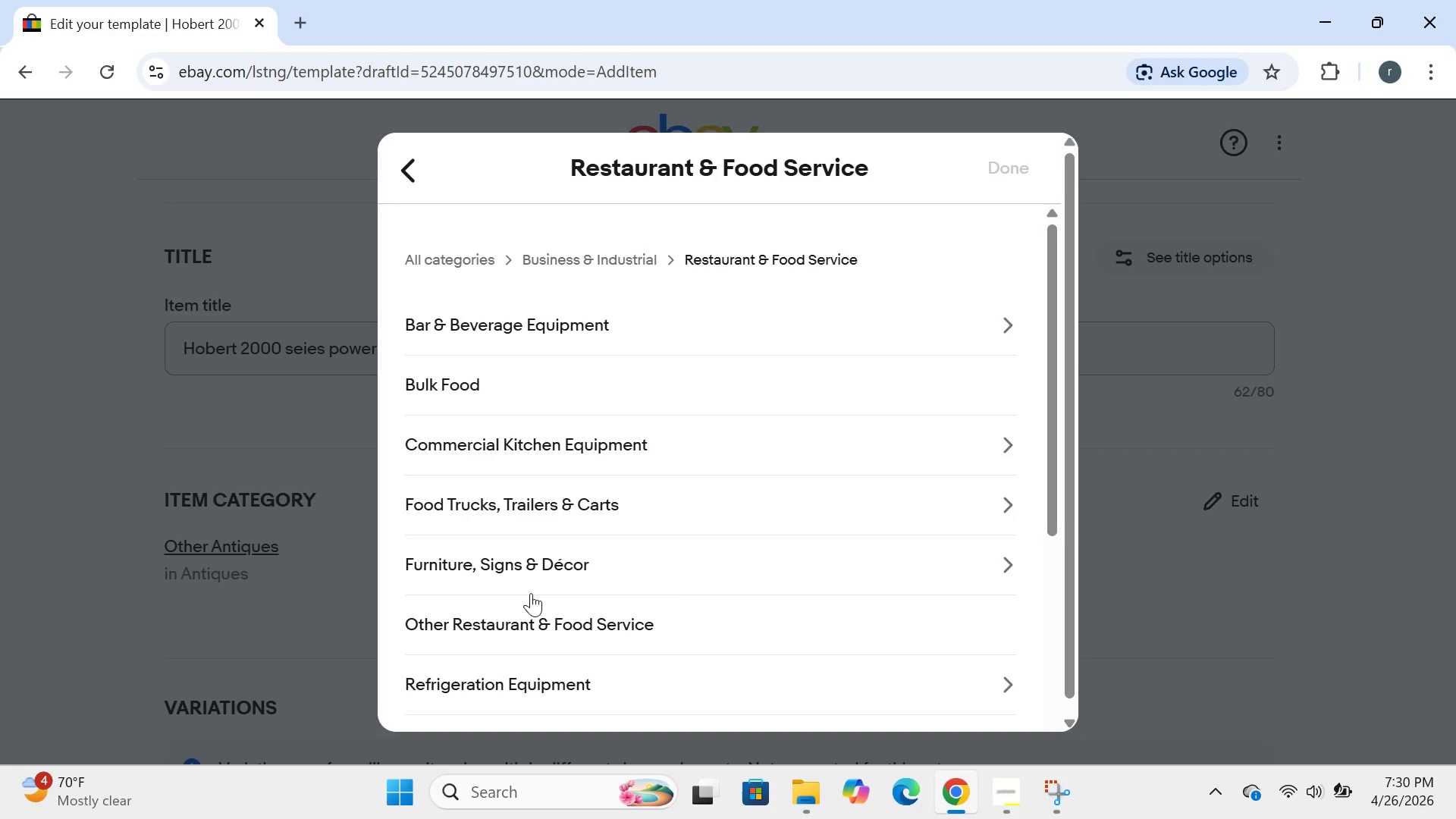 
left_click([592, 454])
 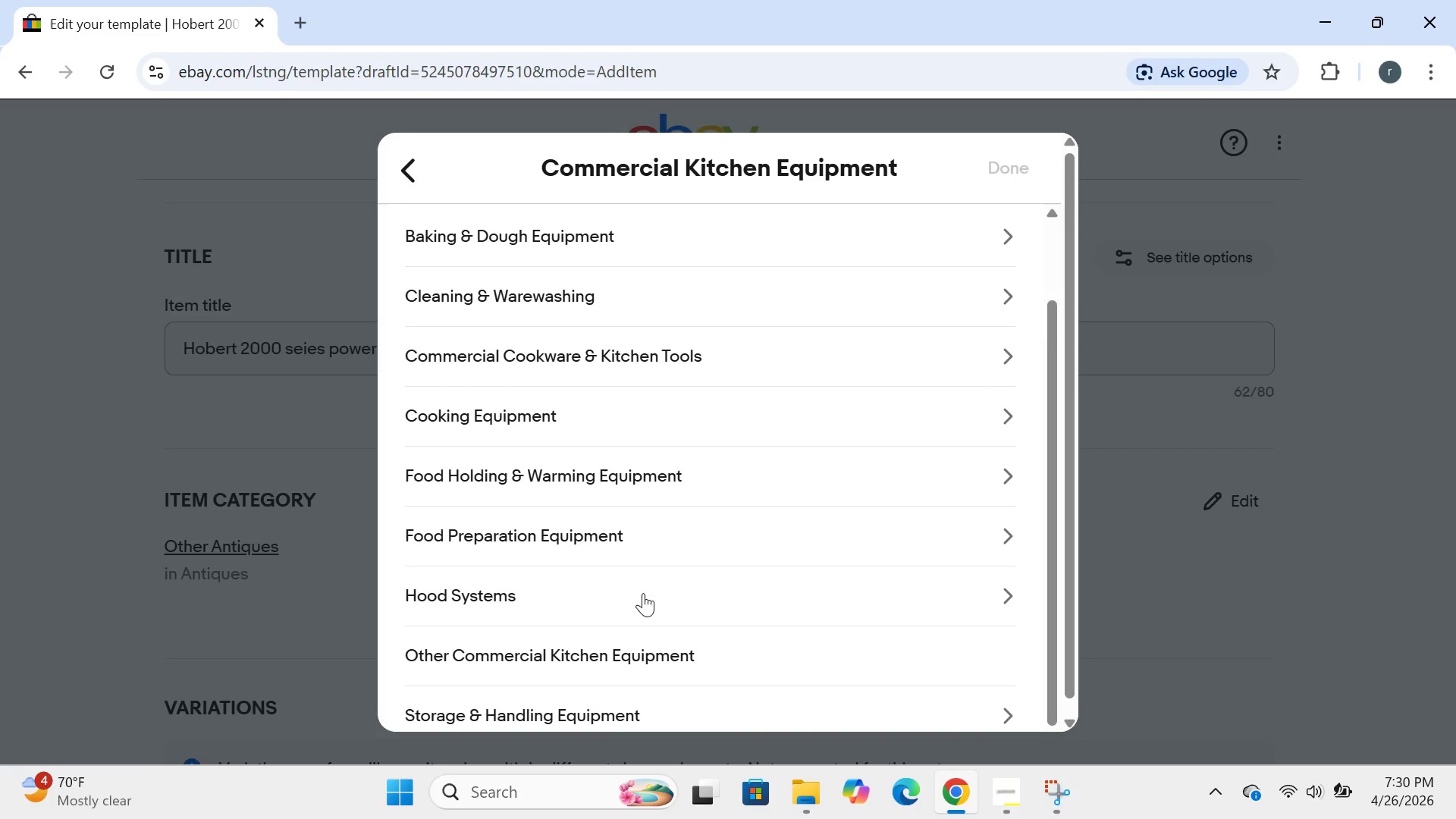 
wait(37.12)
 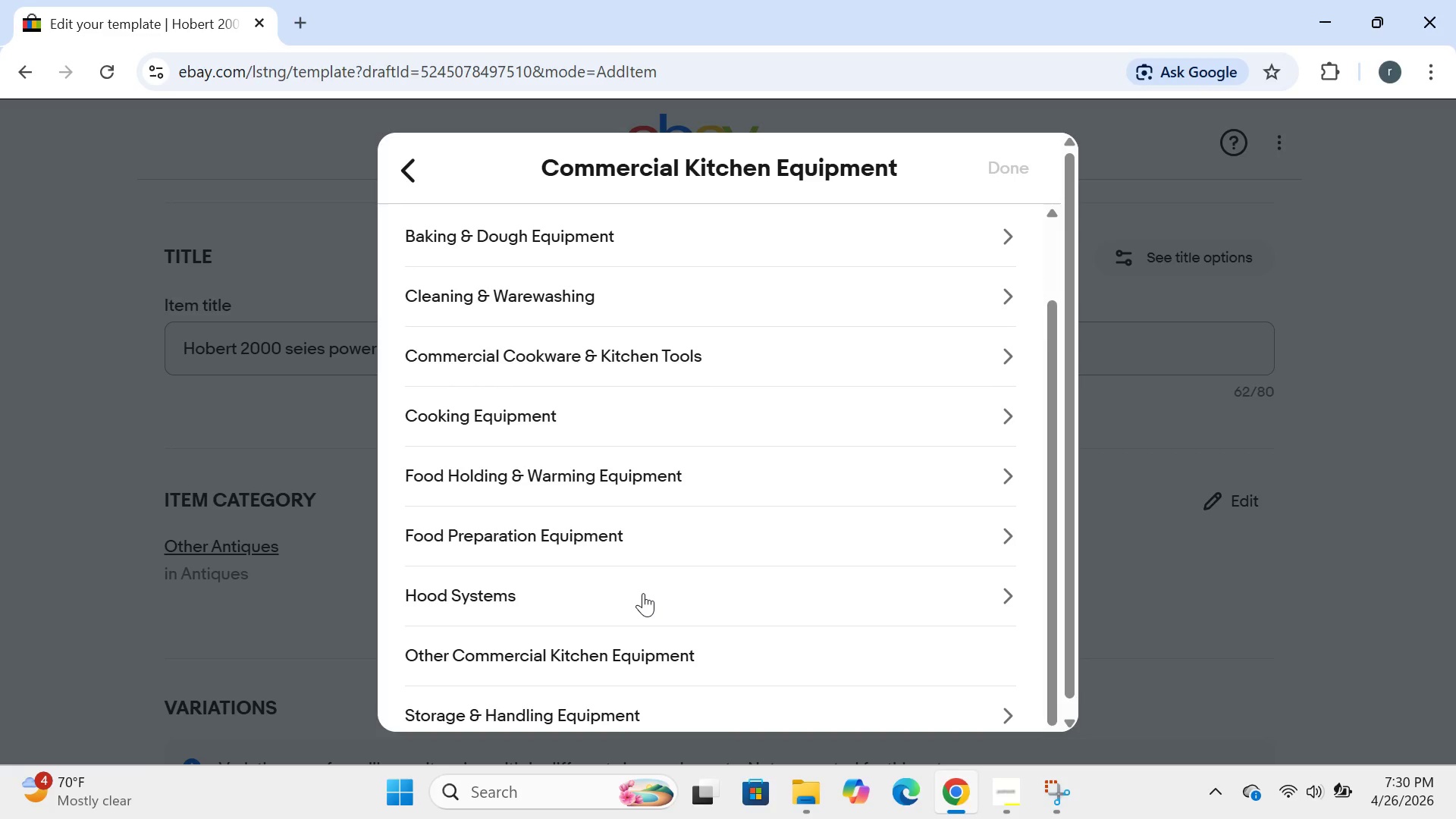 
left_click([507, 427])
 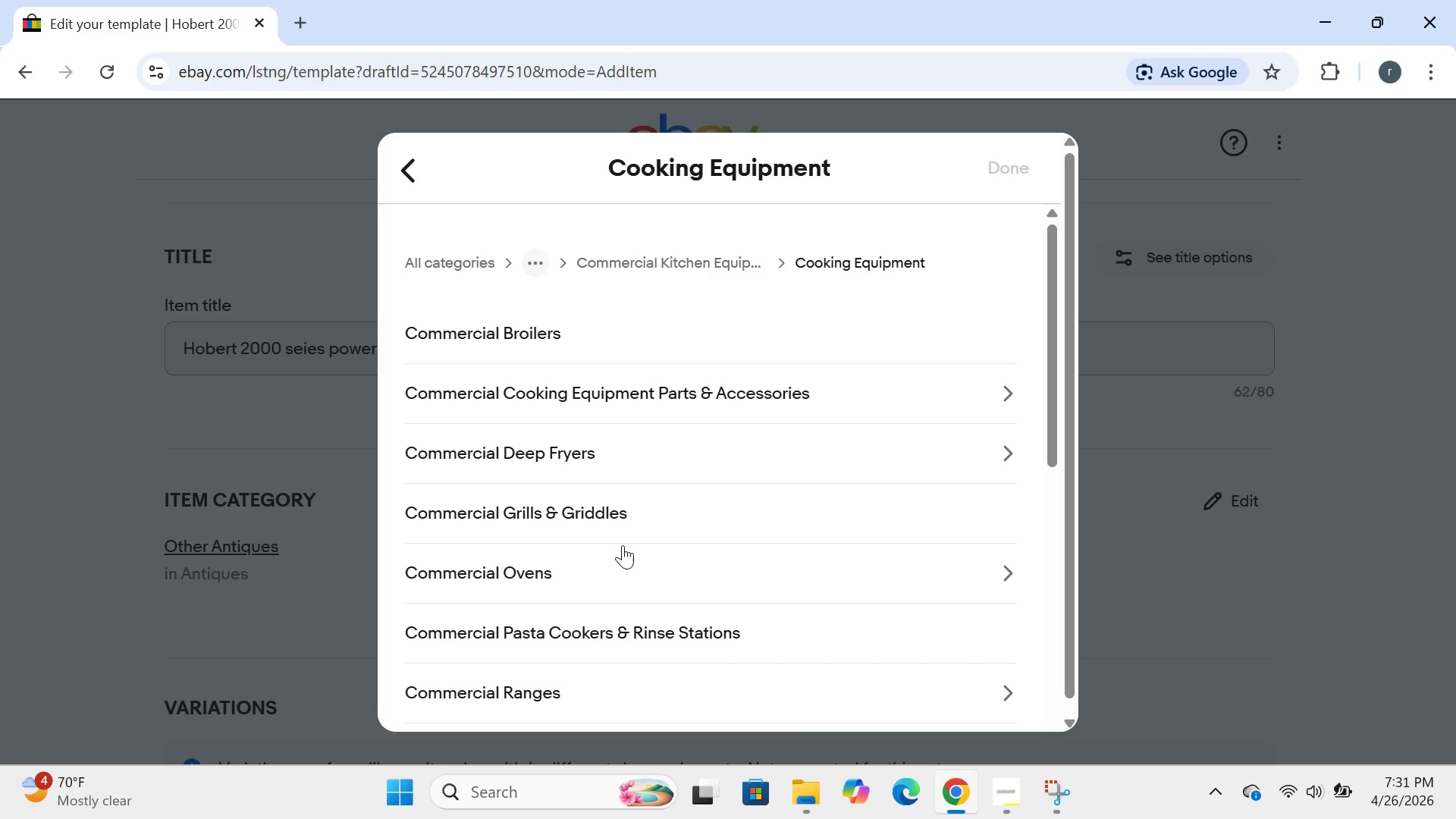 
wait(28.45)
 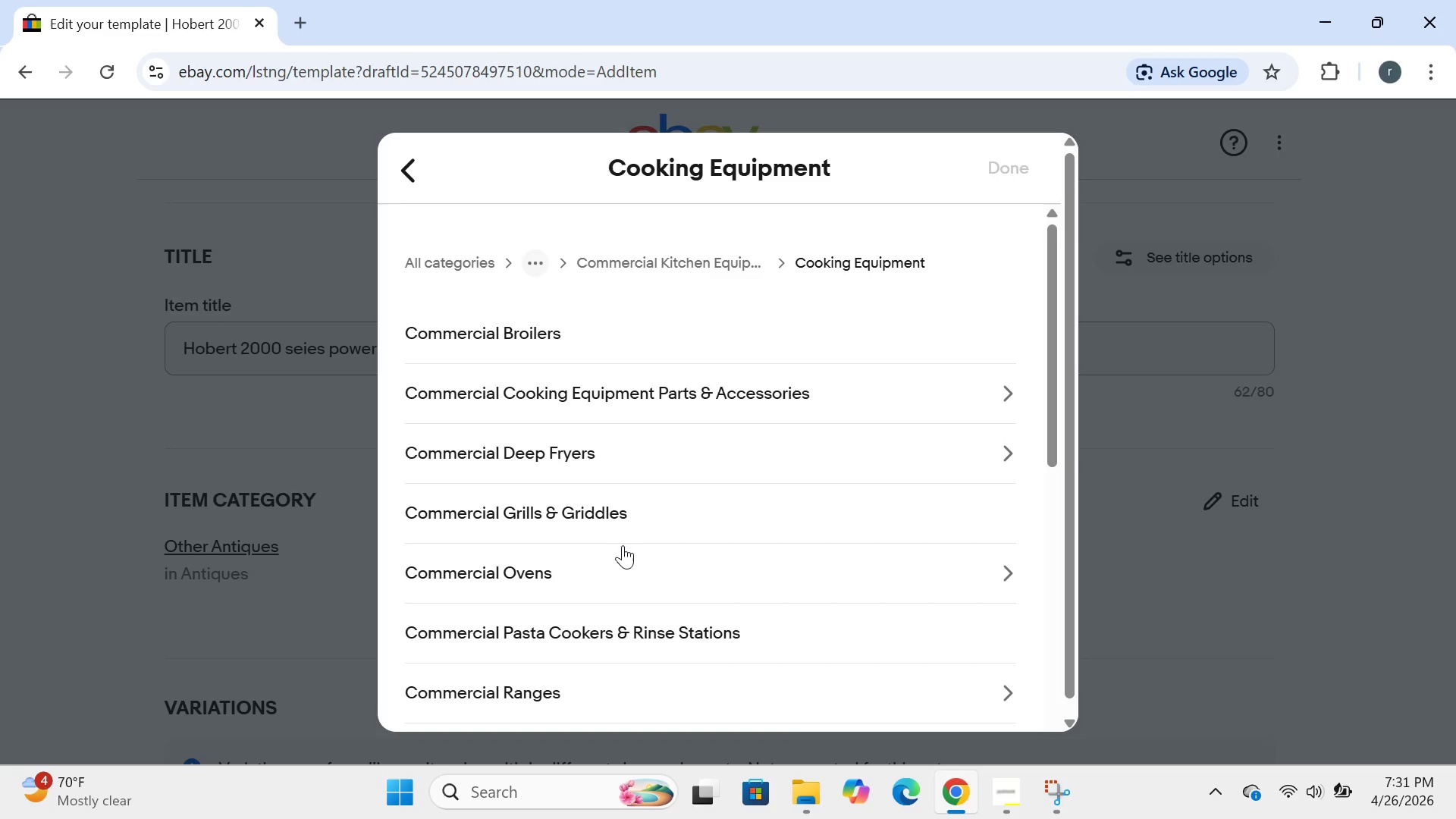 
left_click([595, 394])
 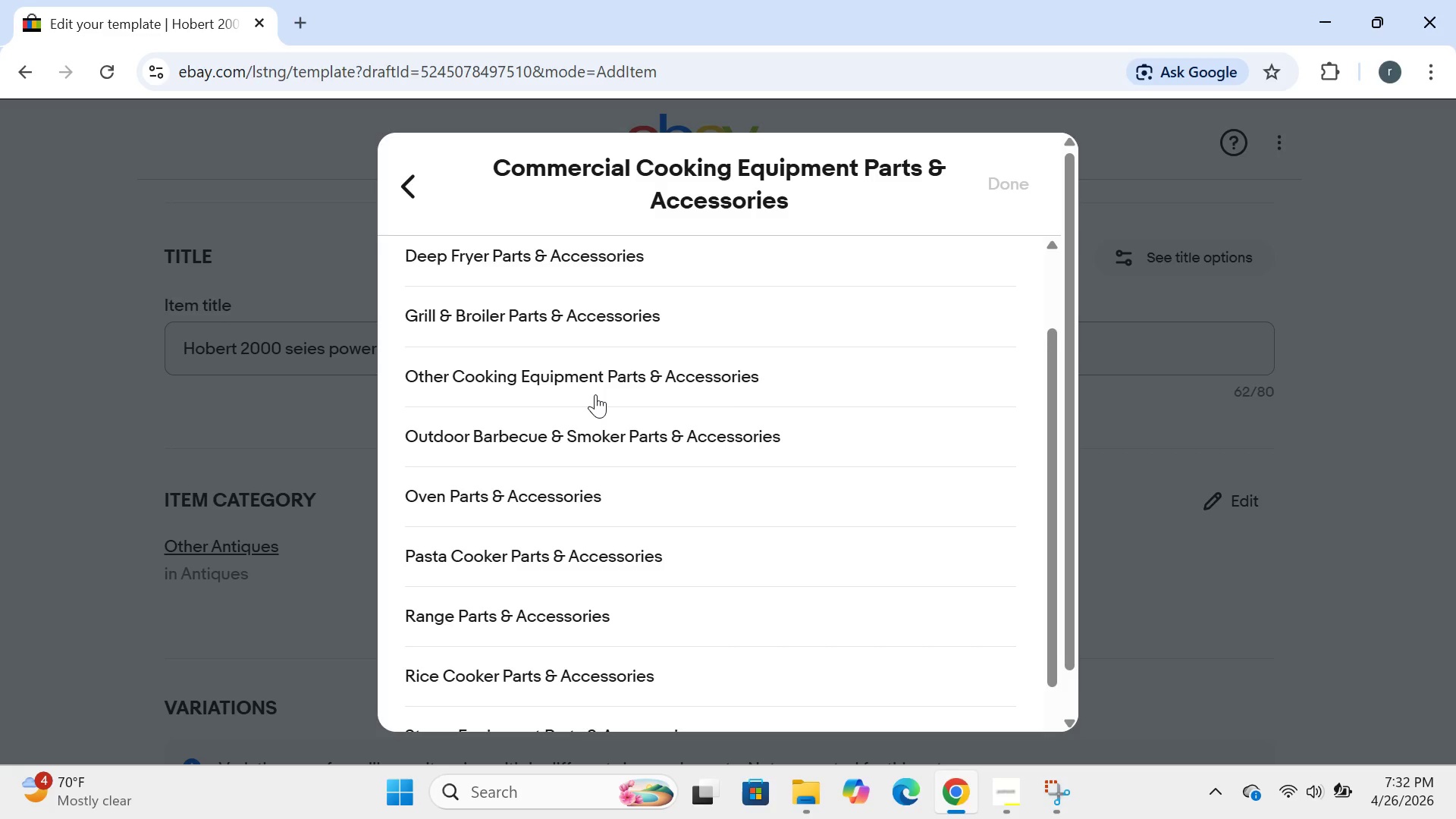 
wait(42.83)
 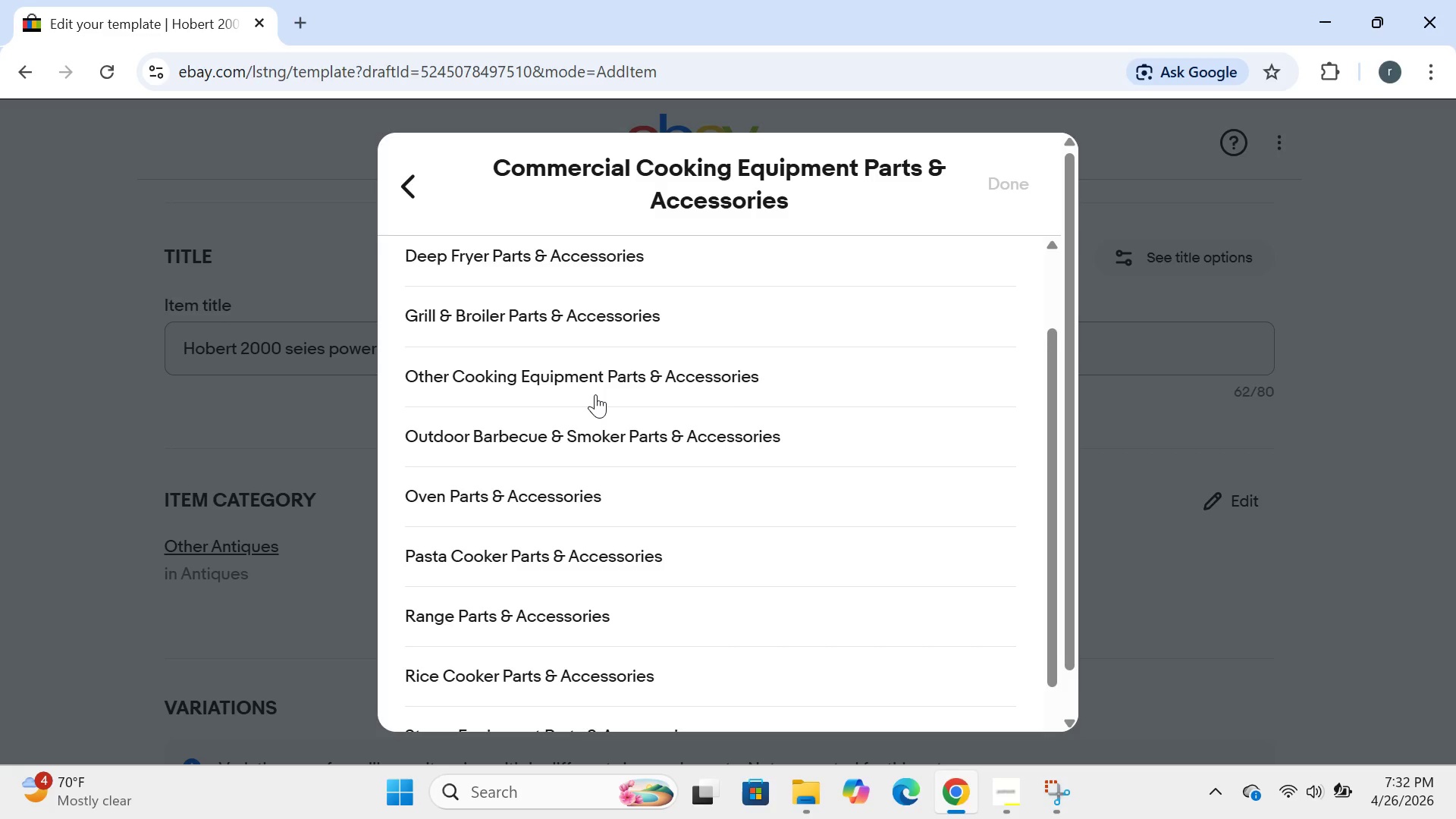 
left_click([600, 382])
 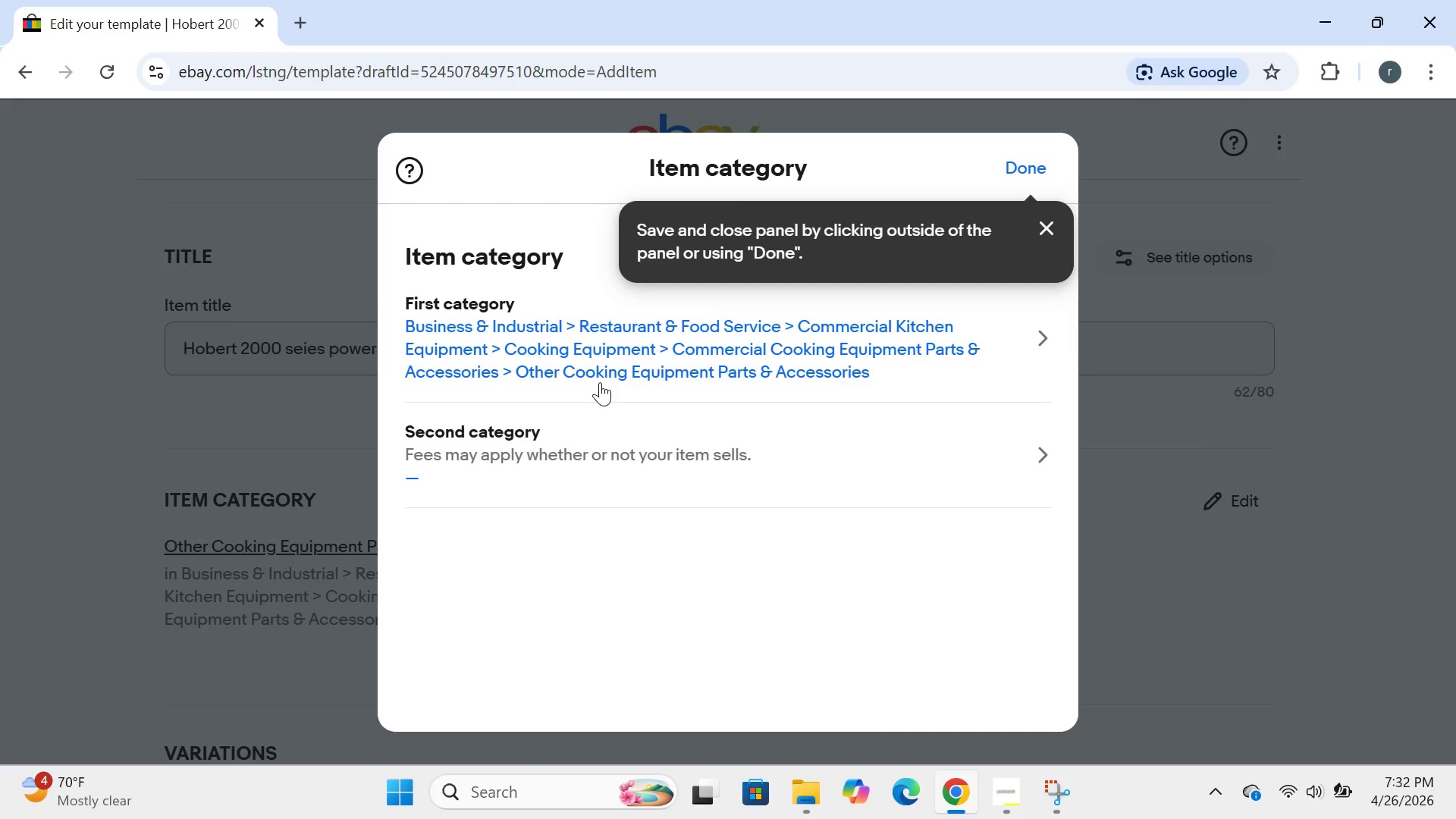 
wait(5.19)
 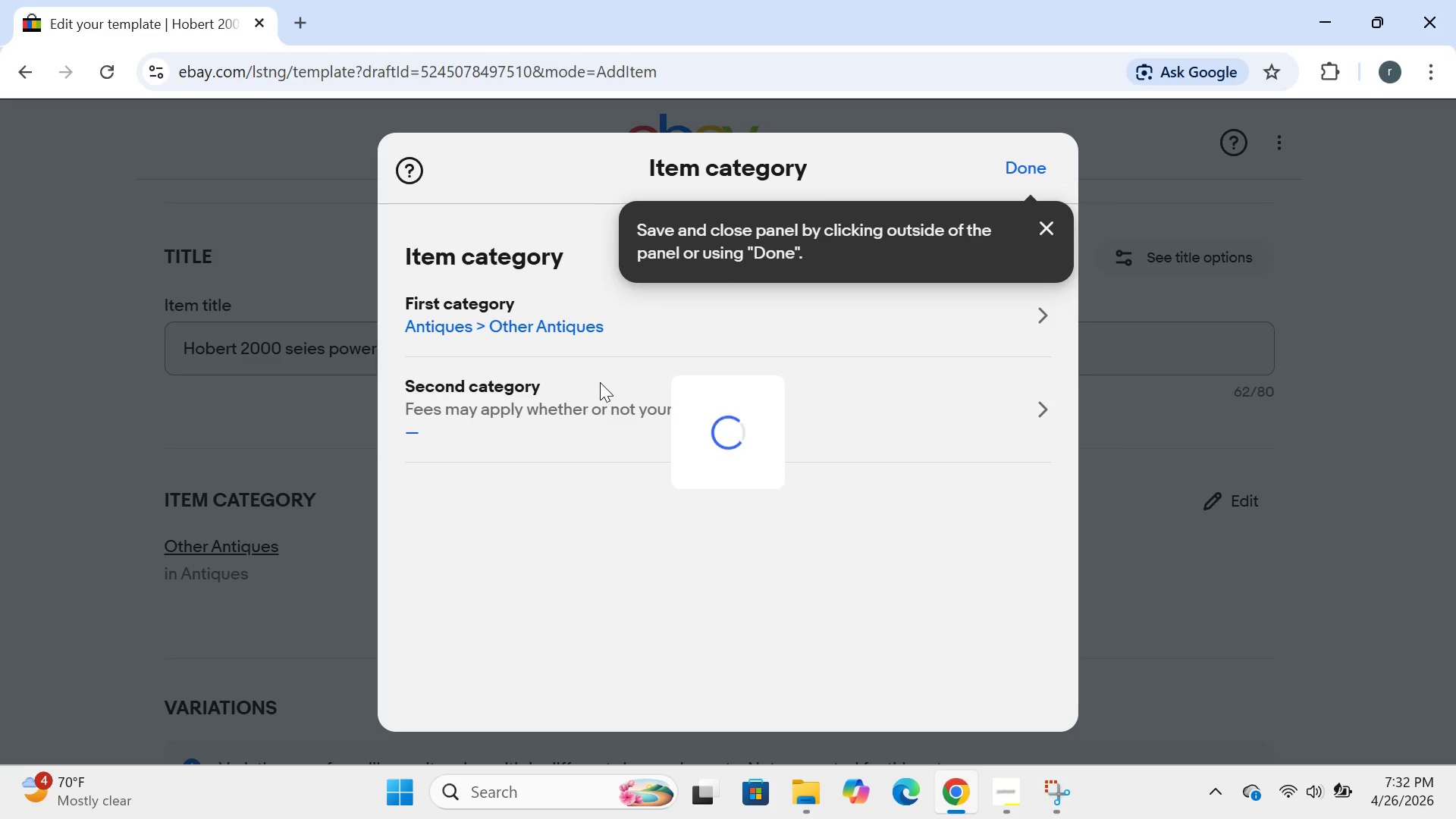 
left_click([1027, 169])
 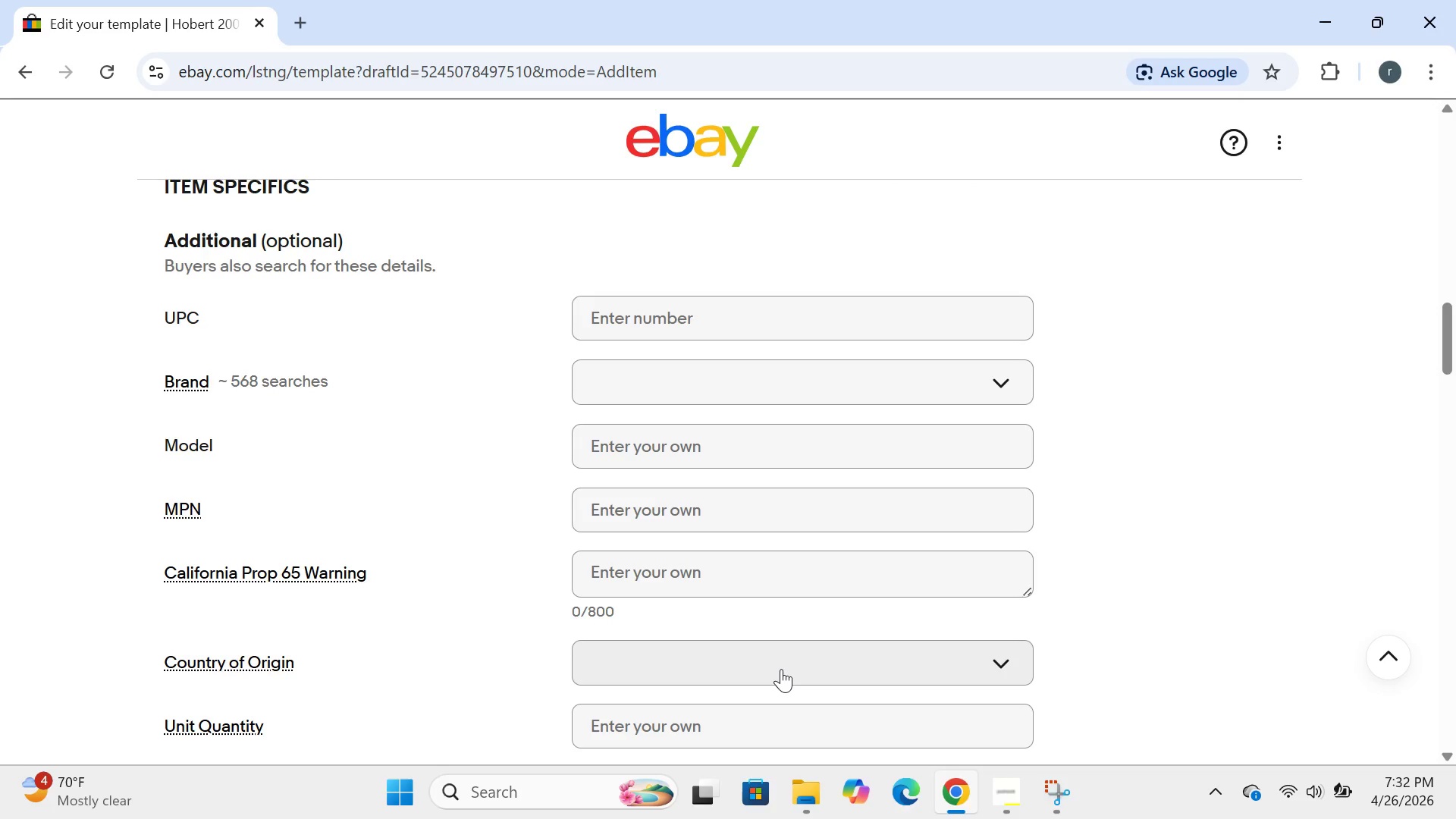 
wait(28.0)
 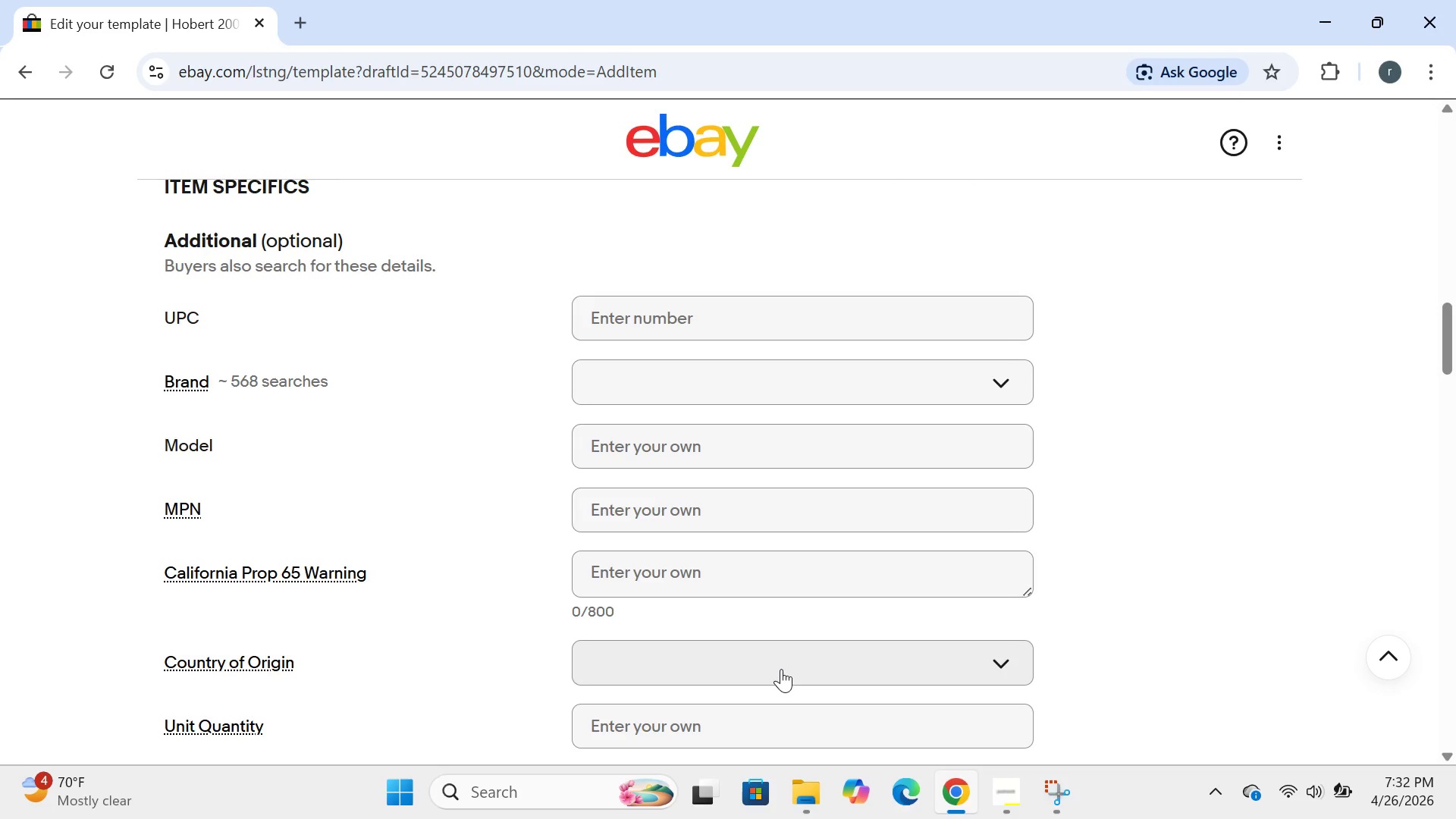 
left_click([774, 388])
 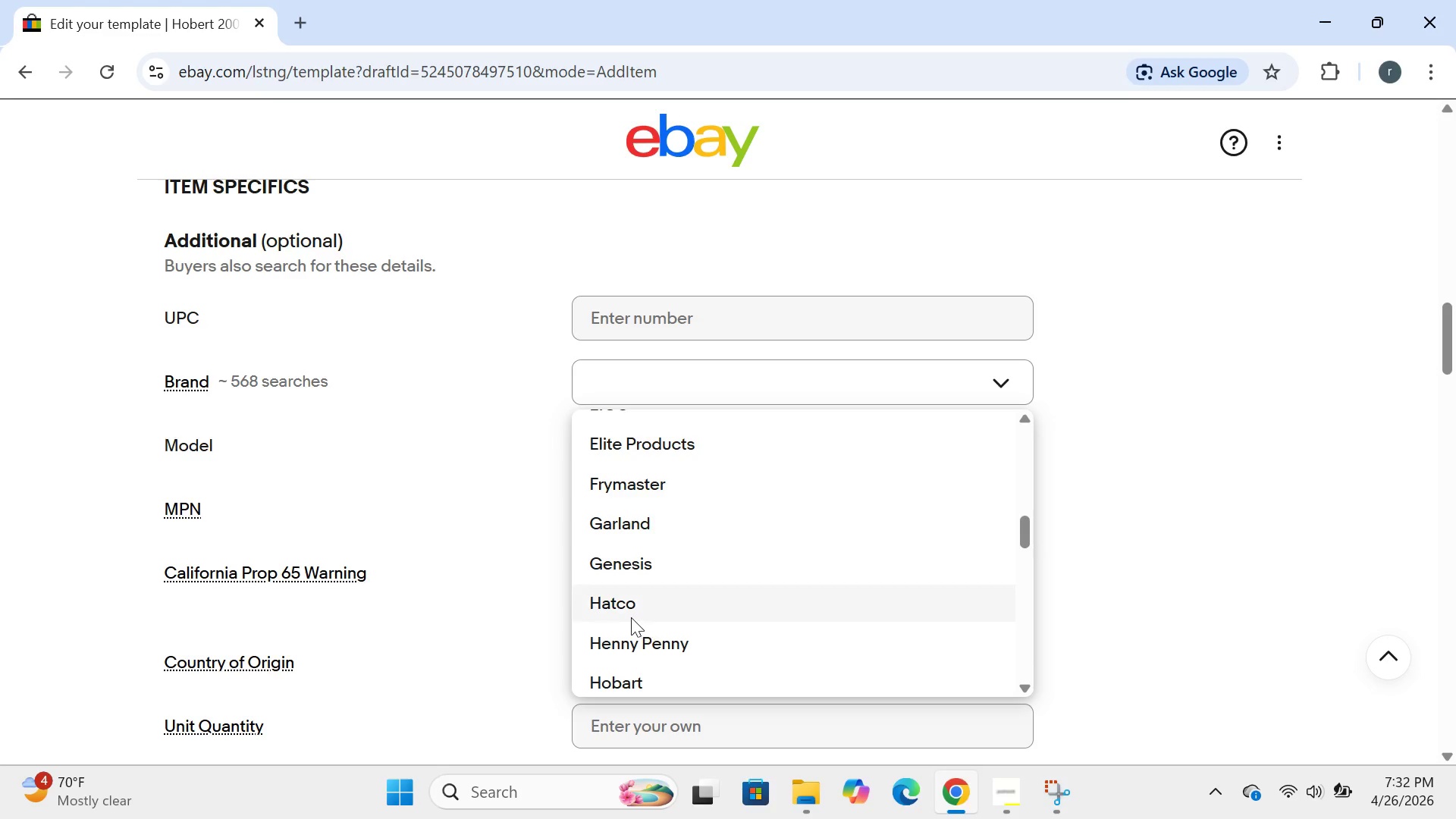 
wait(5.94)
 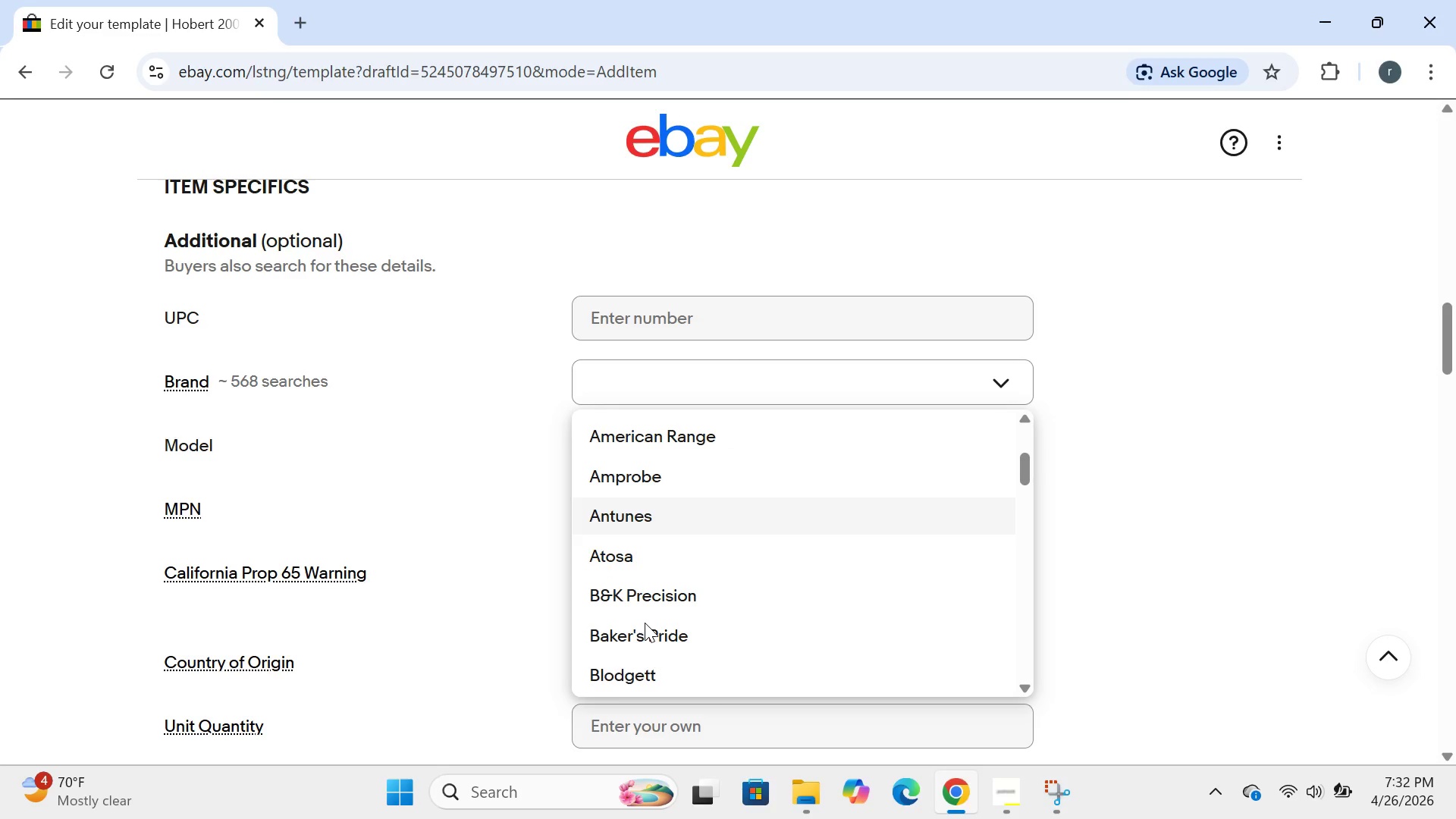 
left_click([613, 645])
 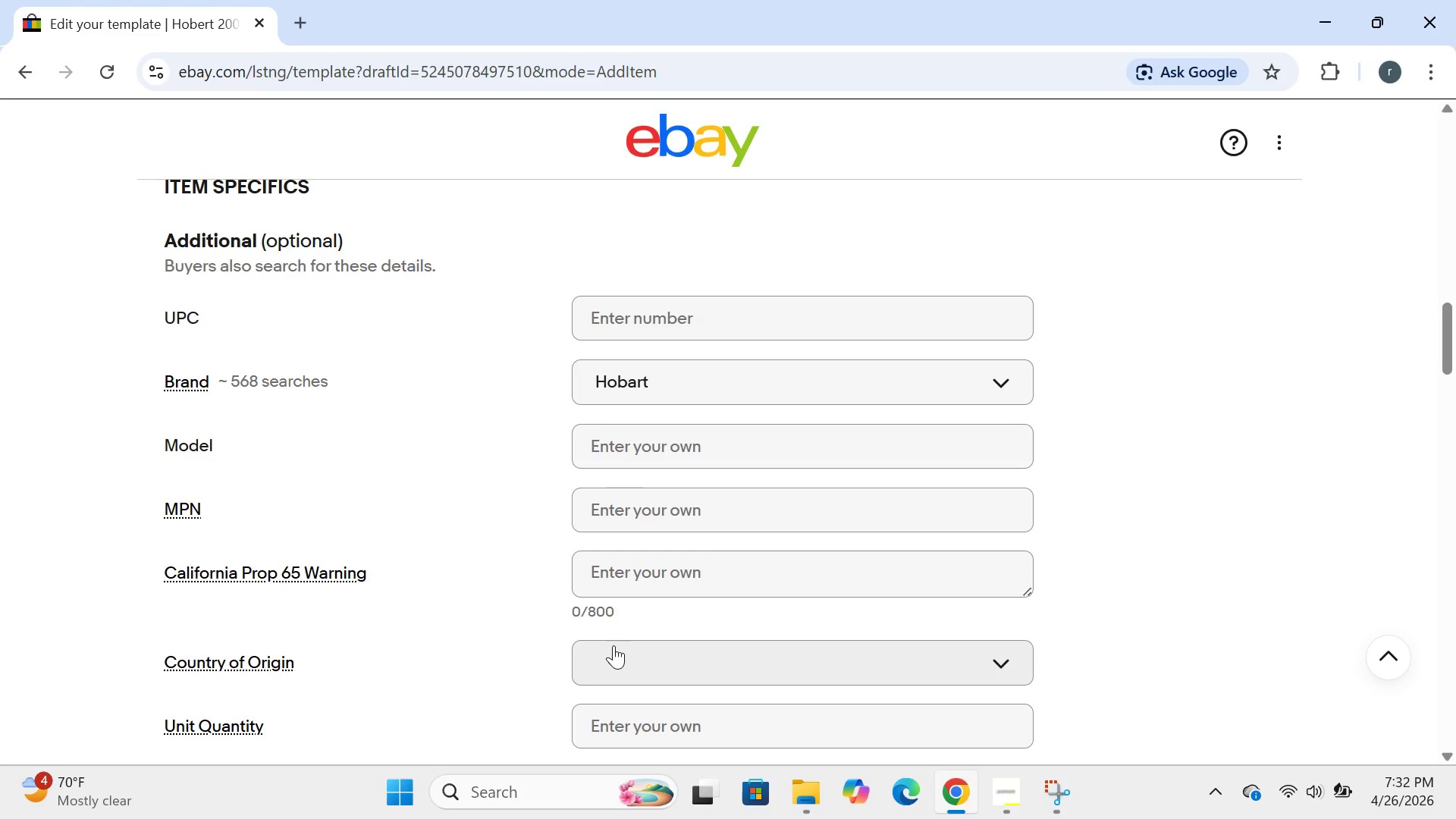 
wait(5.72)
 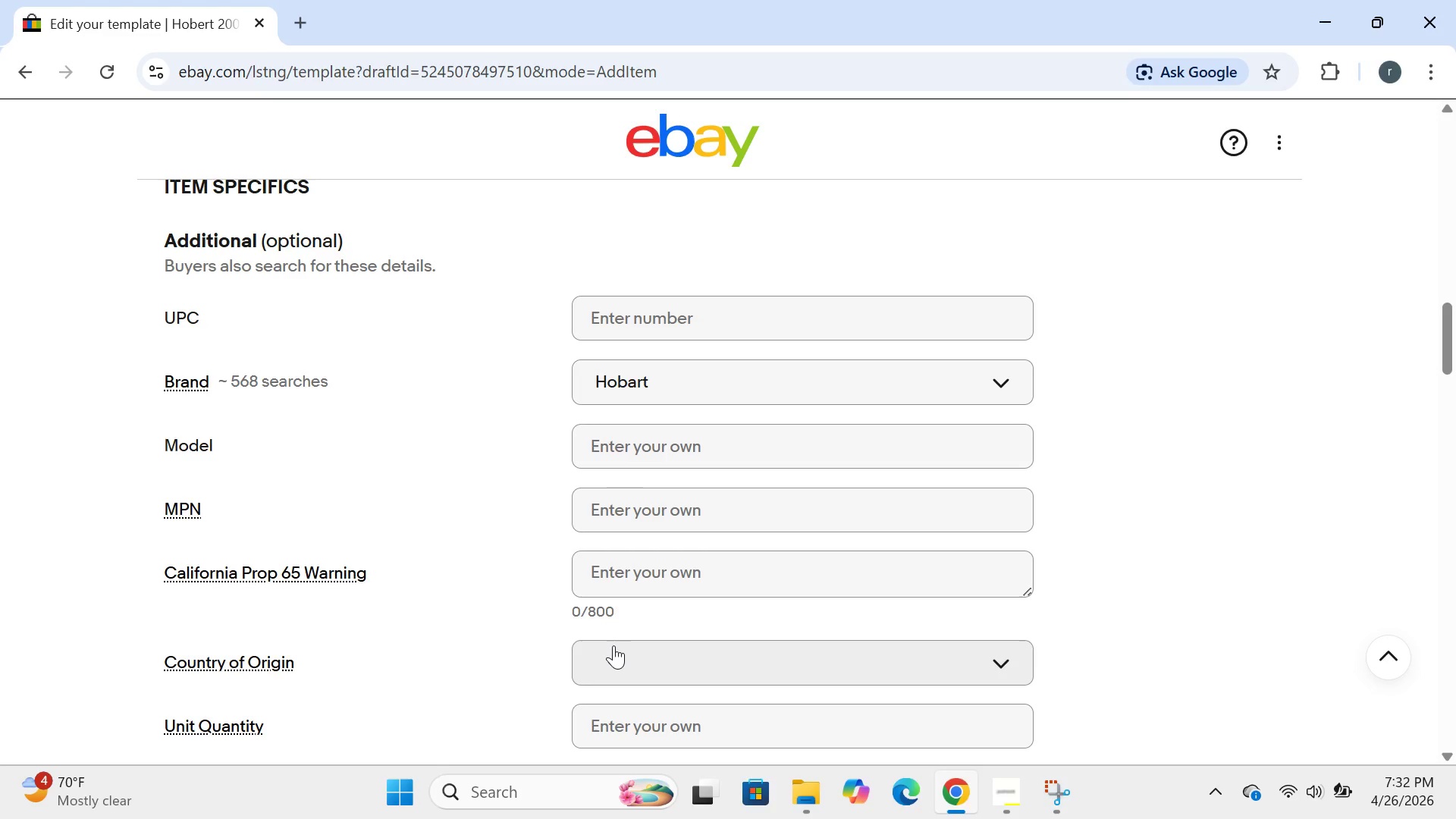 
left_click([641, 447])
 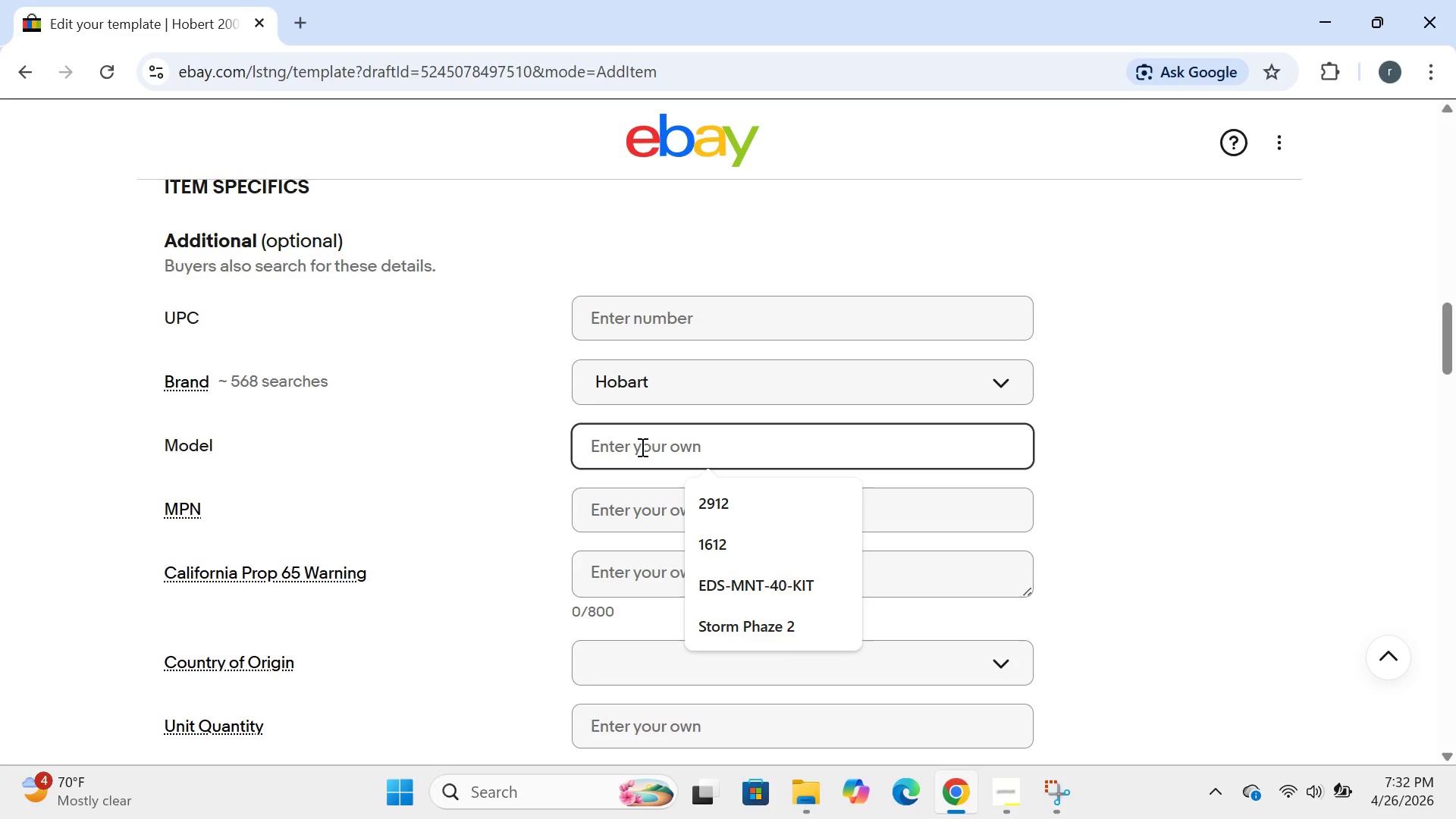 
type(2000 serious)
 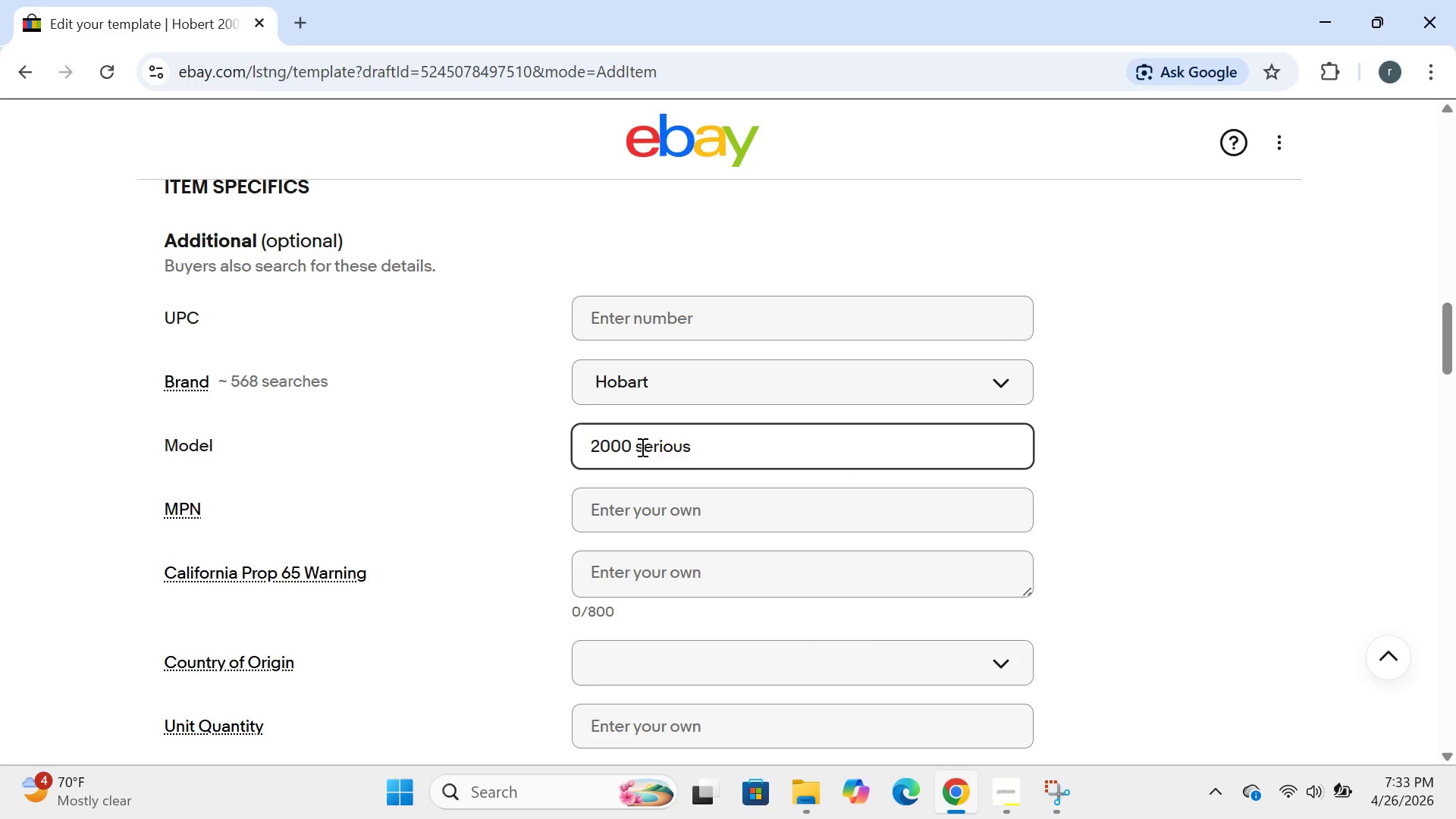 
key(Enter)
 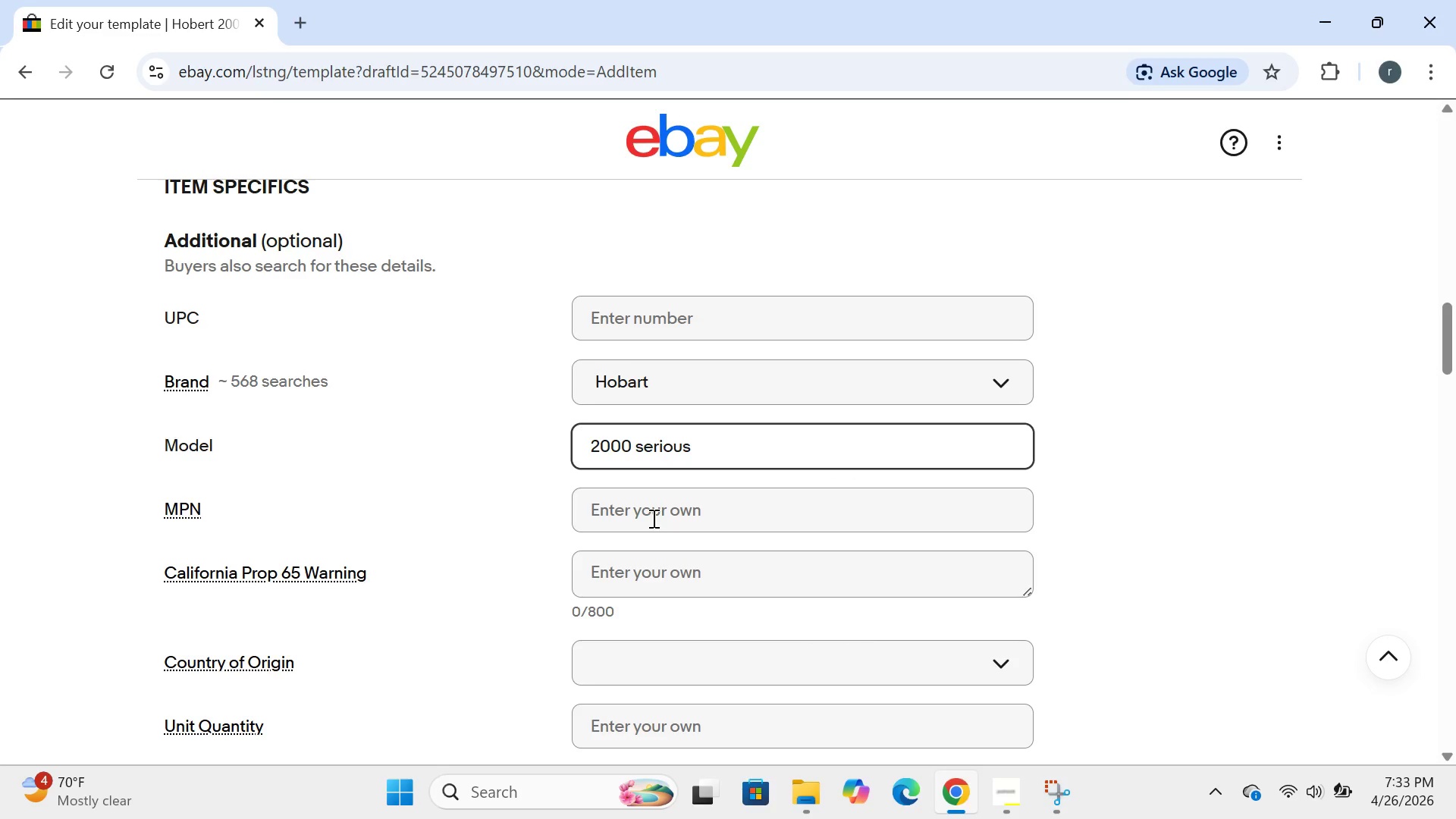 
left_click([652, 518])
 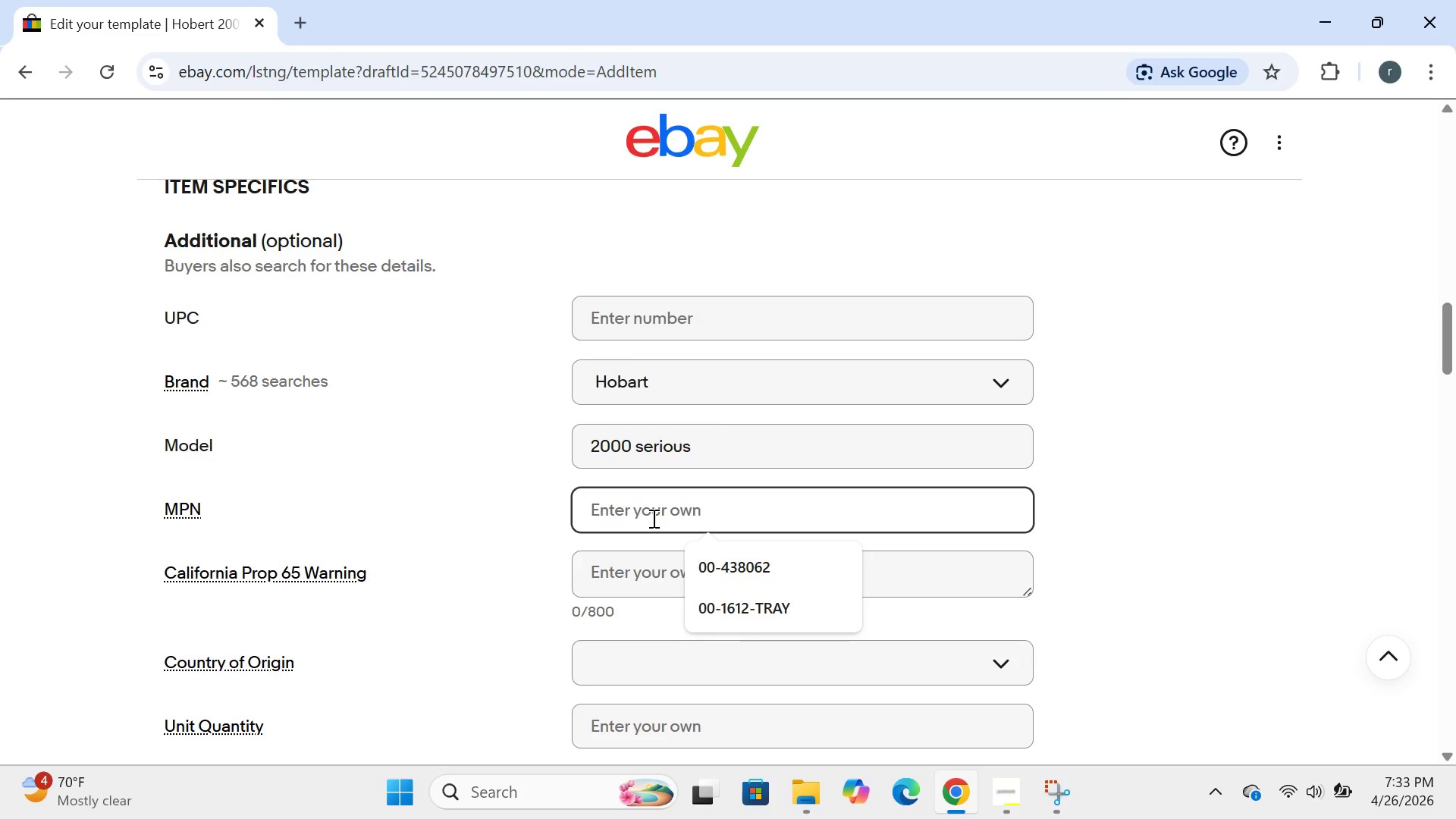 
type(00-789234)
 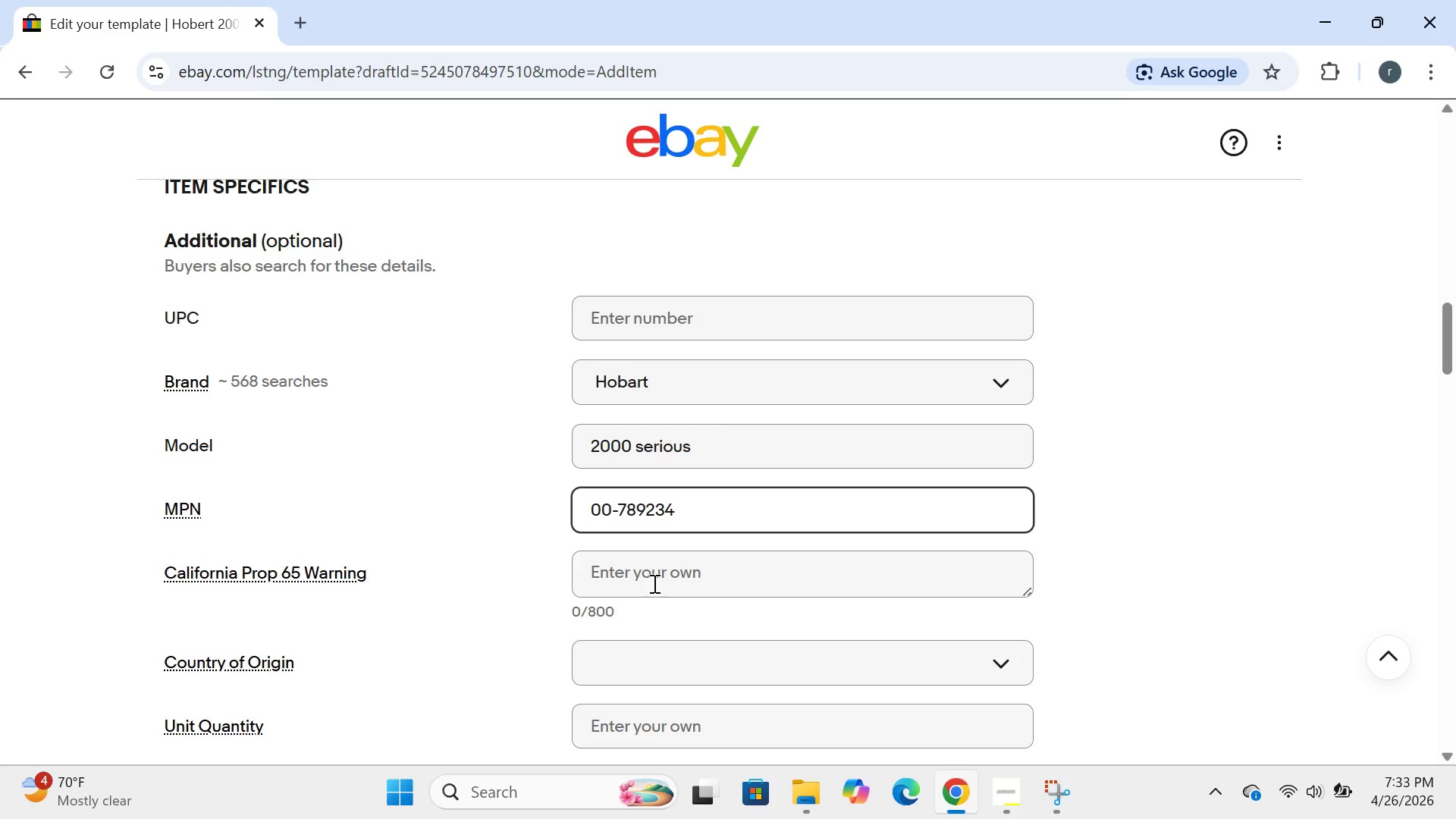 
wait(7.78)
 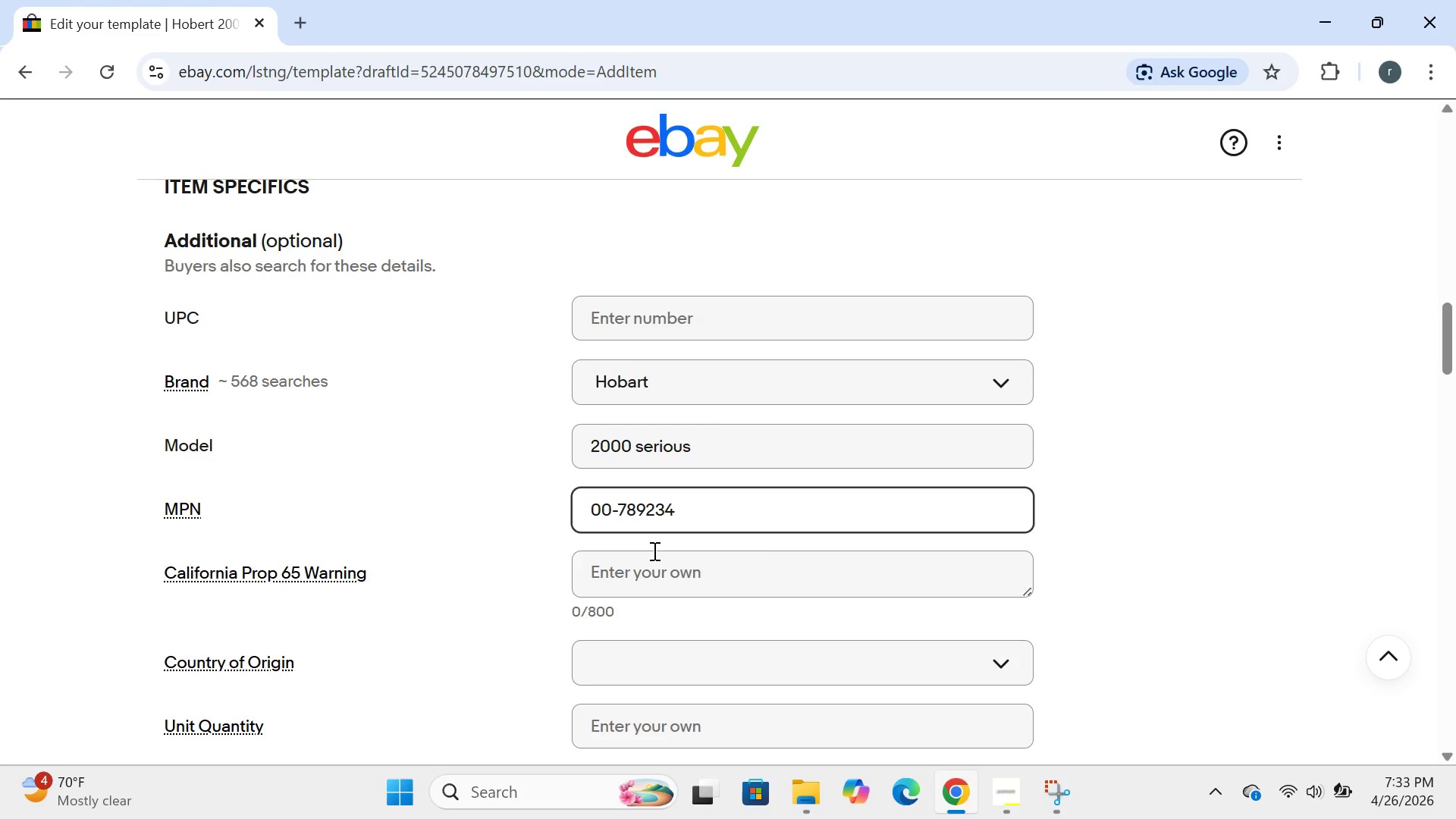 
left_click([653, 583])
 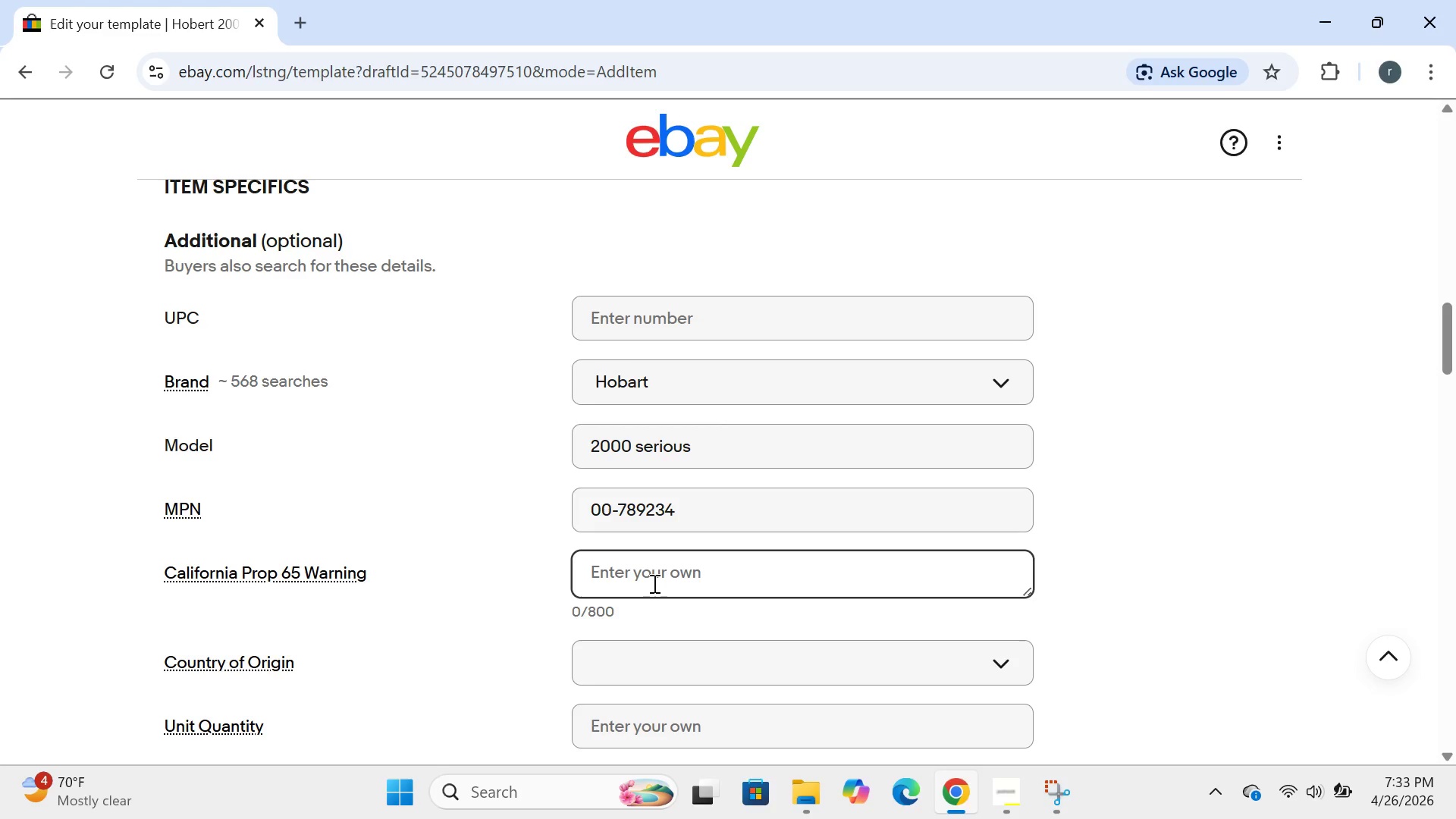 
left_click([653, 583])
 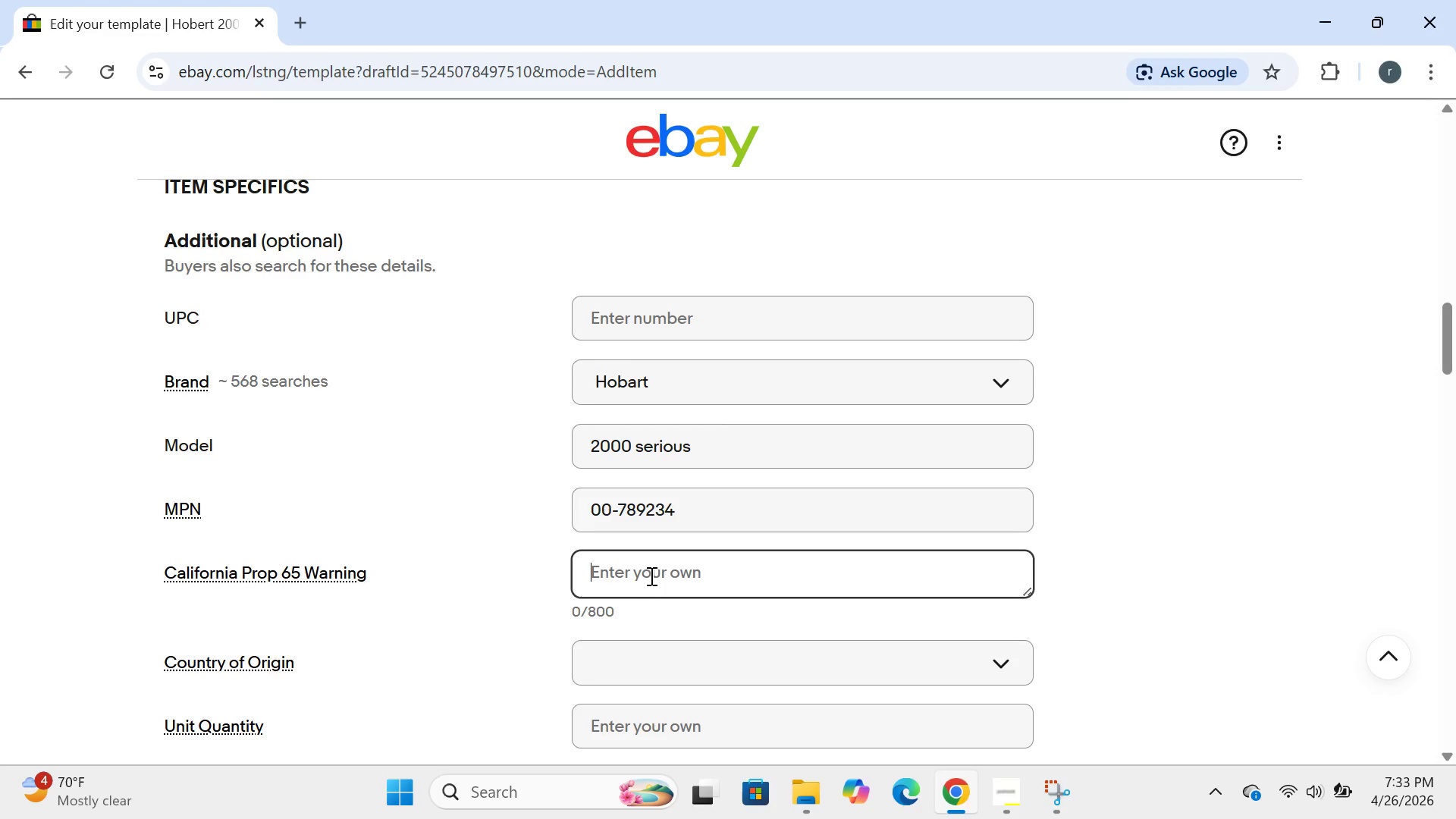 
left_click([650, 575])
 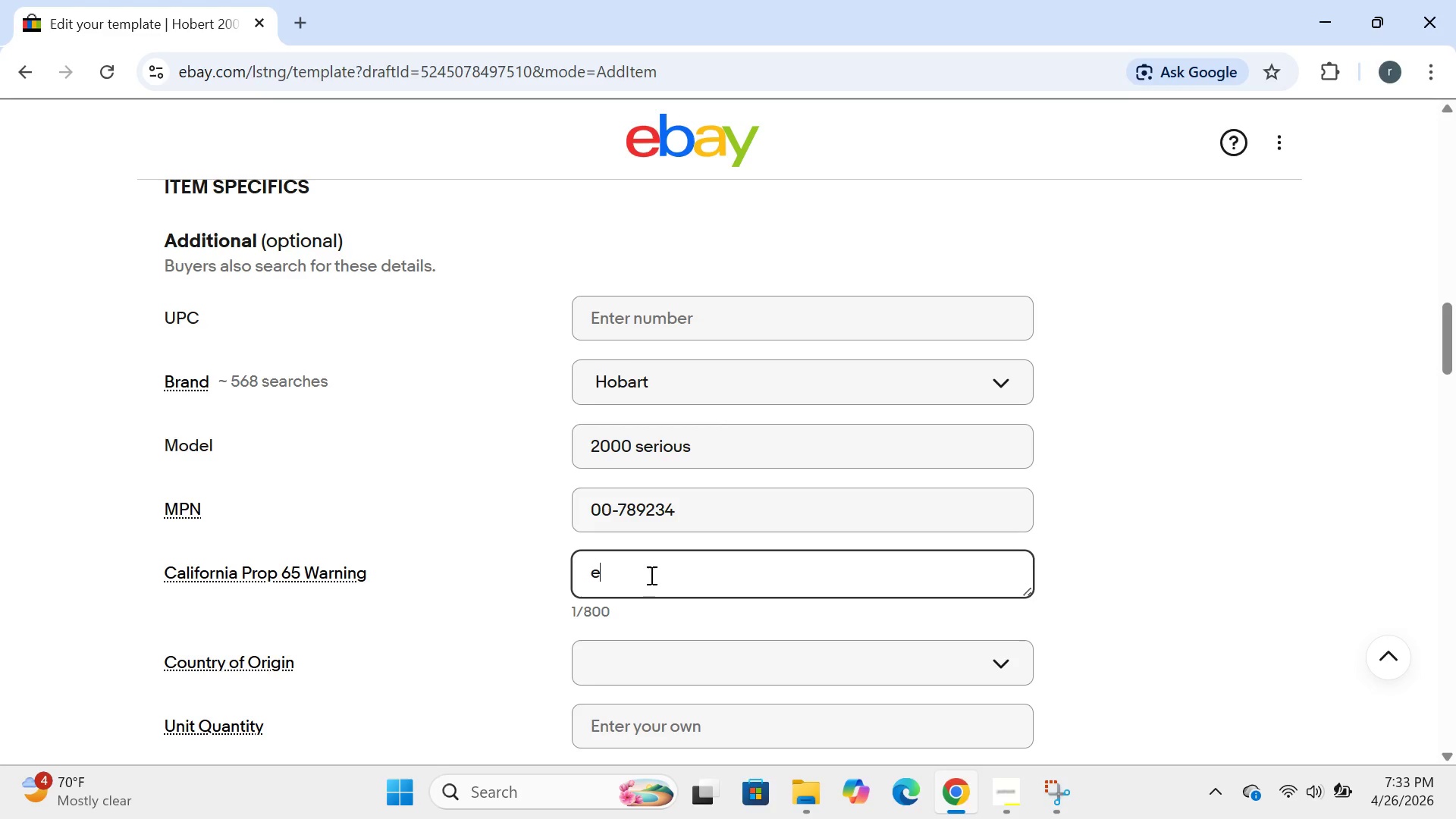 
type(exact verbtaim text)
 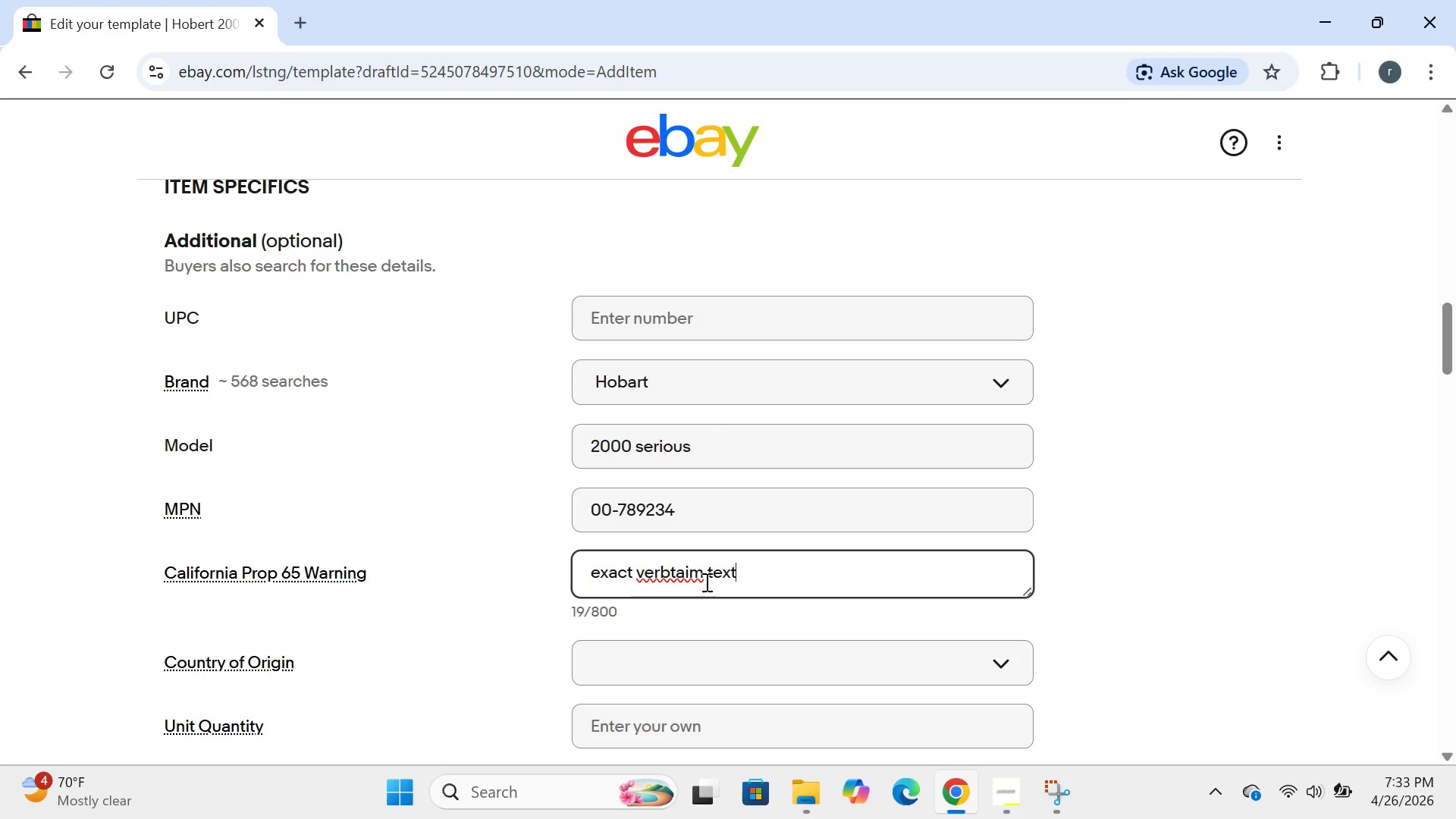 
wait(5.98)
 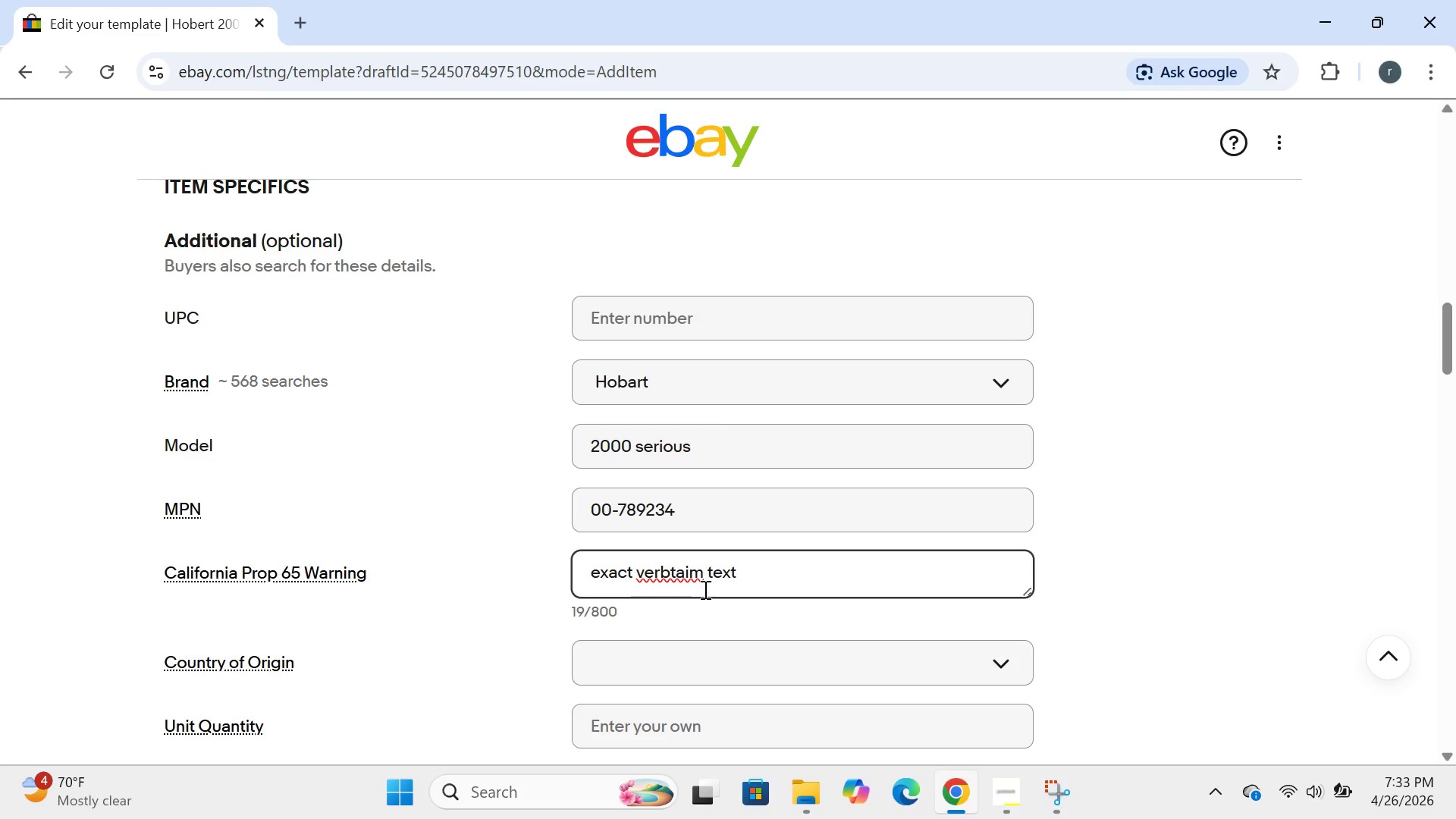 
left_click([687, 577])
 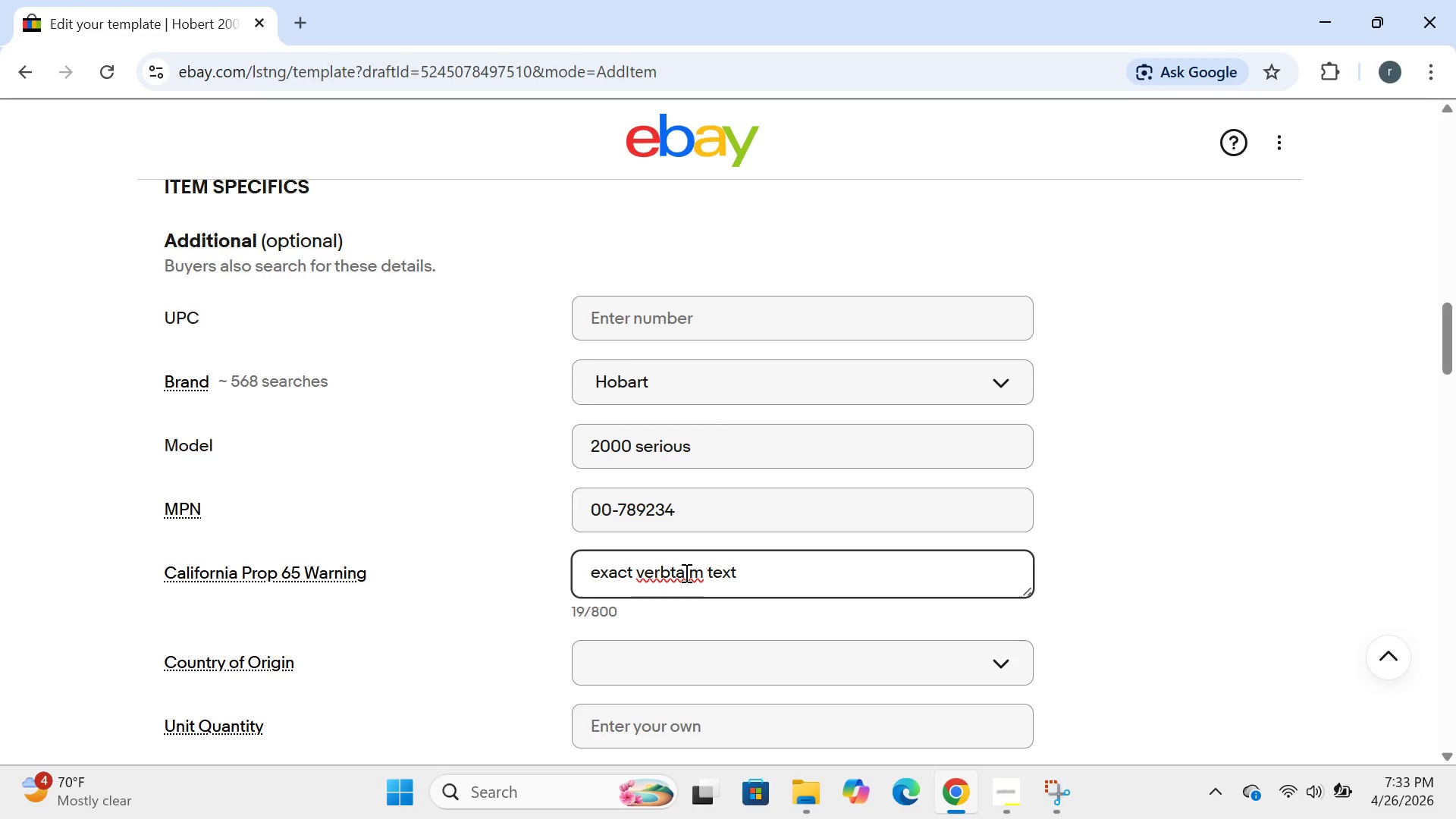 
left_click([685, 573])
 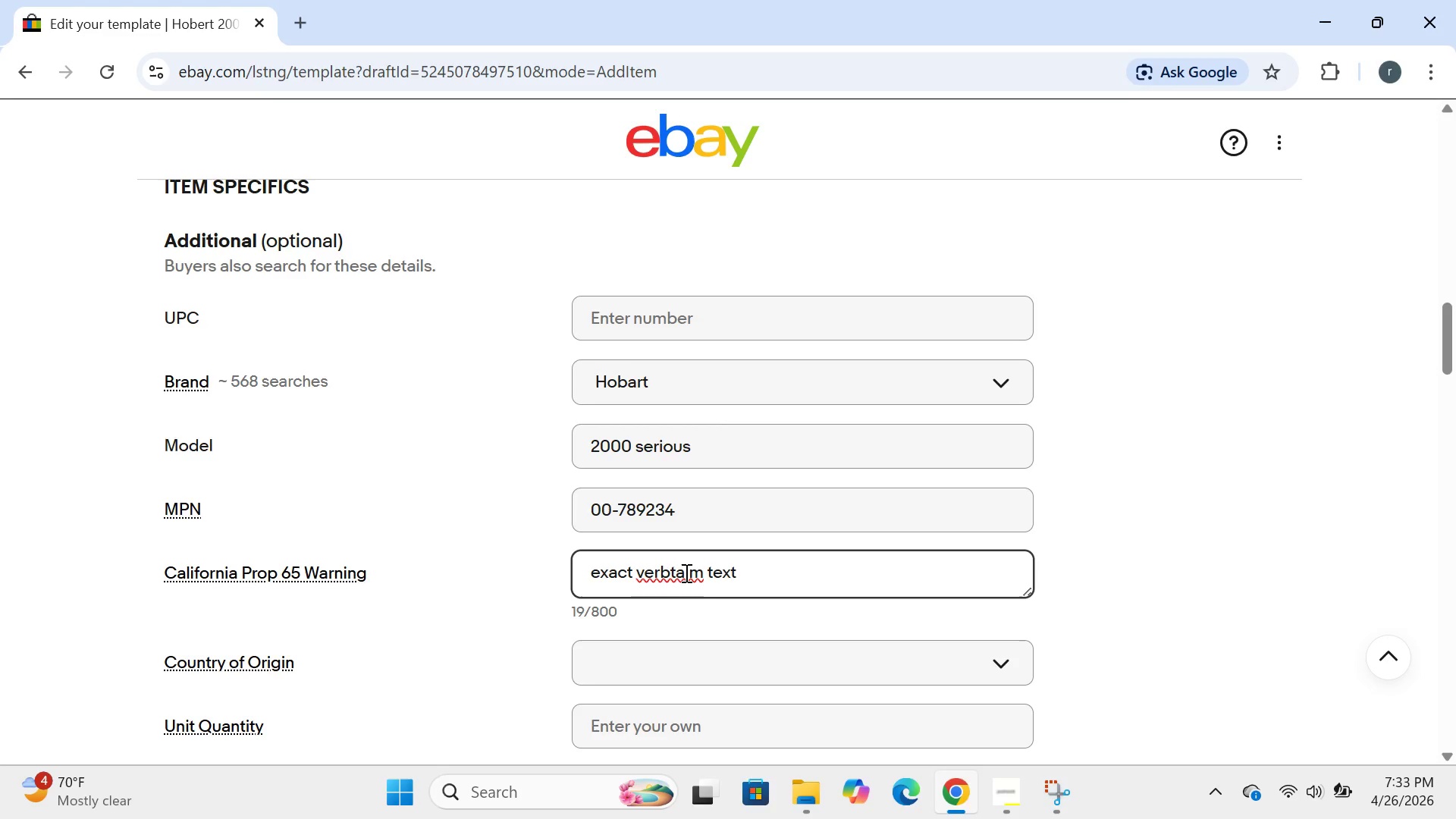 
key(T)
 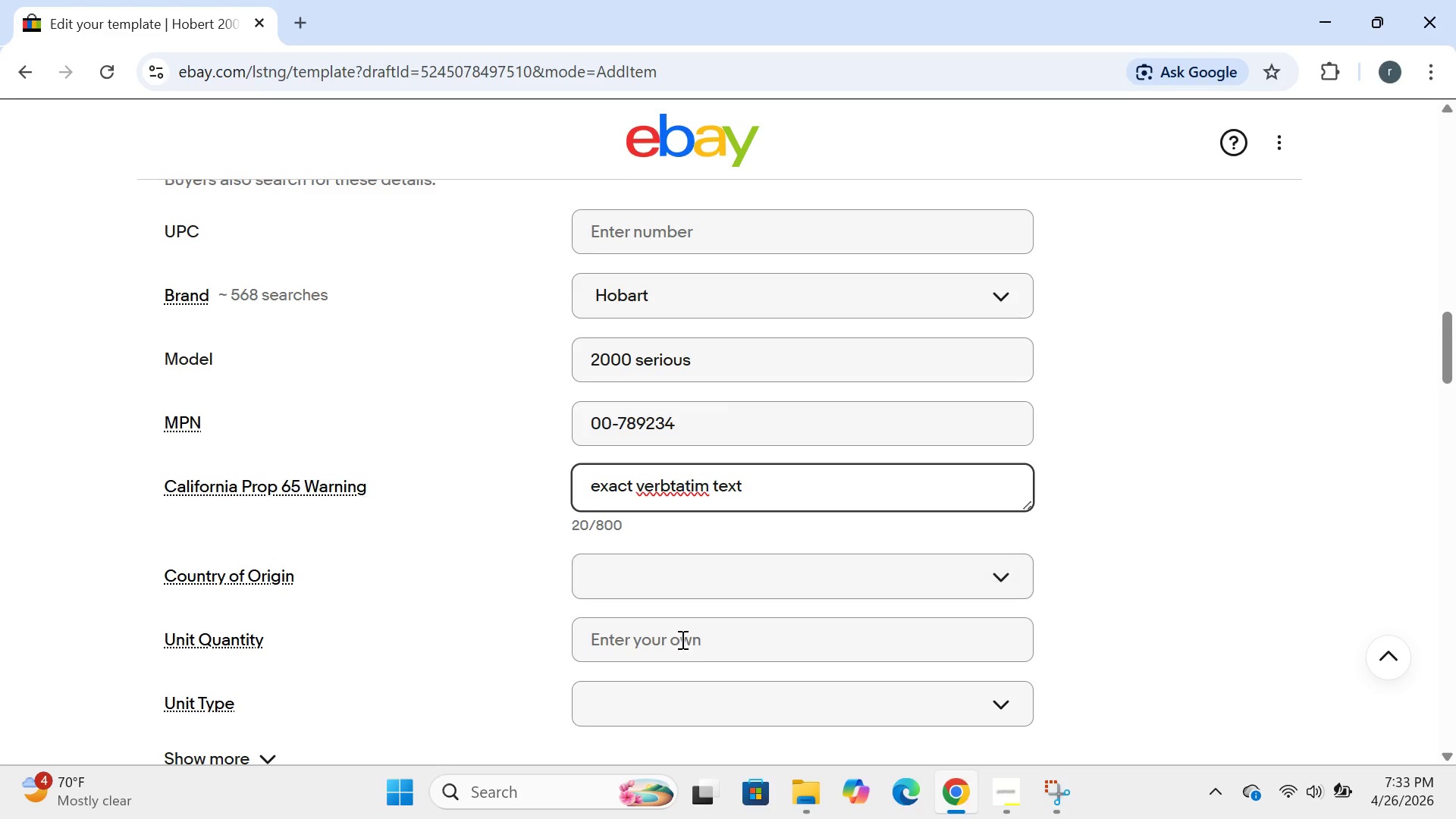 
left_click([661, 592])
 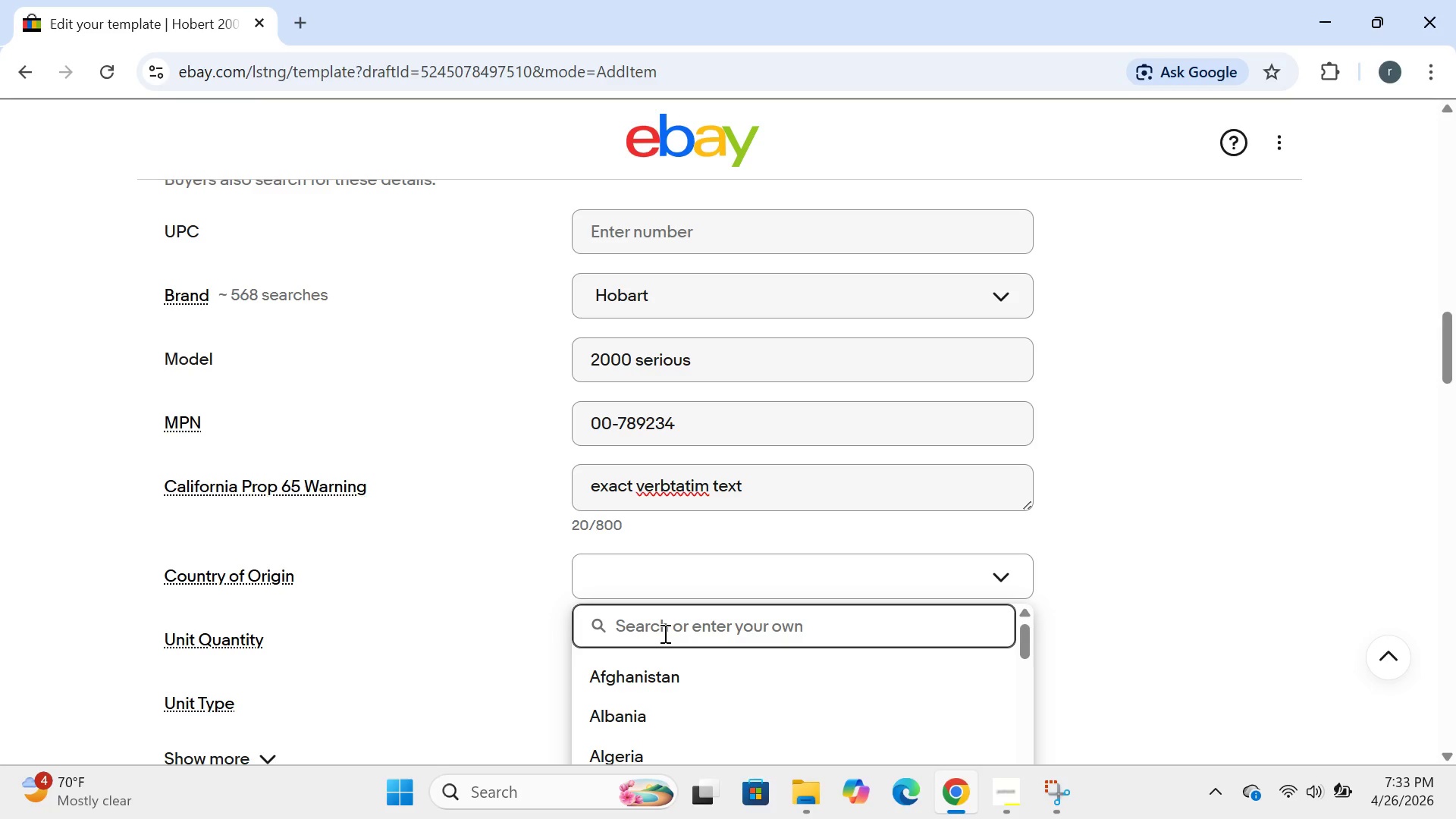 
key(U)
 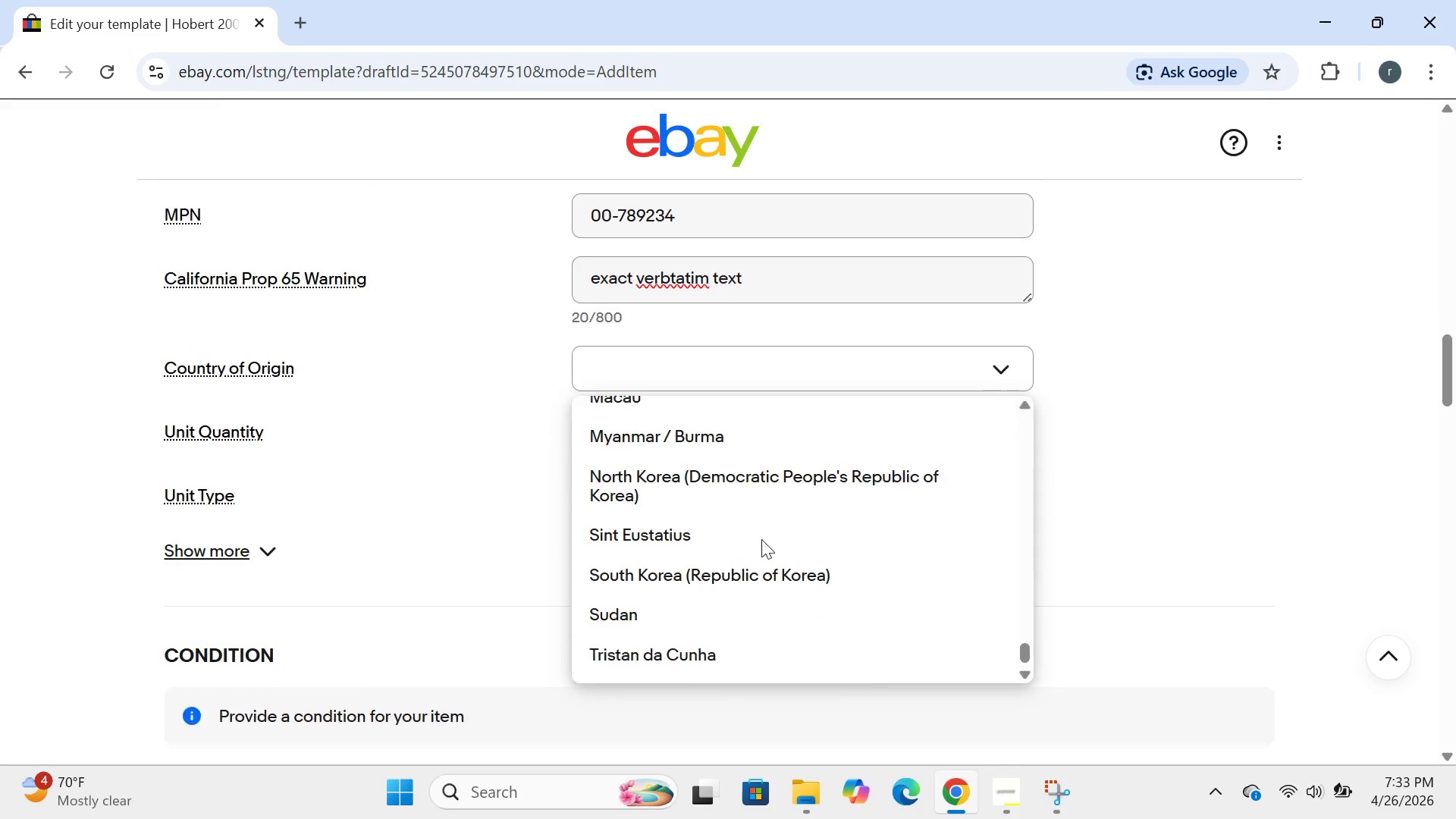 
wait(9.72)
 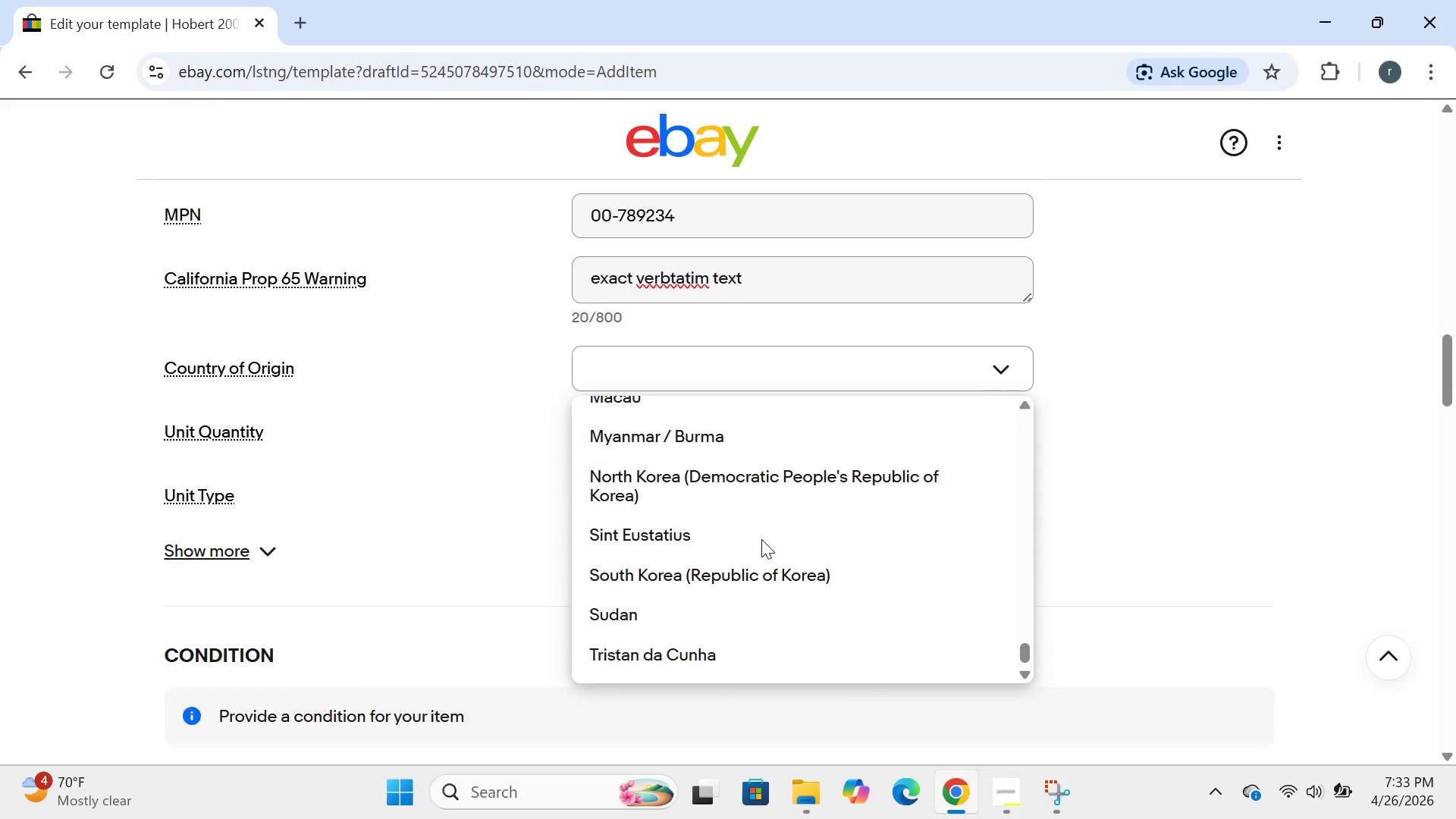 
left_click([702, 353])
 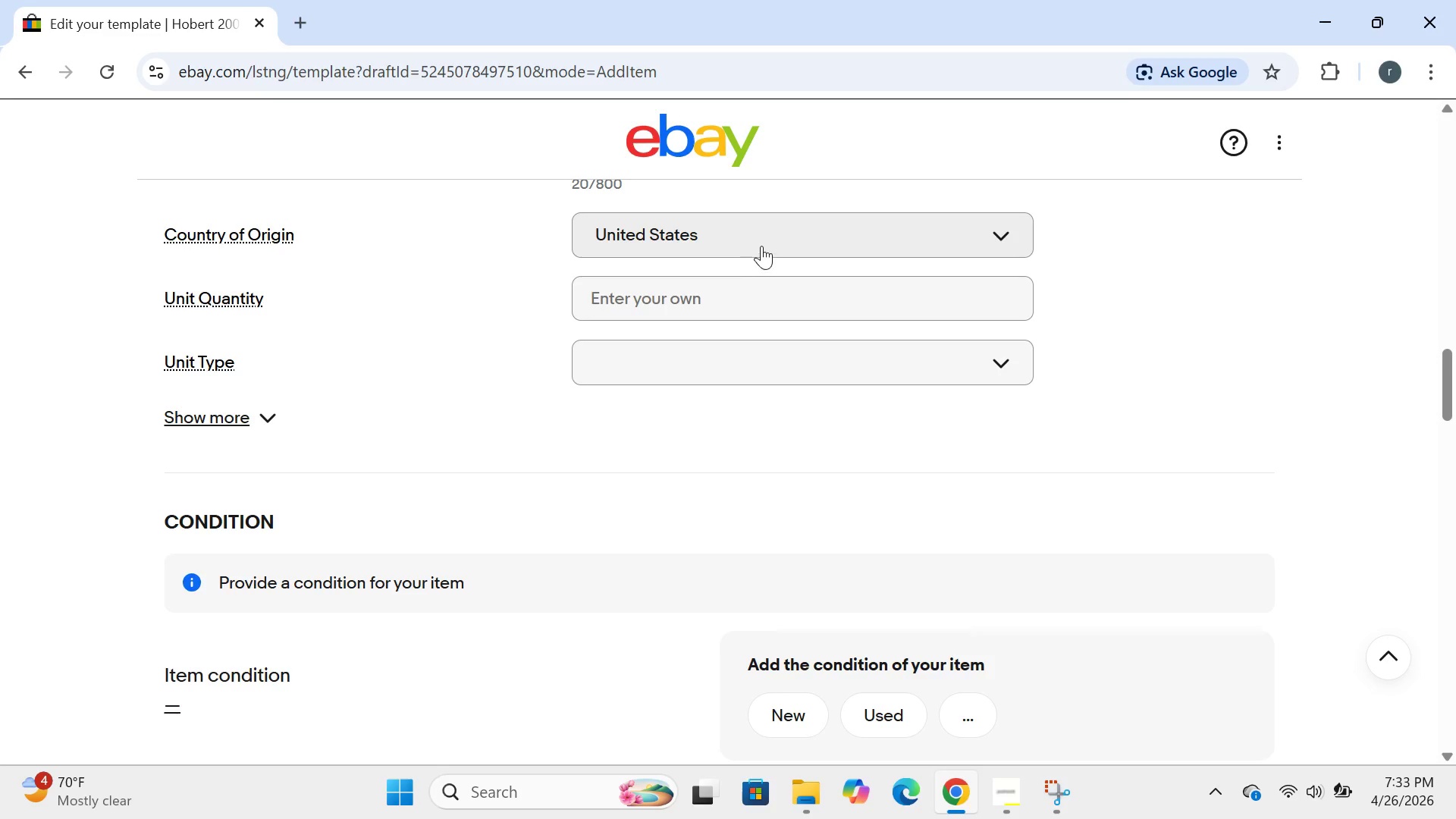 
left_click([745, 315])
 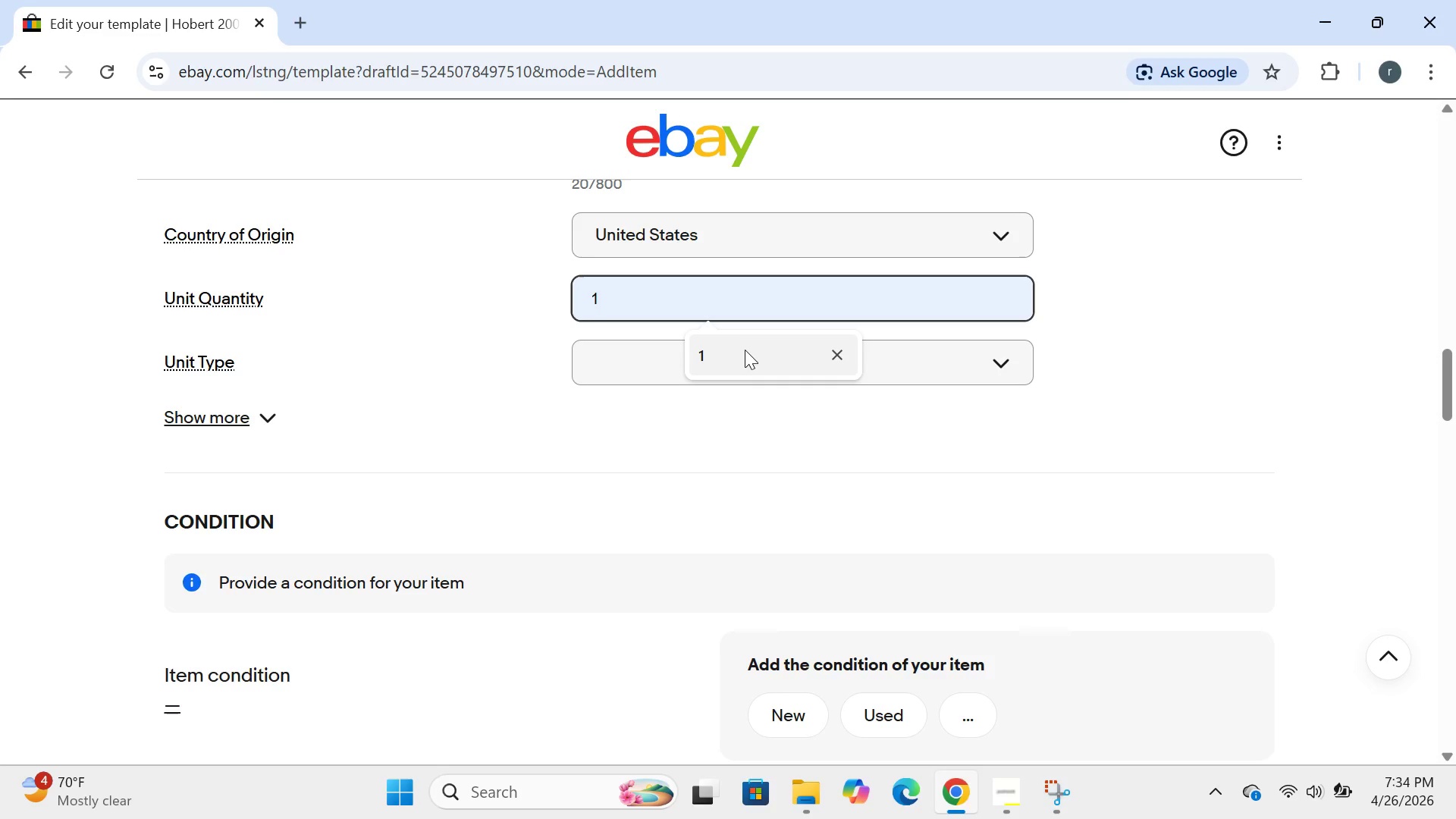 
left_click([745, 350])
 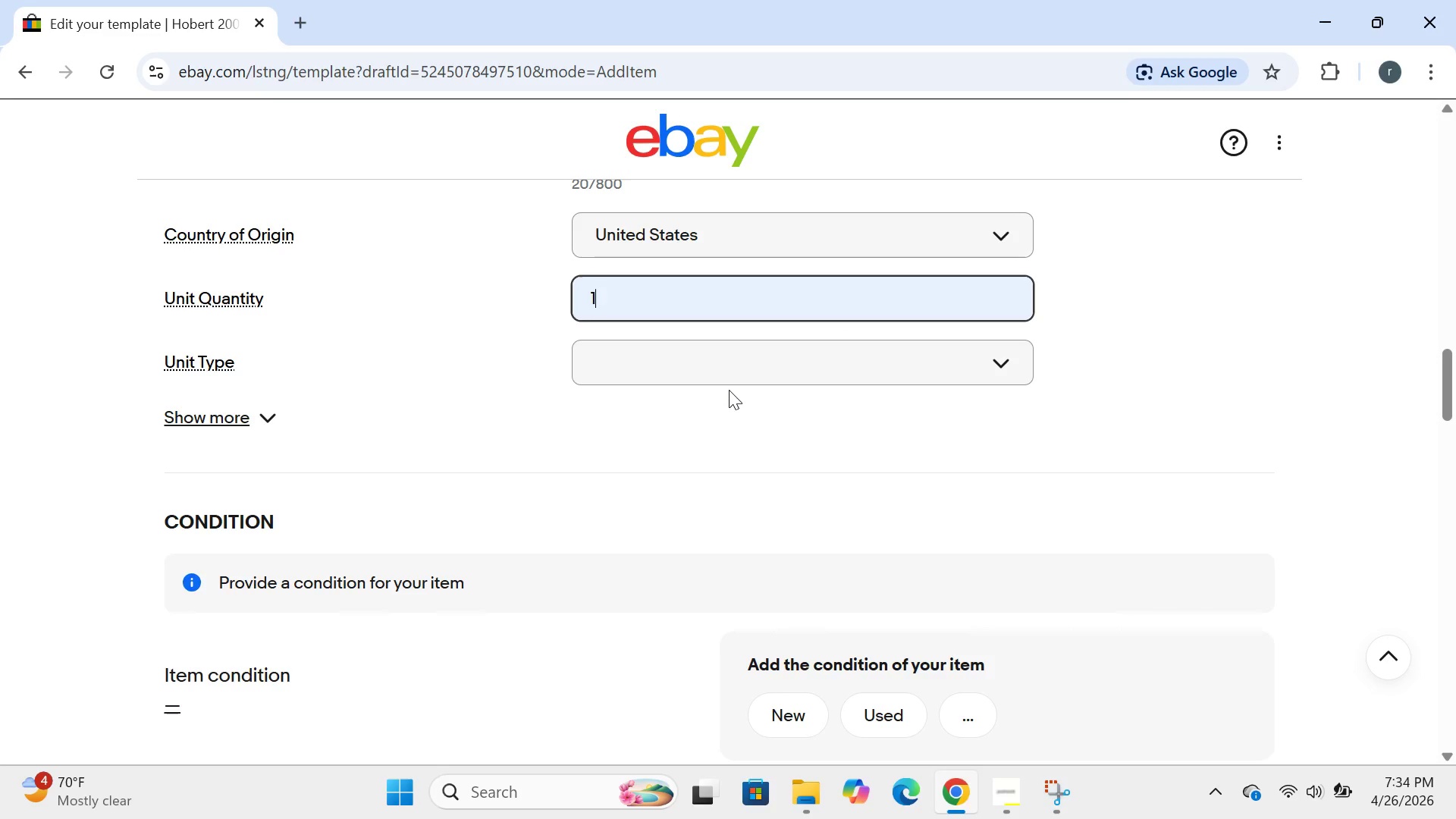 
left_click([735, 381])
 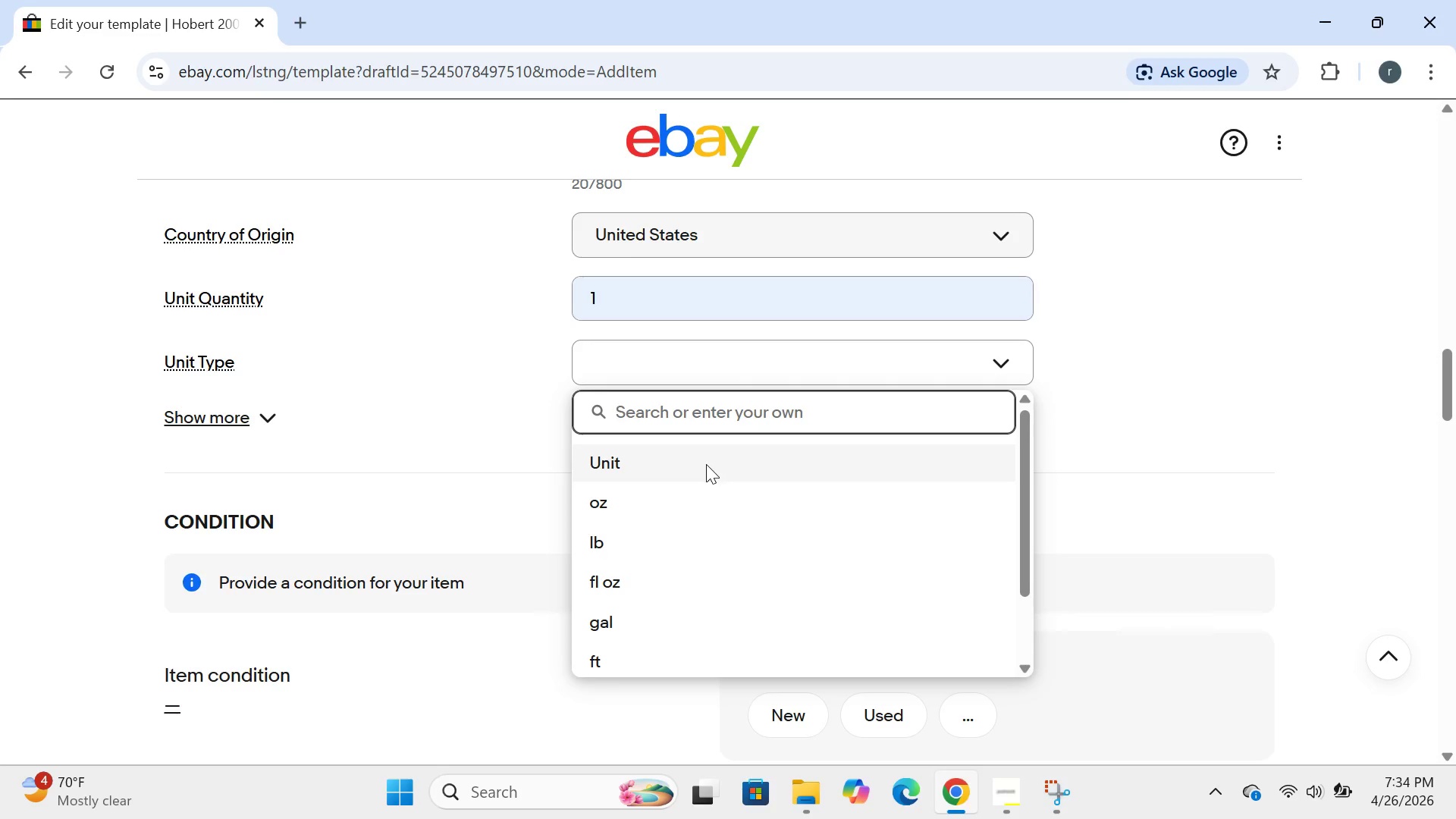 
left_click([706, 464])
 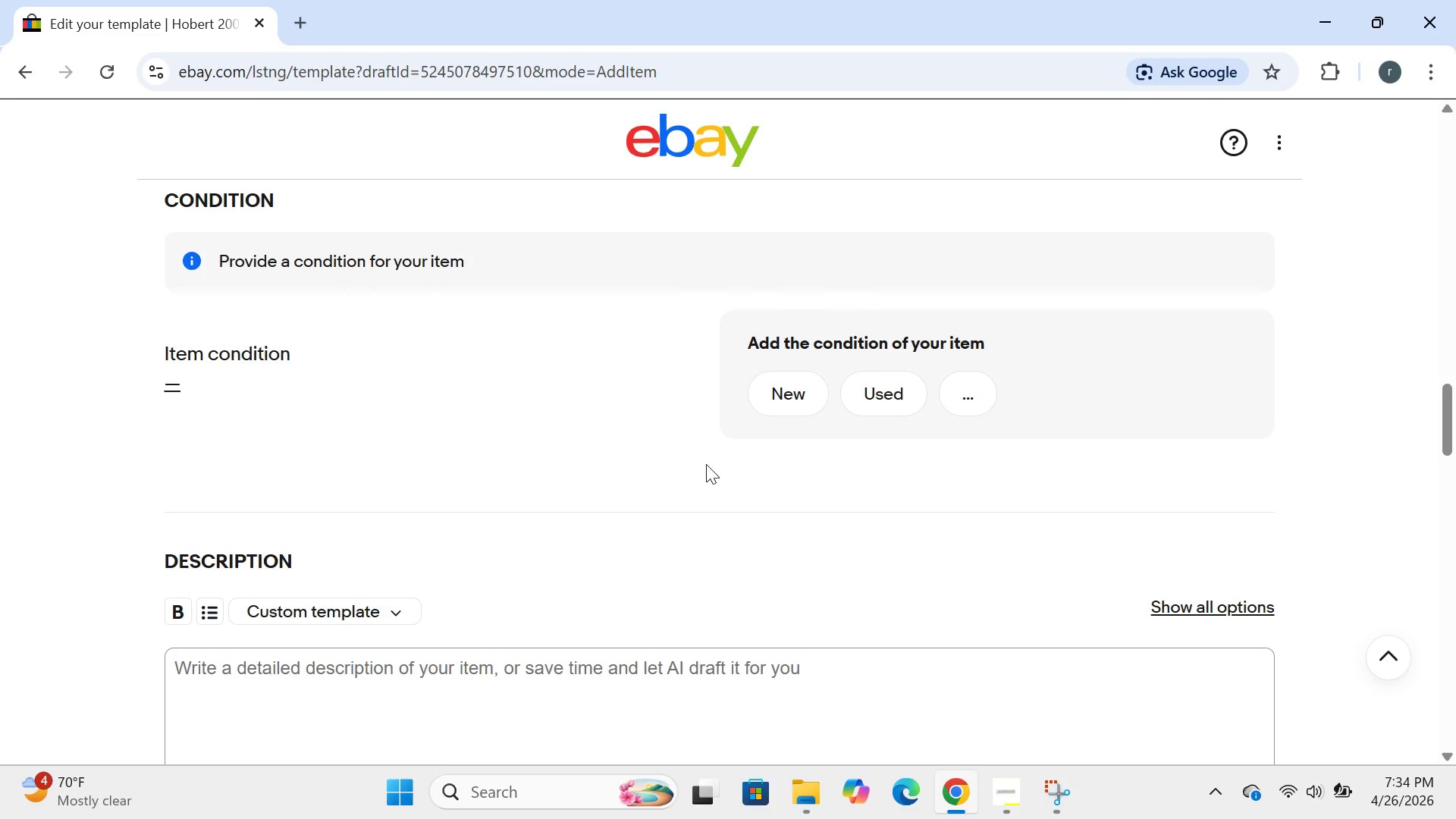 
wait(23.91)
 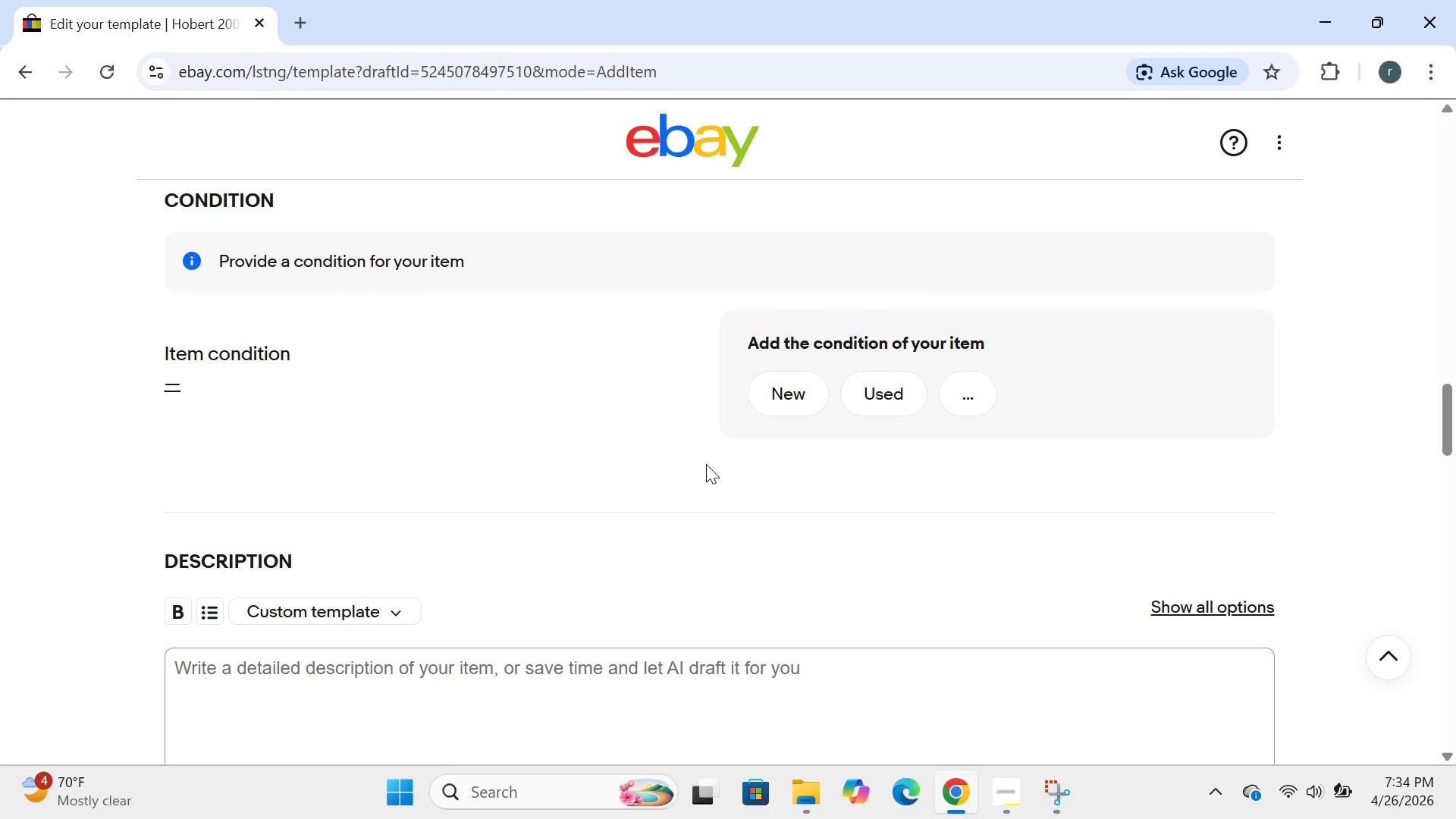 
left_click([791, 386])
 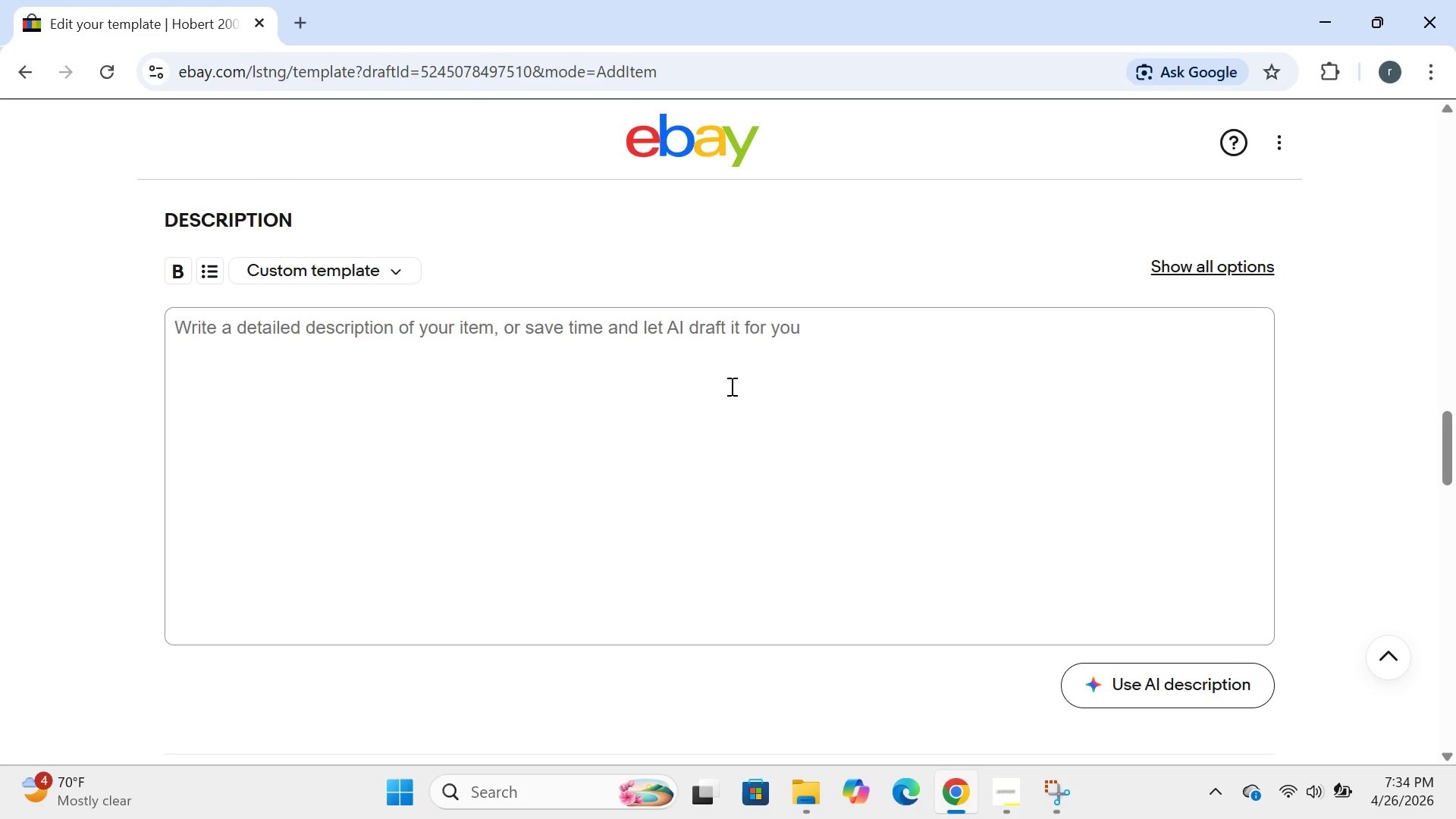 
left_click([527, 362])
 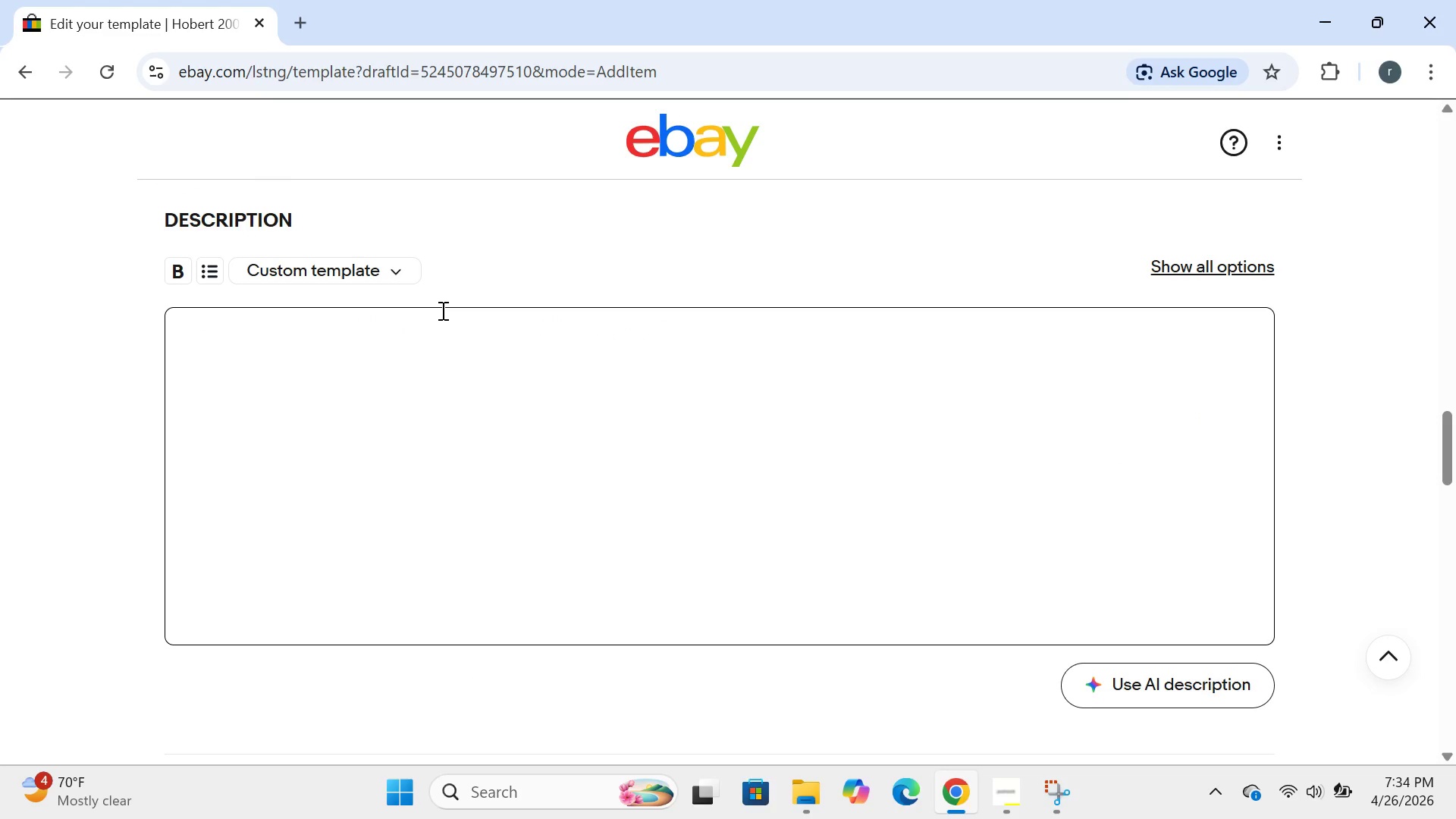 
left_click([287, 270])
 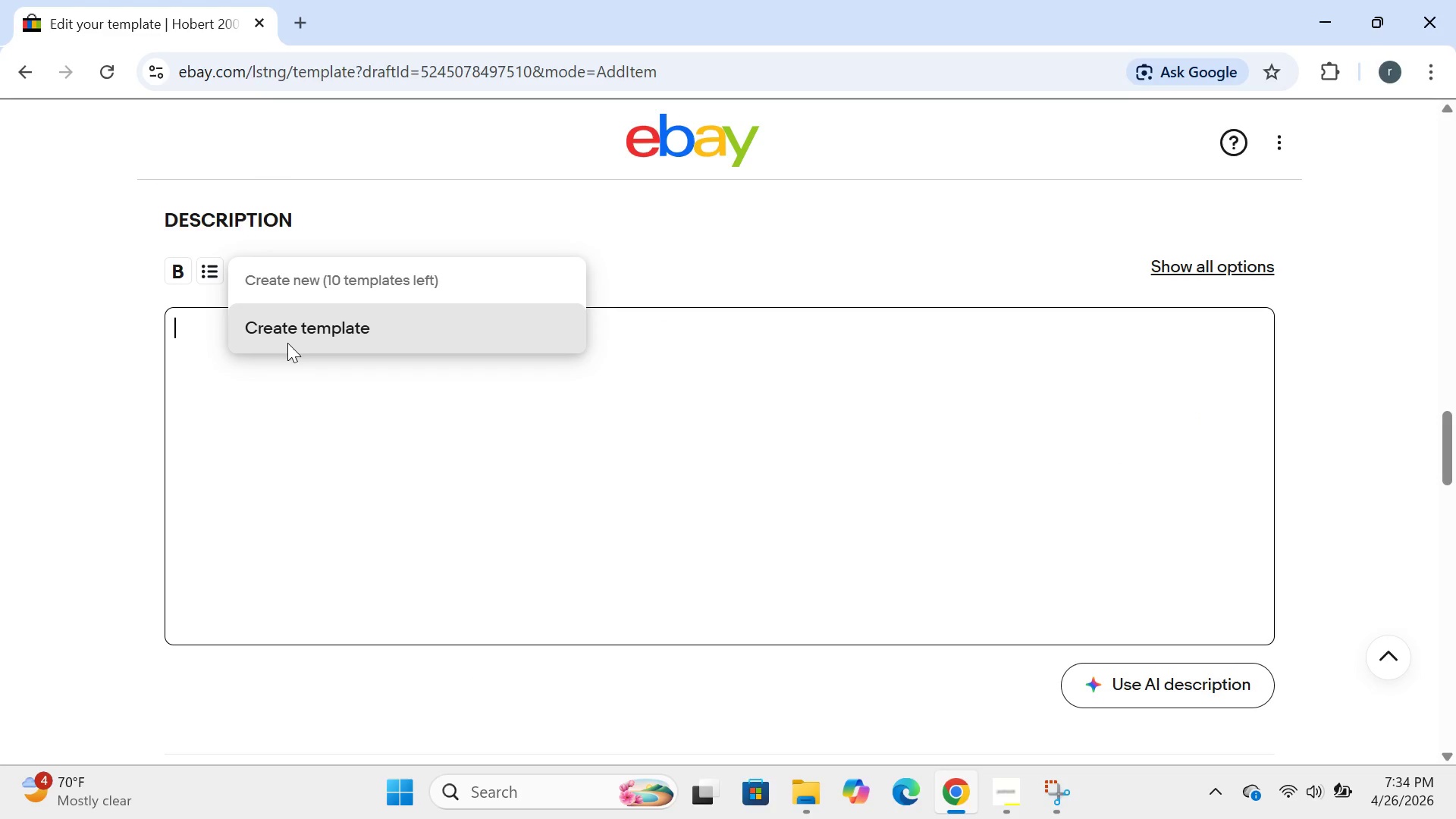 
left_click([287, 344])
 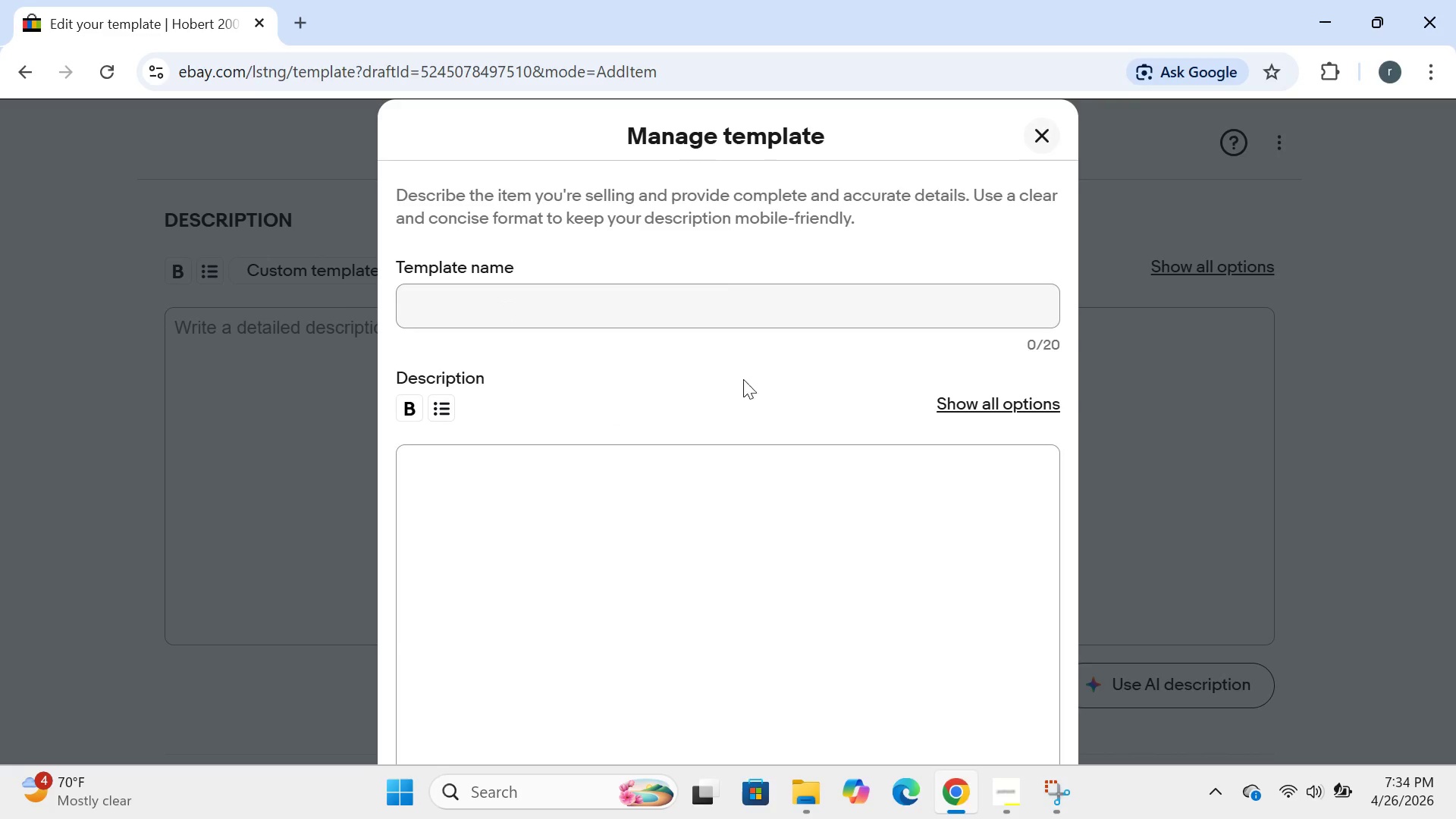 
left_click([986, 408])
 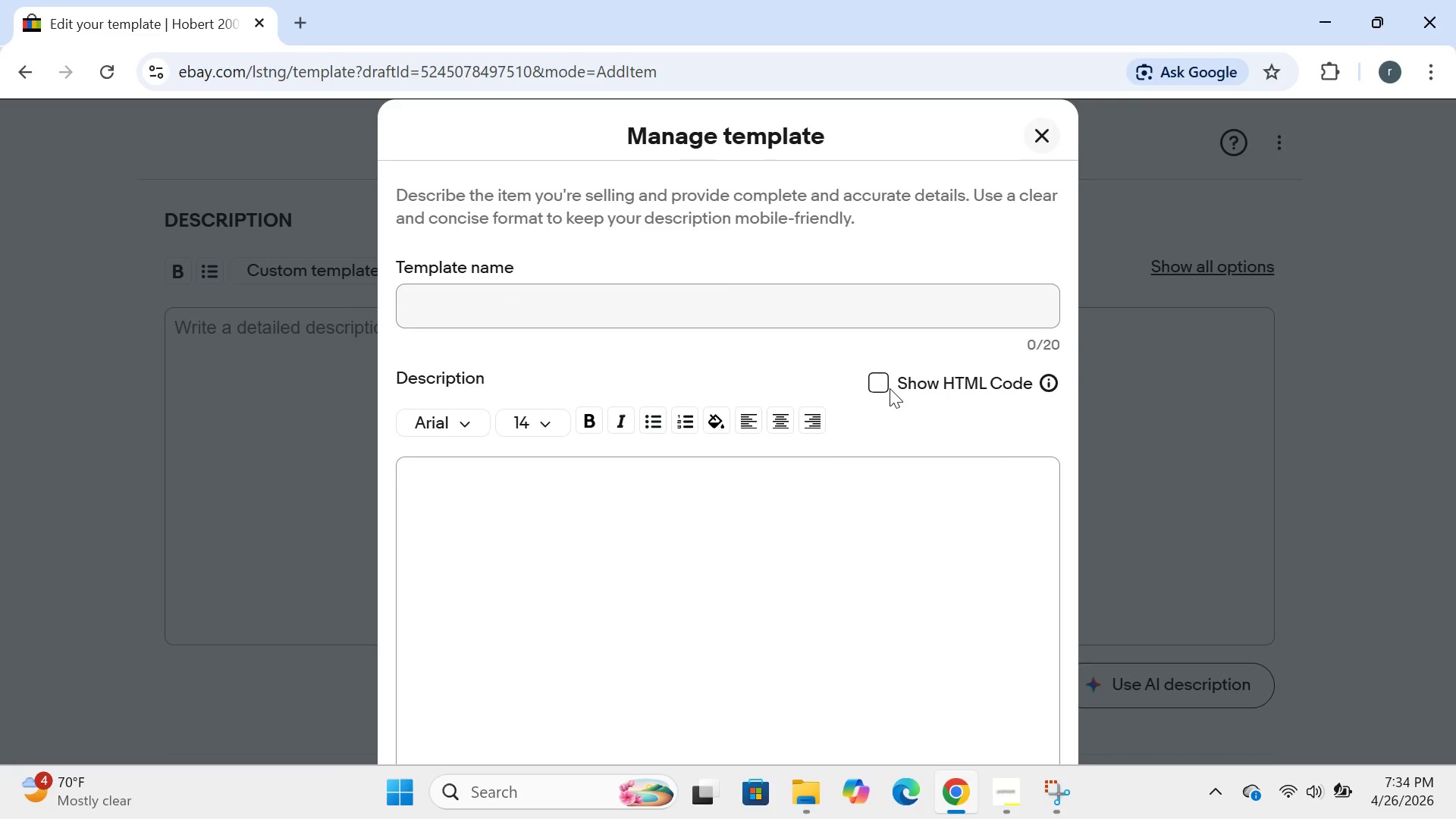 
left_click([883, 387])
 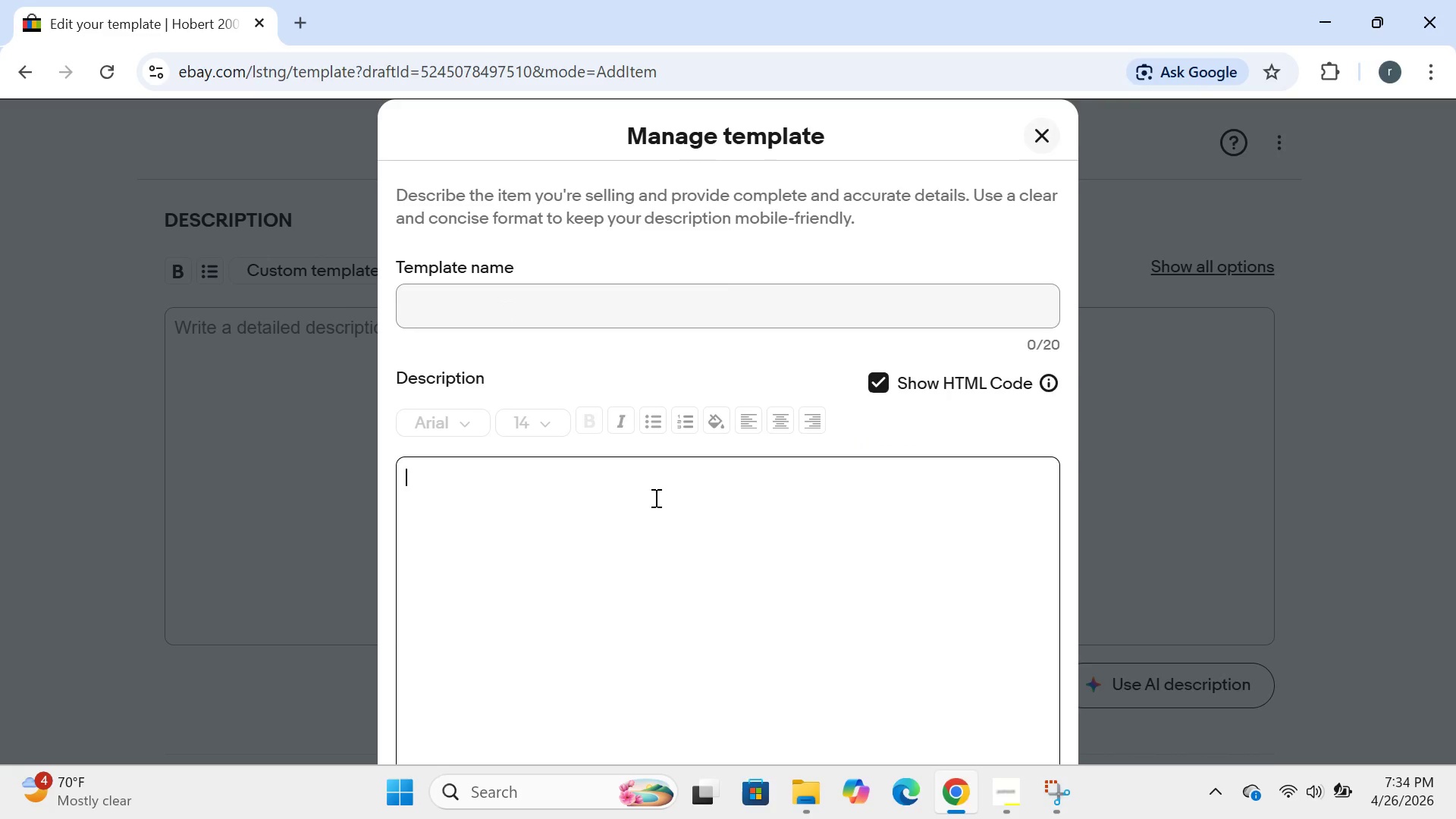 
type(<h2>hobart 3)
key(Backspace)
 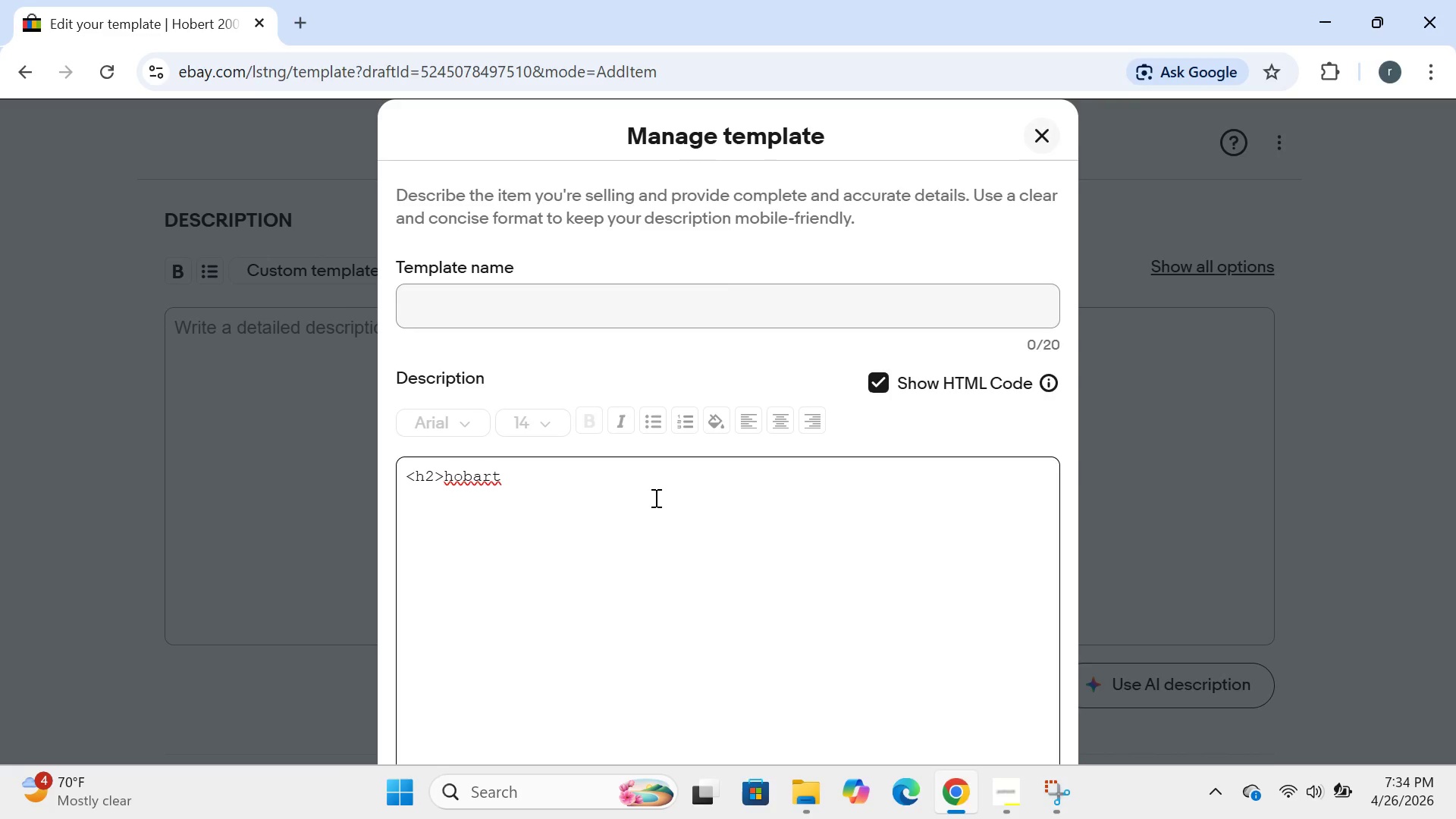 
left_click([457, 469])
 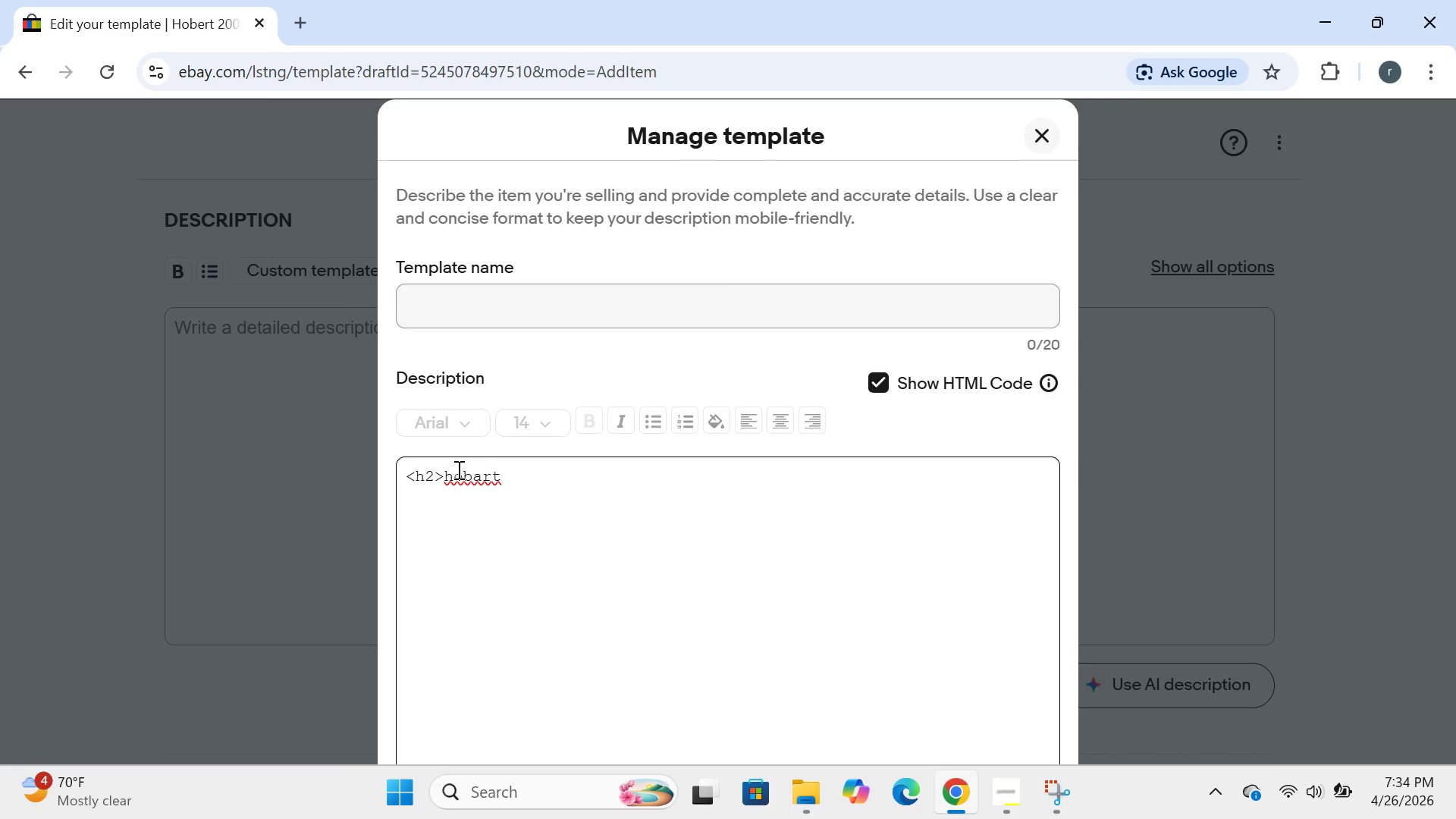 
key(Backspace)
 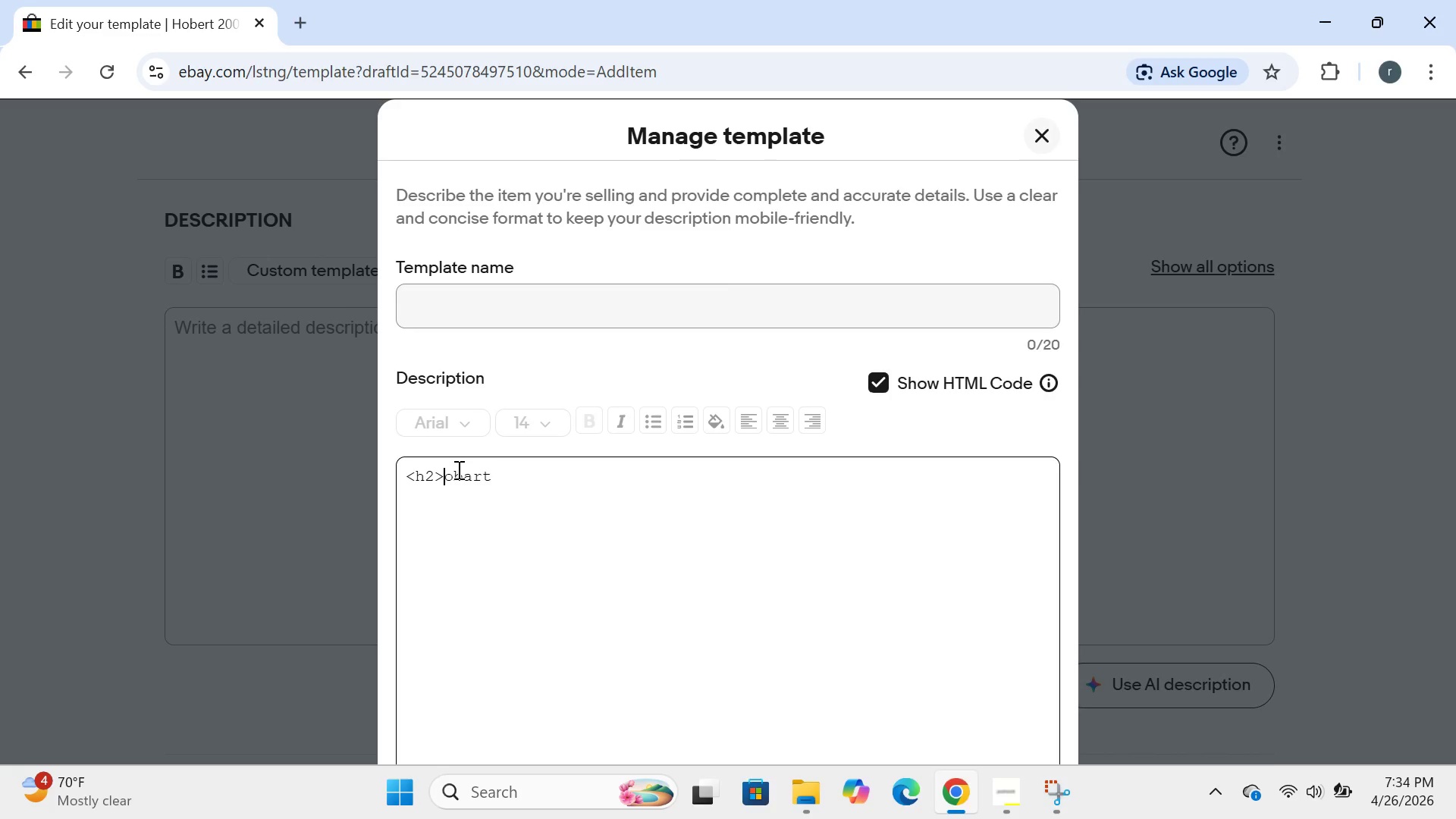 
key(CapsLock)
 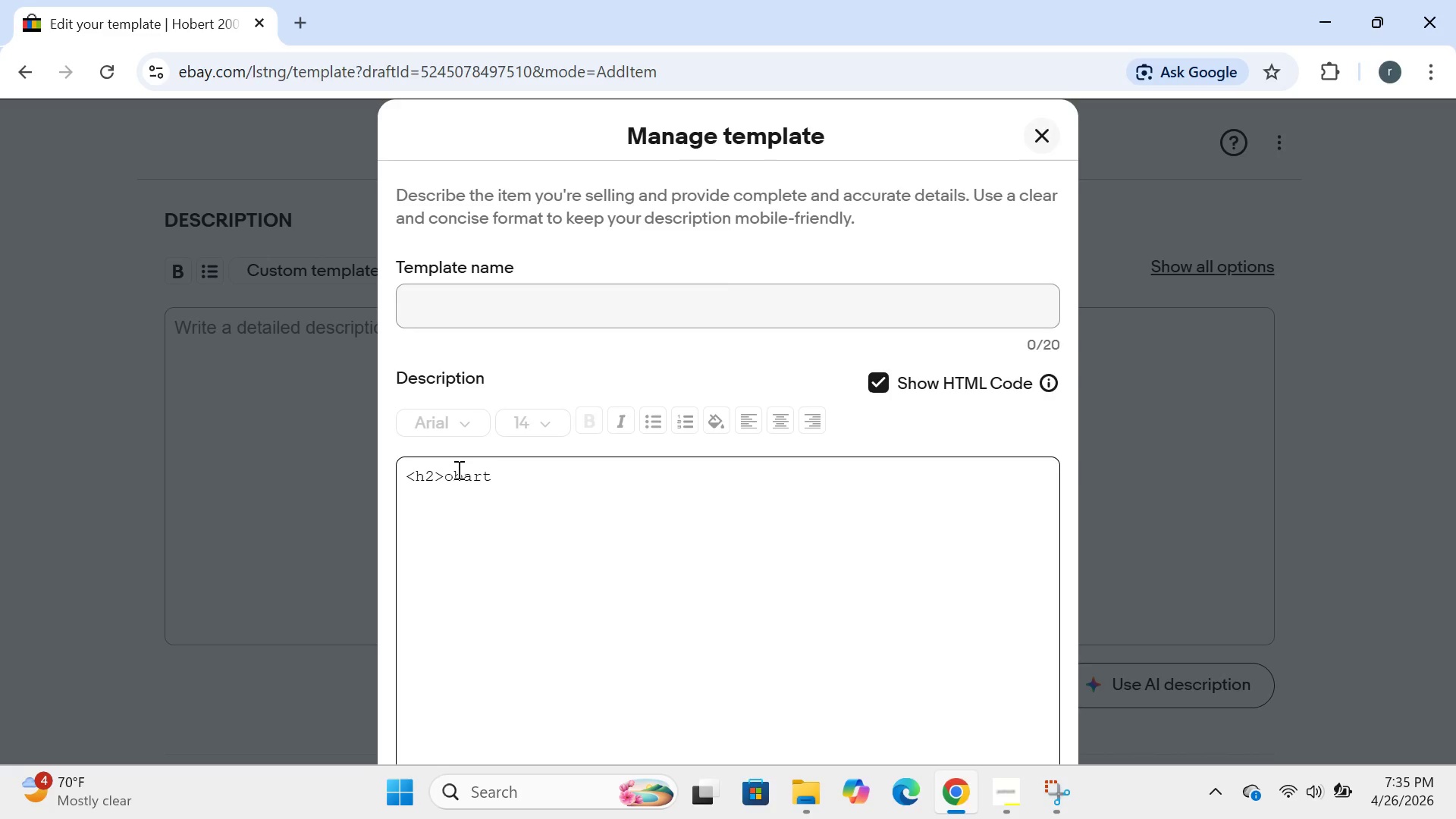 
key(H)
 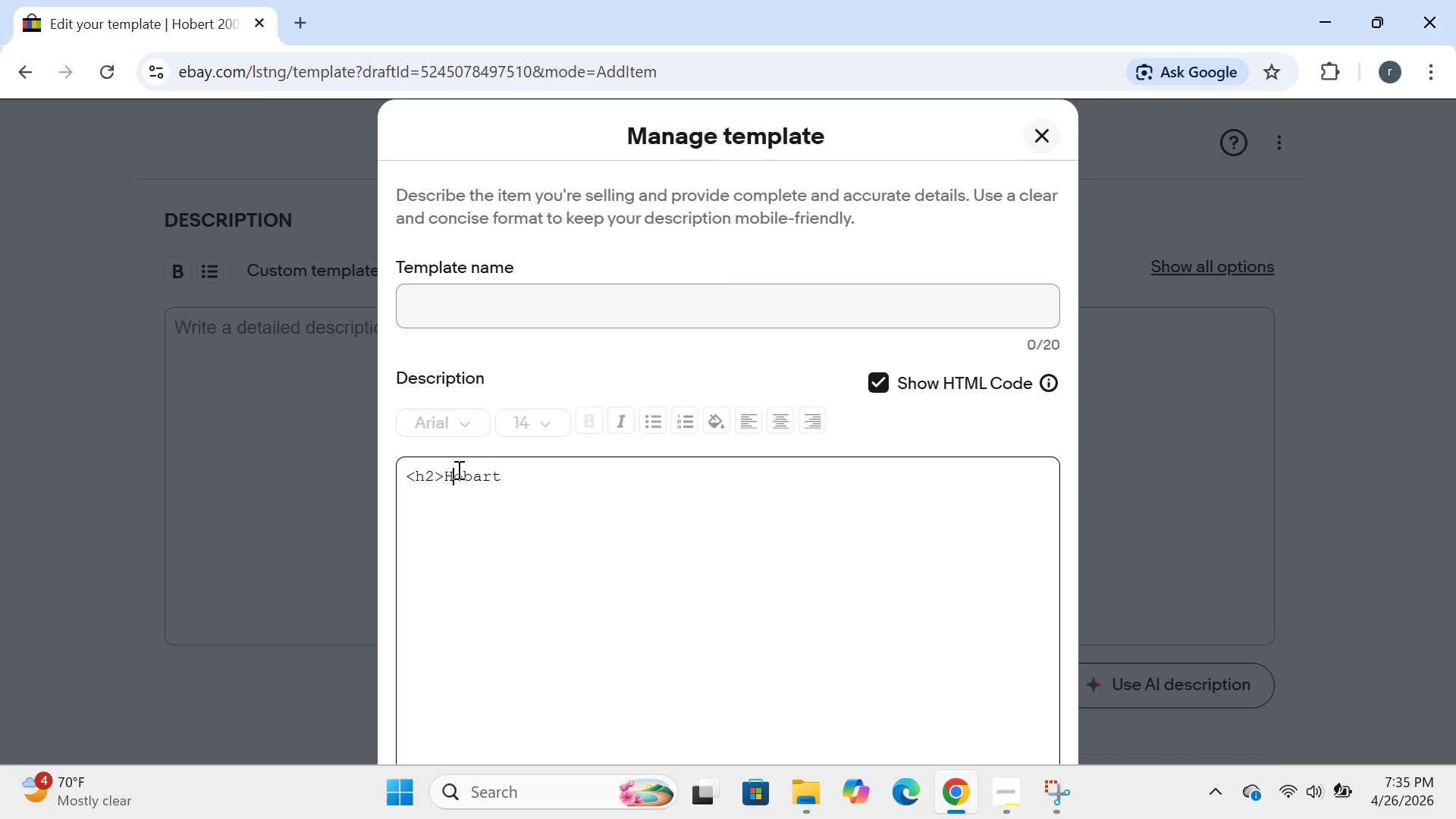 
key(CapsLock)
 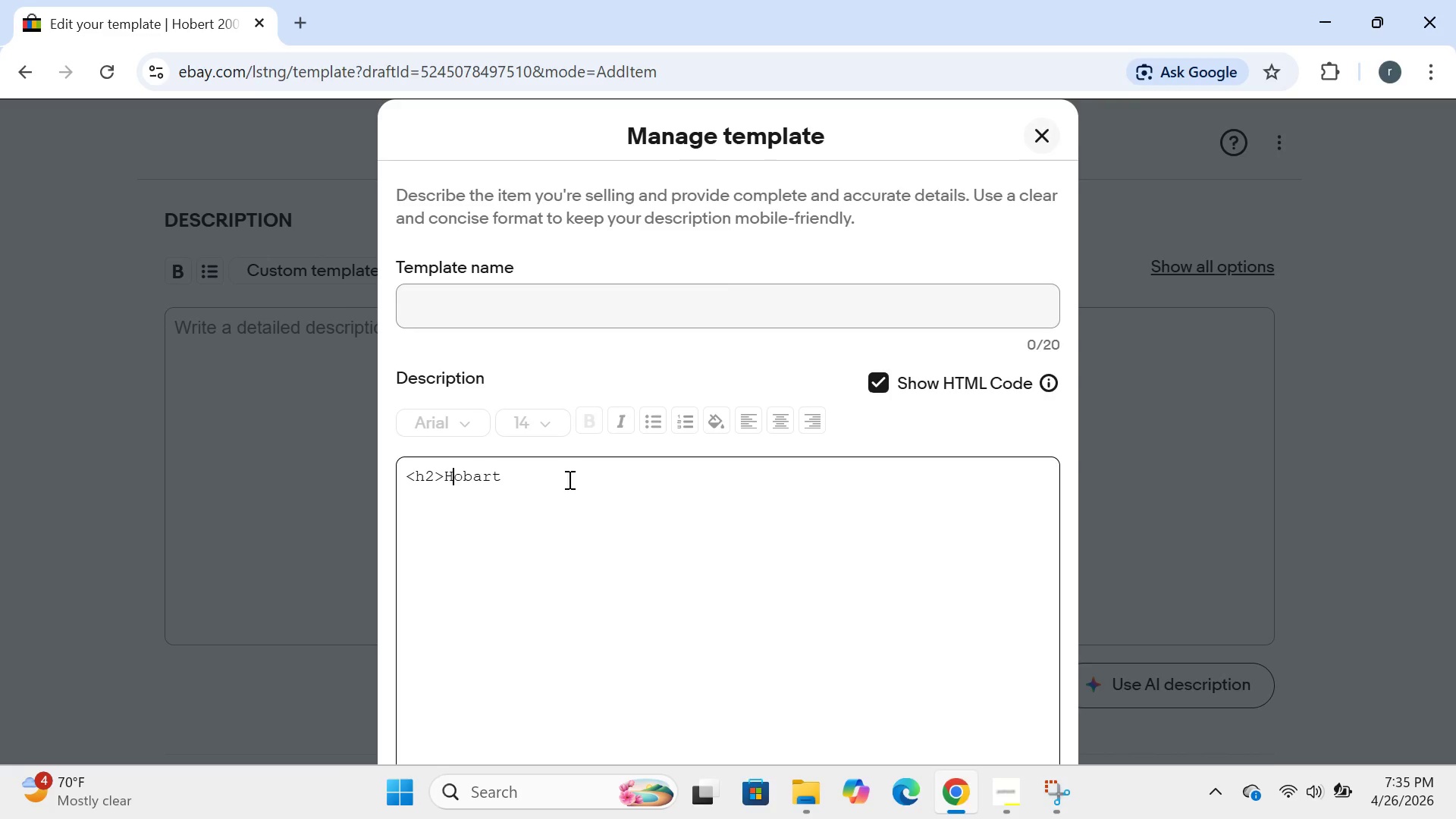 
left_click([551, 479])
 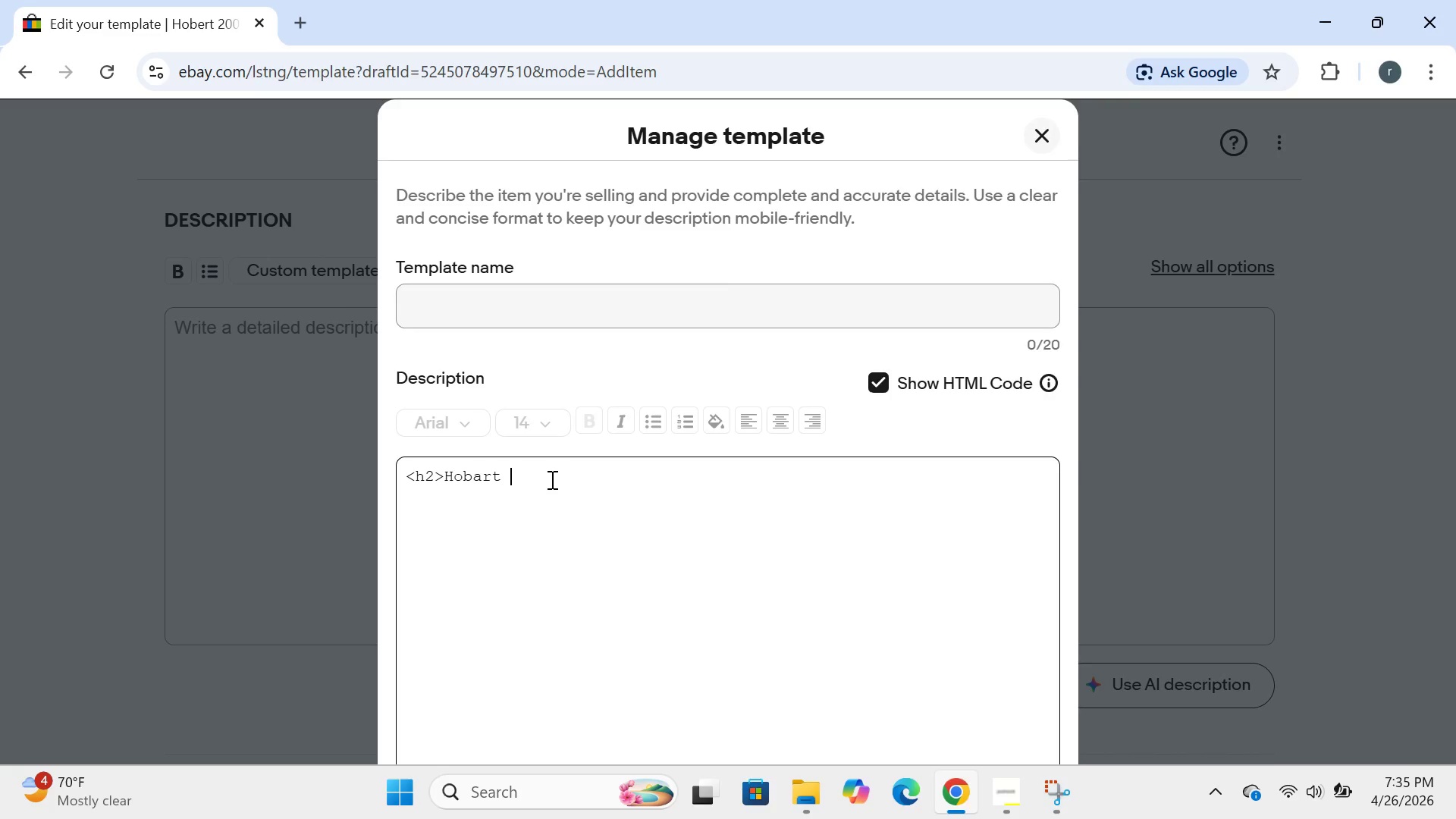 
type(2000 series power toggle switv)
key(Backspace)
type(ch with silicone boot)
 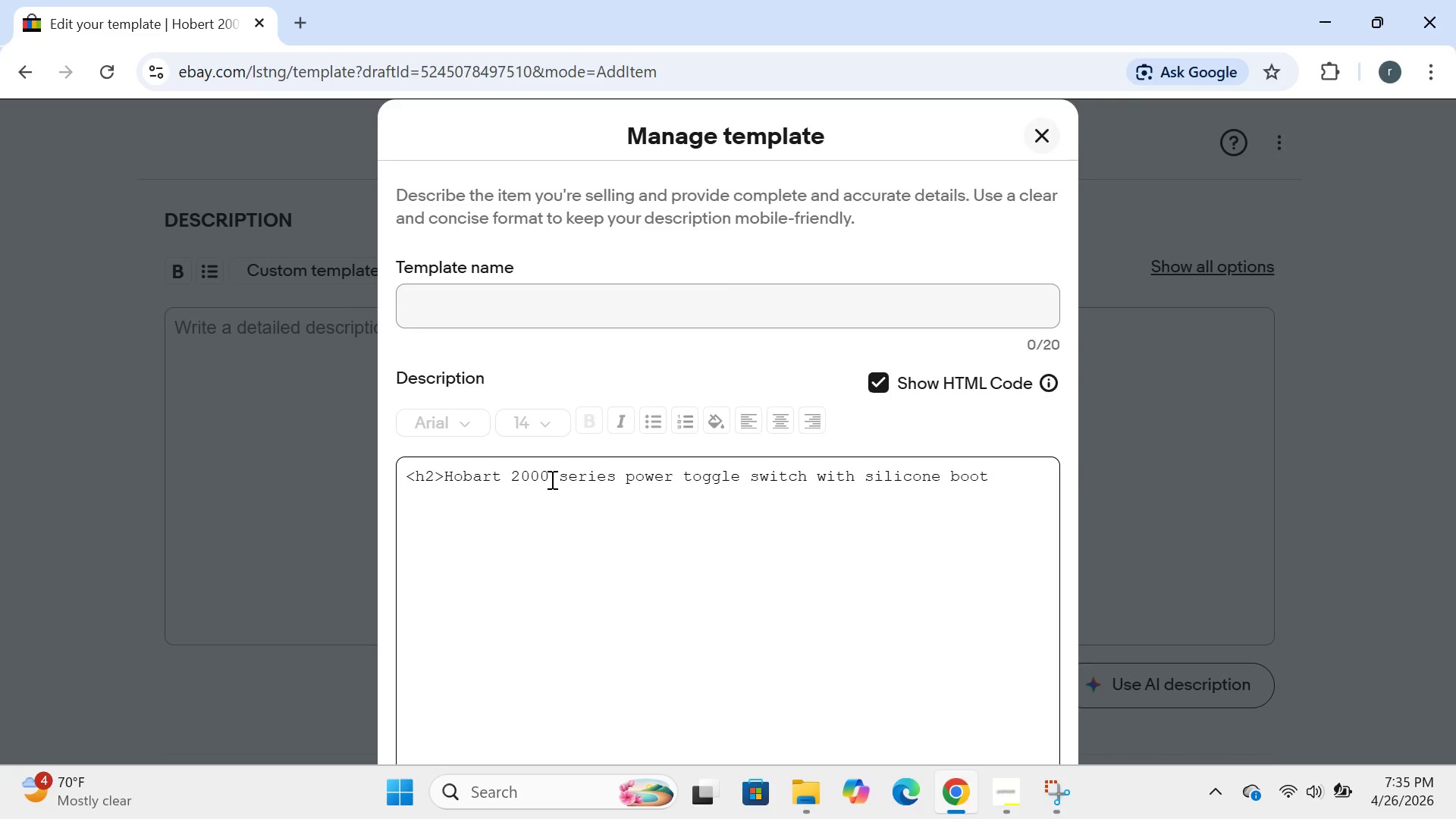 
type(\)
key(Backspace)
type(</h82)
key(Backspace)
key(Backspace)
type(2>)
 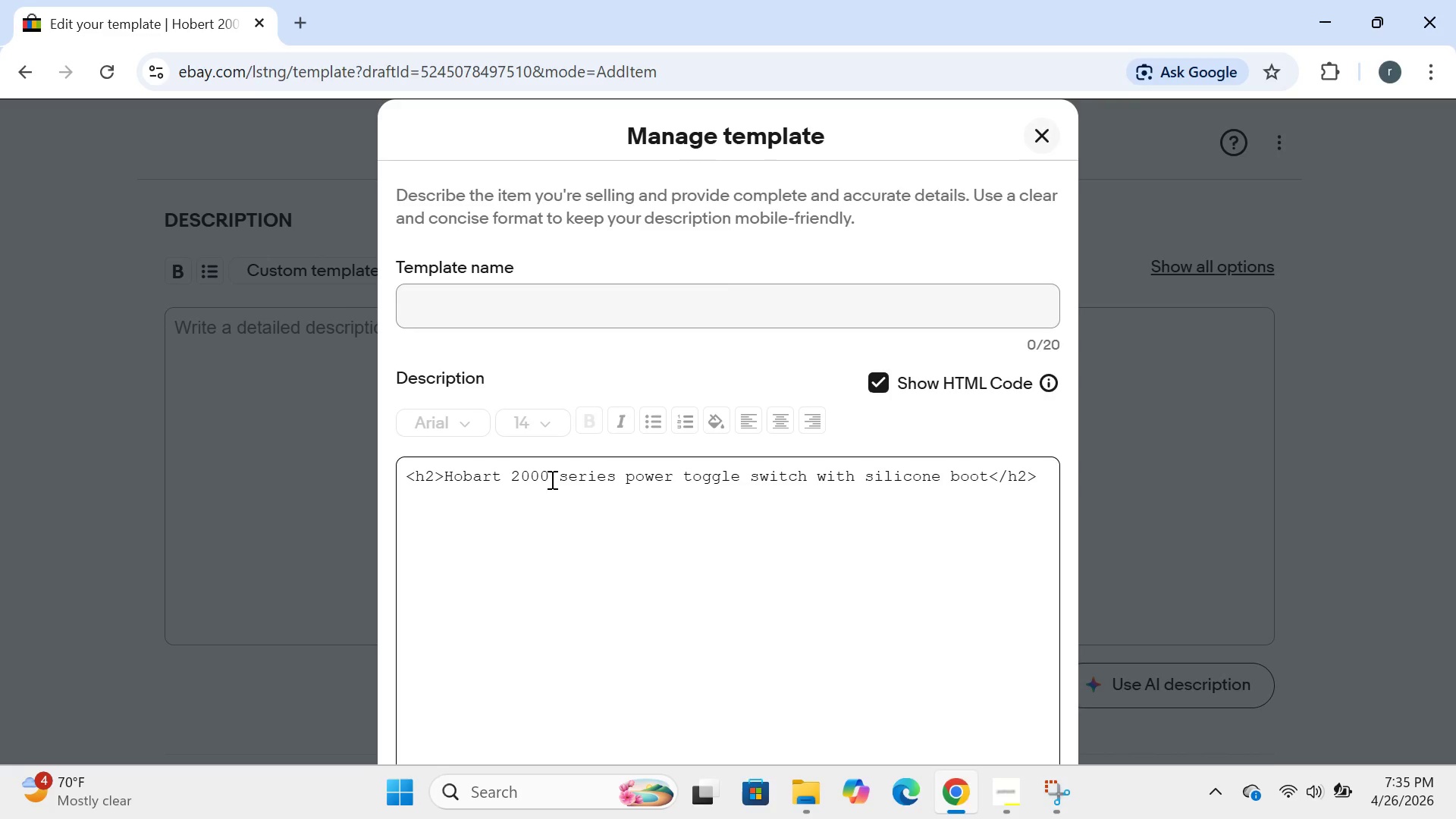 
key(Enter)
 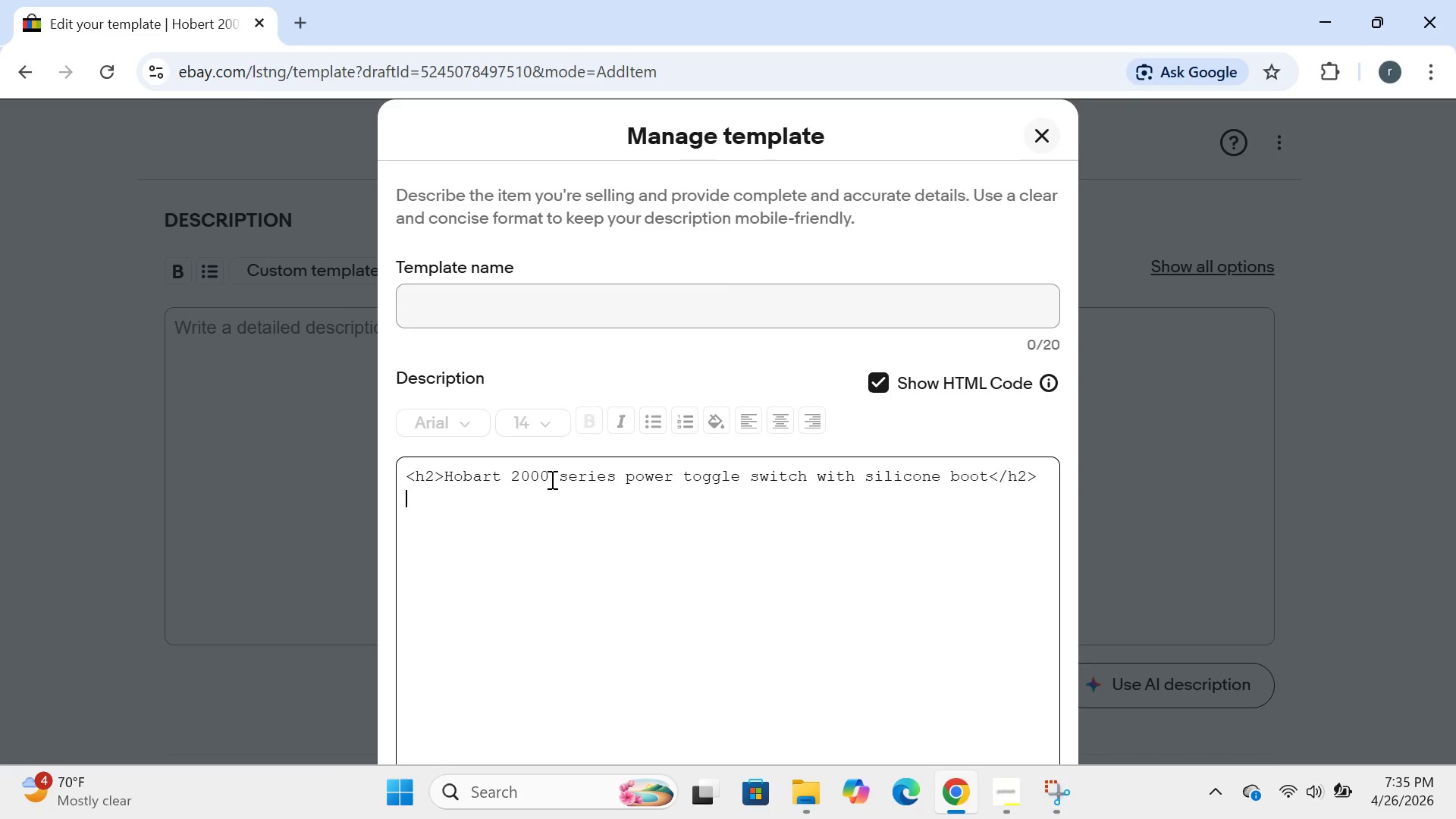 
type(<p>strong)
 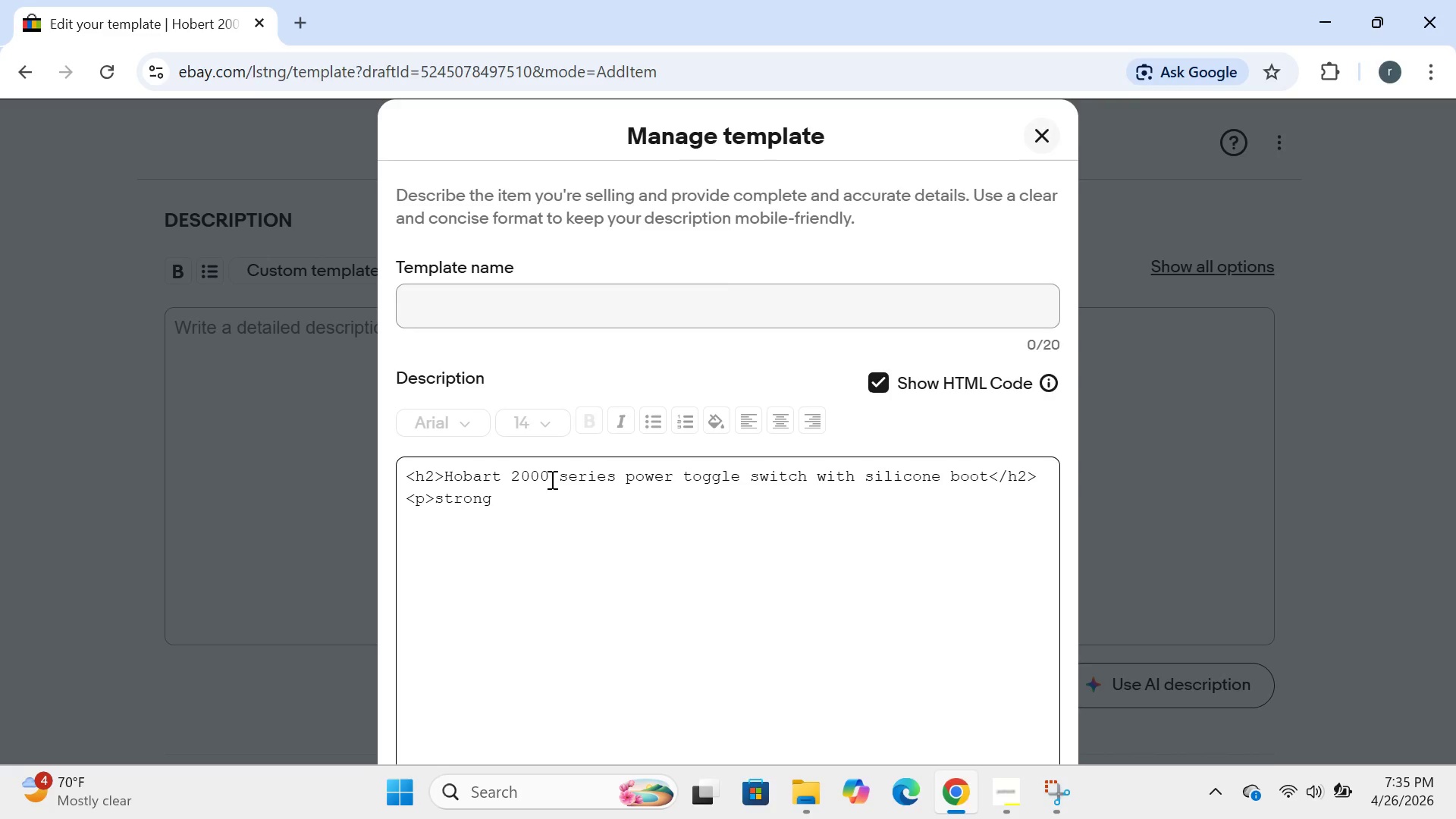 
key(Shift+Period)
 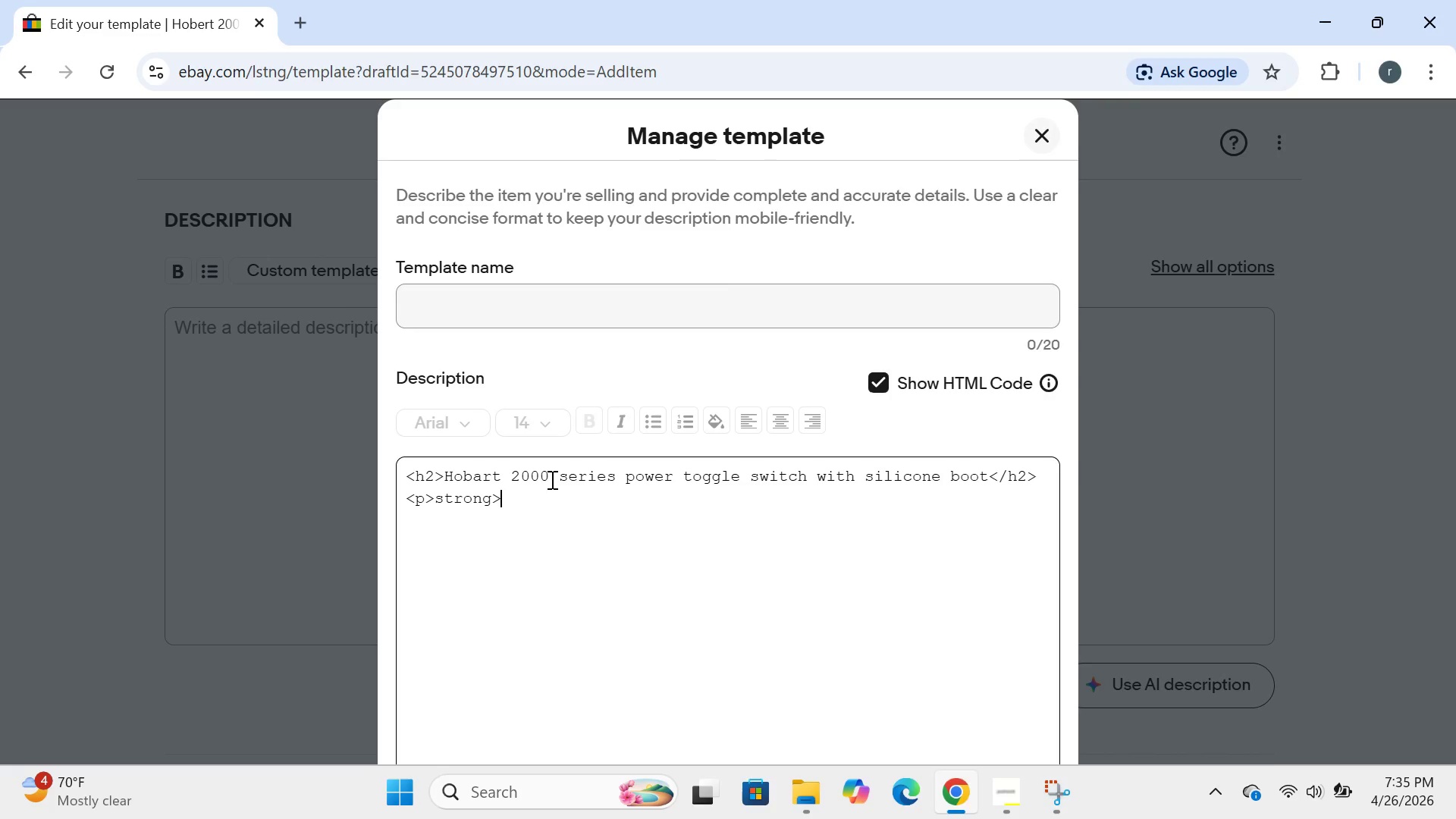 
hold_key(key=ShiftRight, duration=0.55)
 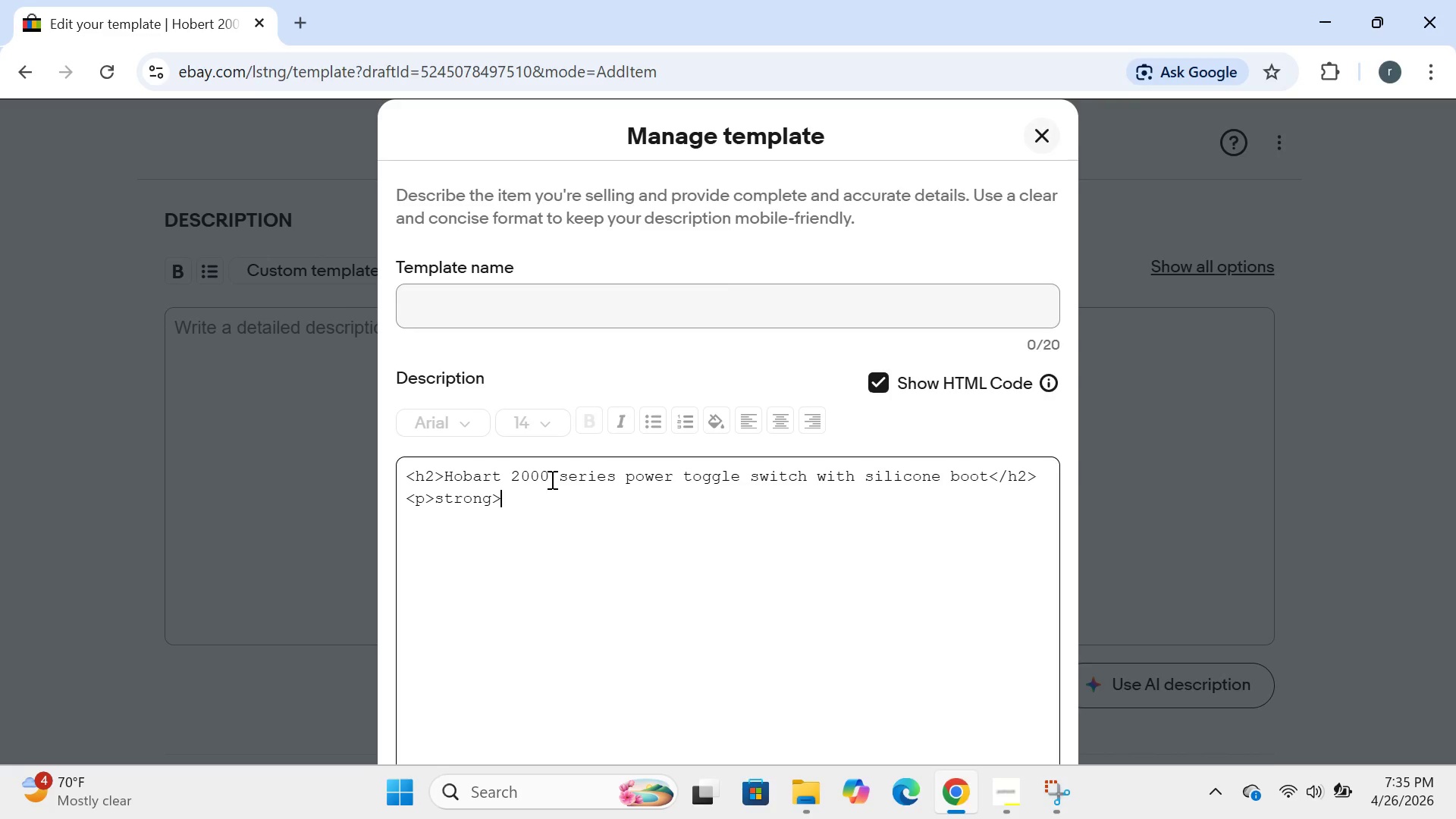 
key(ArrowLeft)
 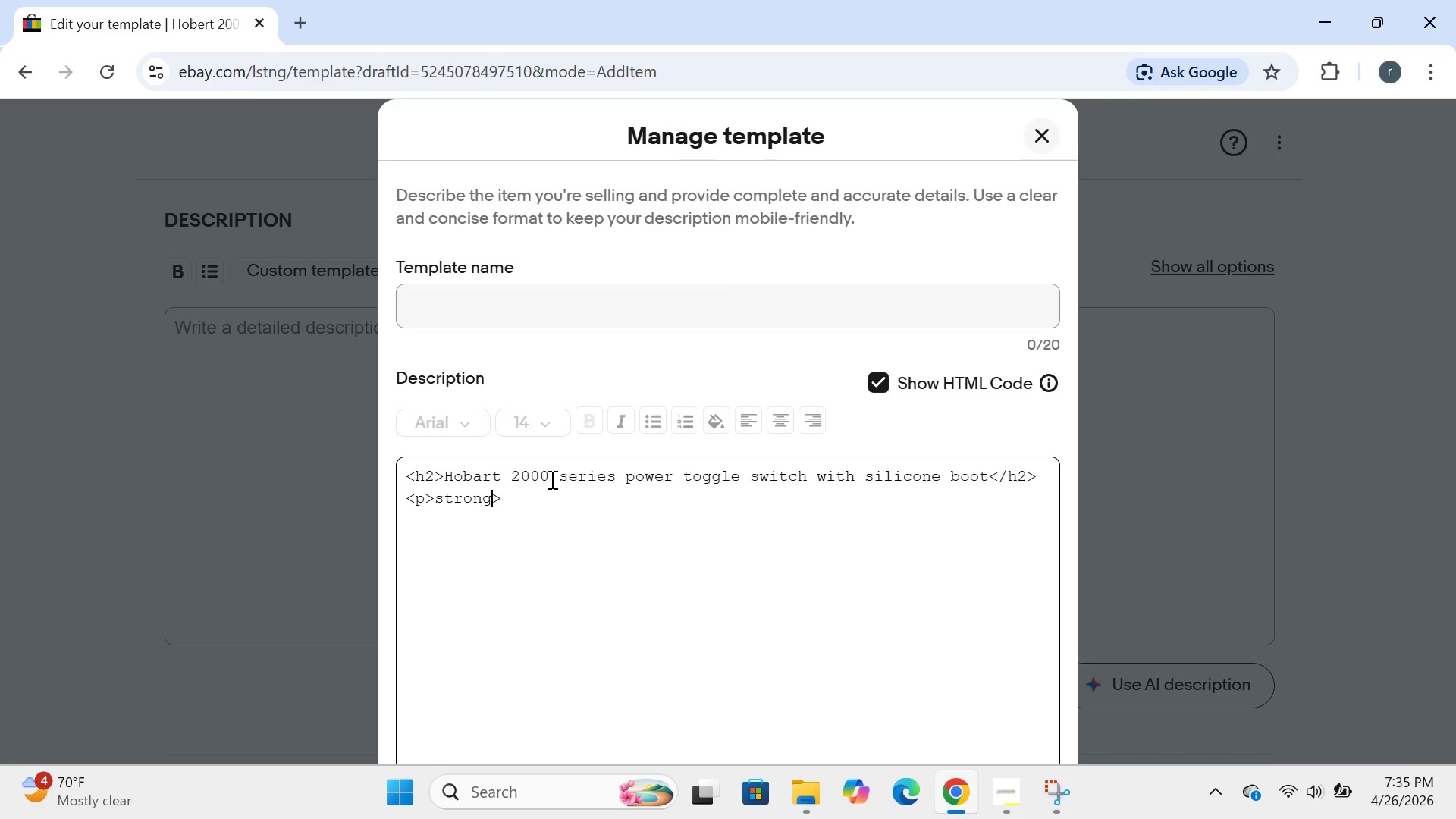 
key(ArrowLeft)
 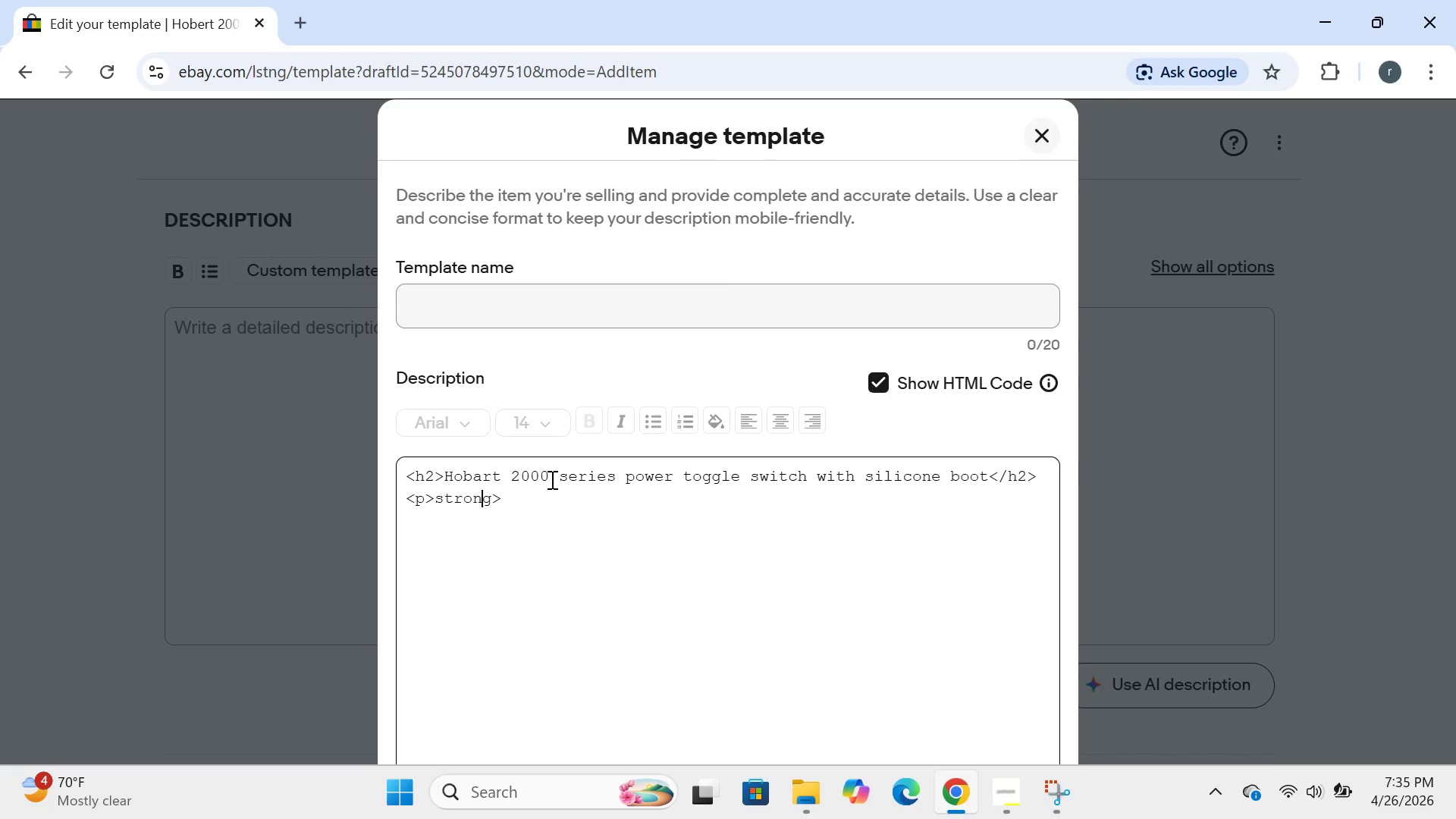 
key(ArrowLeft)
 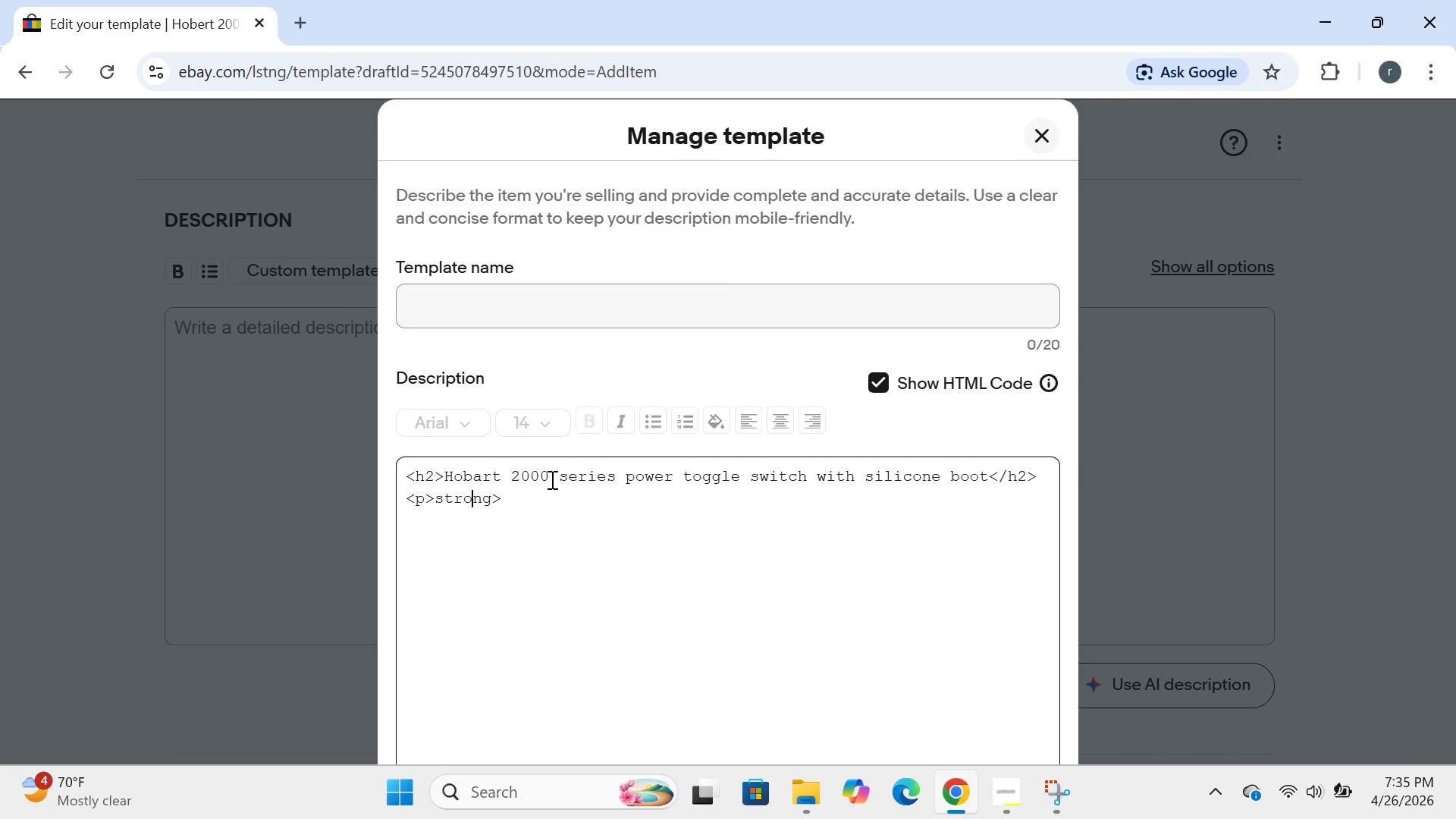 
key(ArrowLeft)
 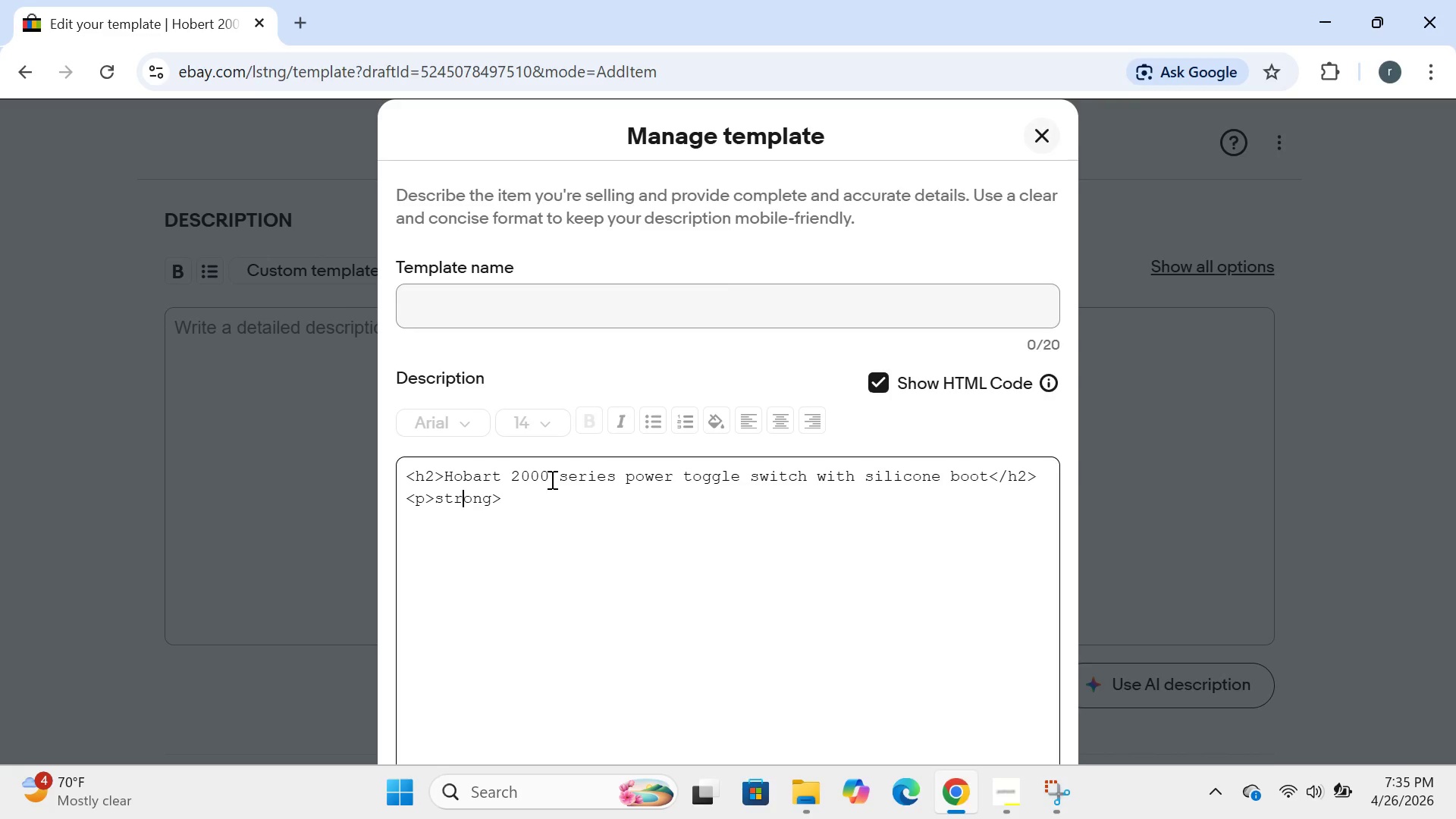 
key(ArrowLeft)
 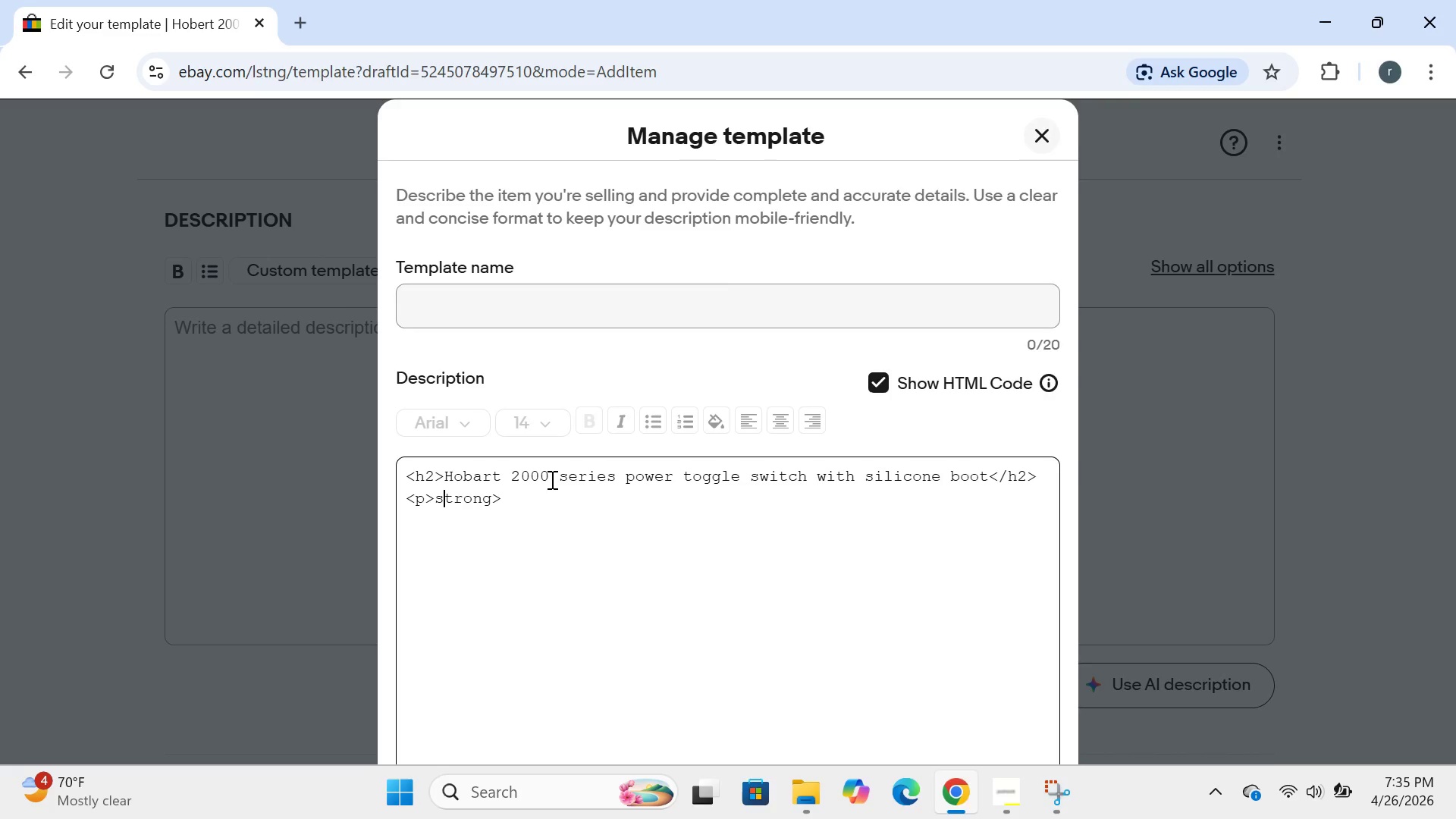 
key(ArrowLeft)
 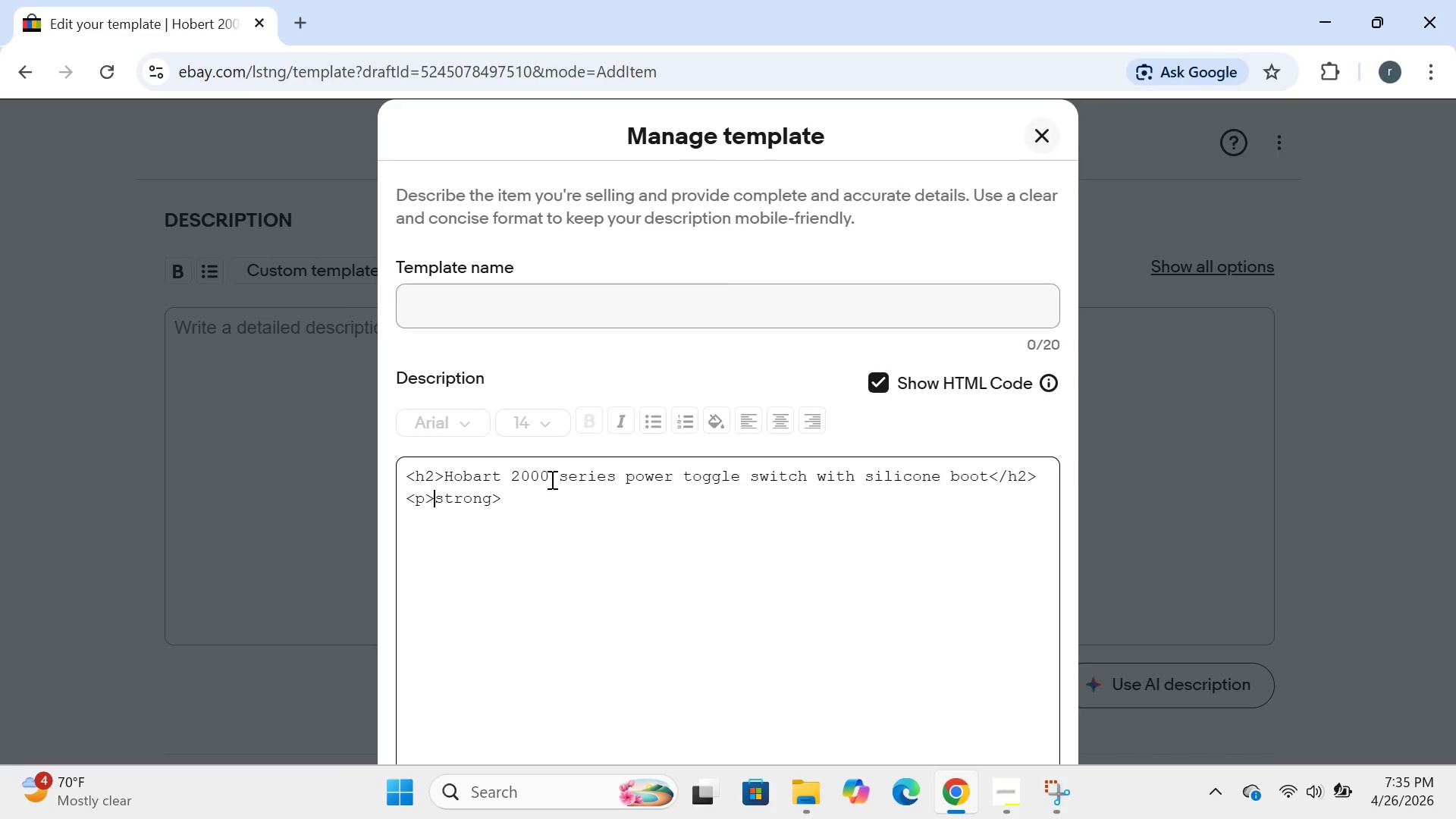 
key(ArrowLeft)
 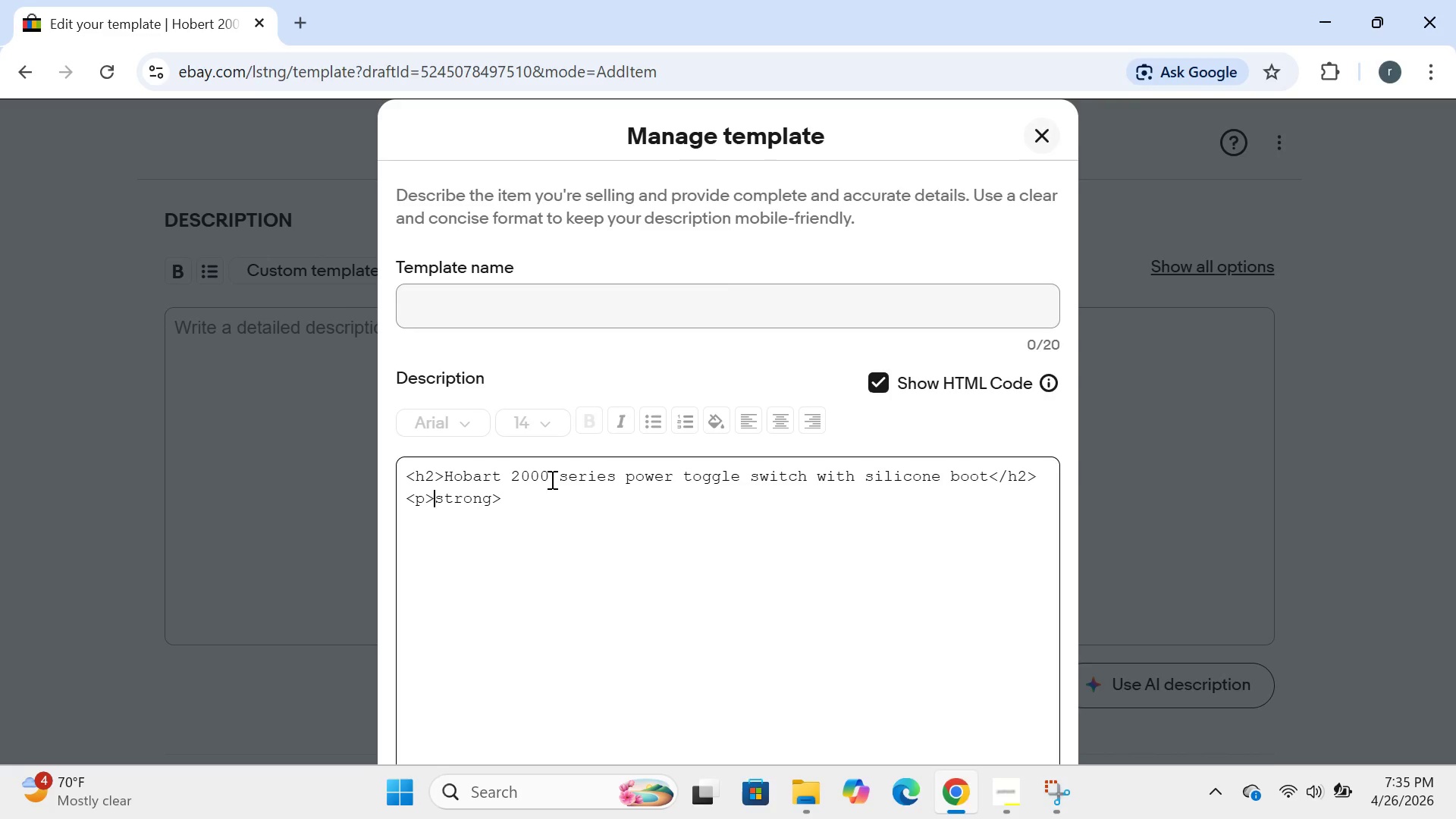 
key(Shift+Comma)
 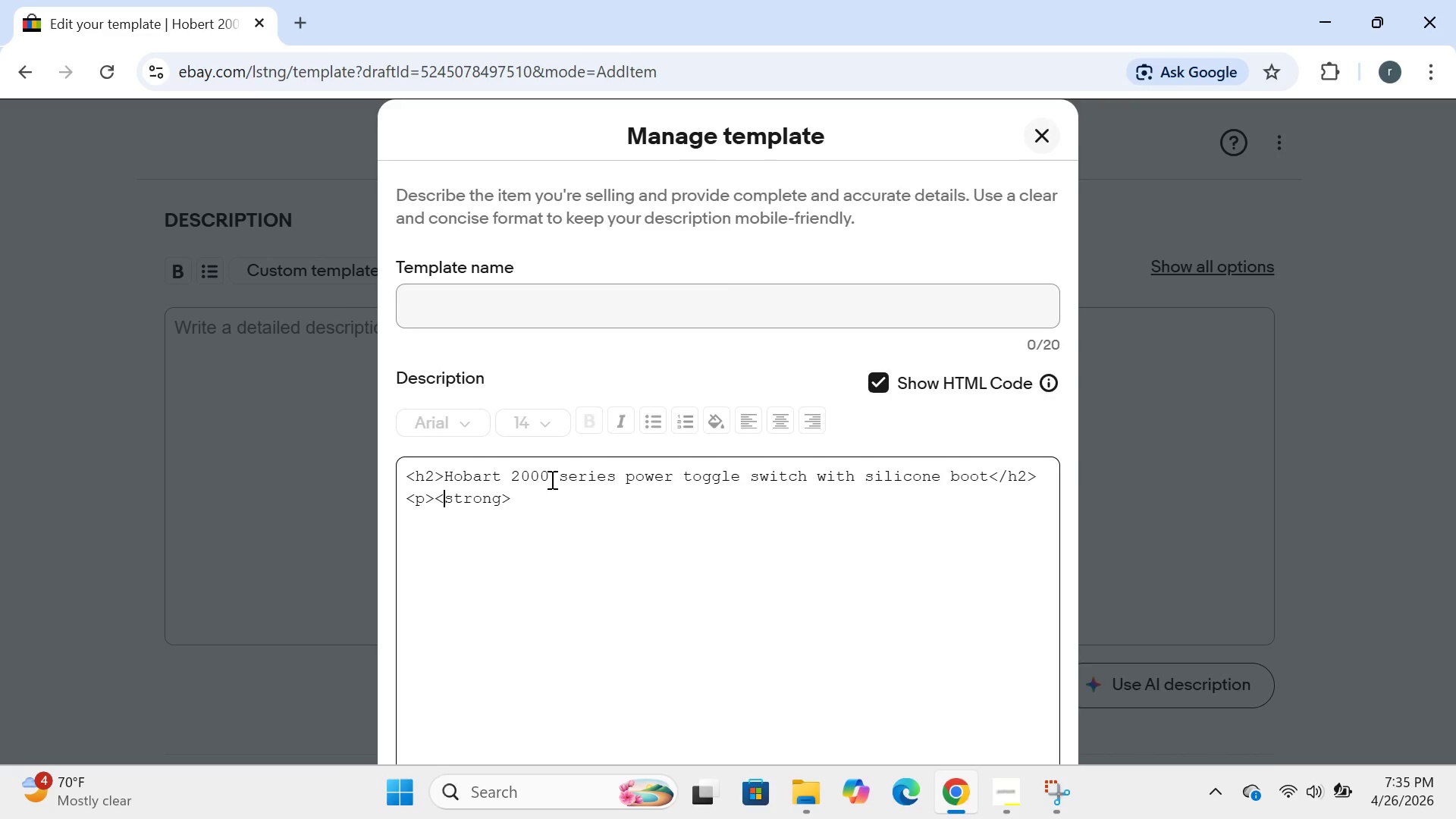 
key(ArrowRight)
 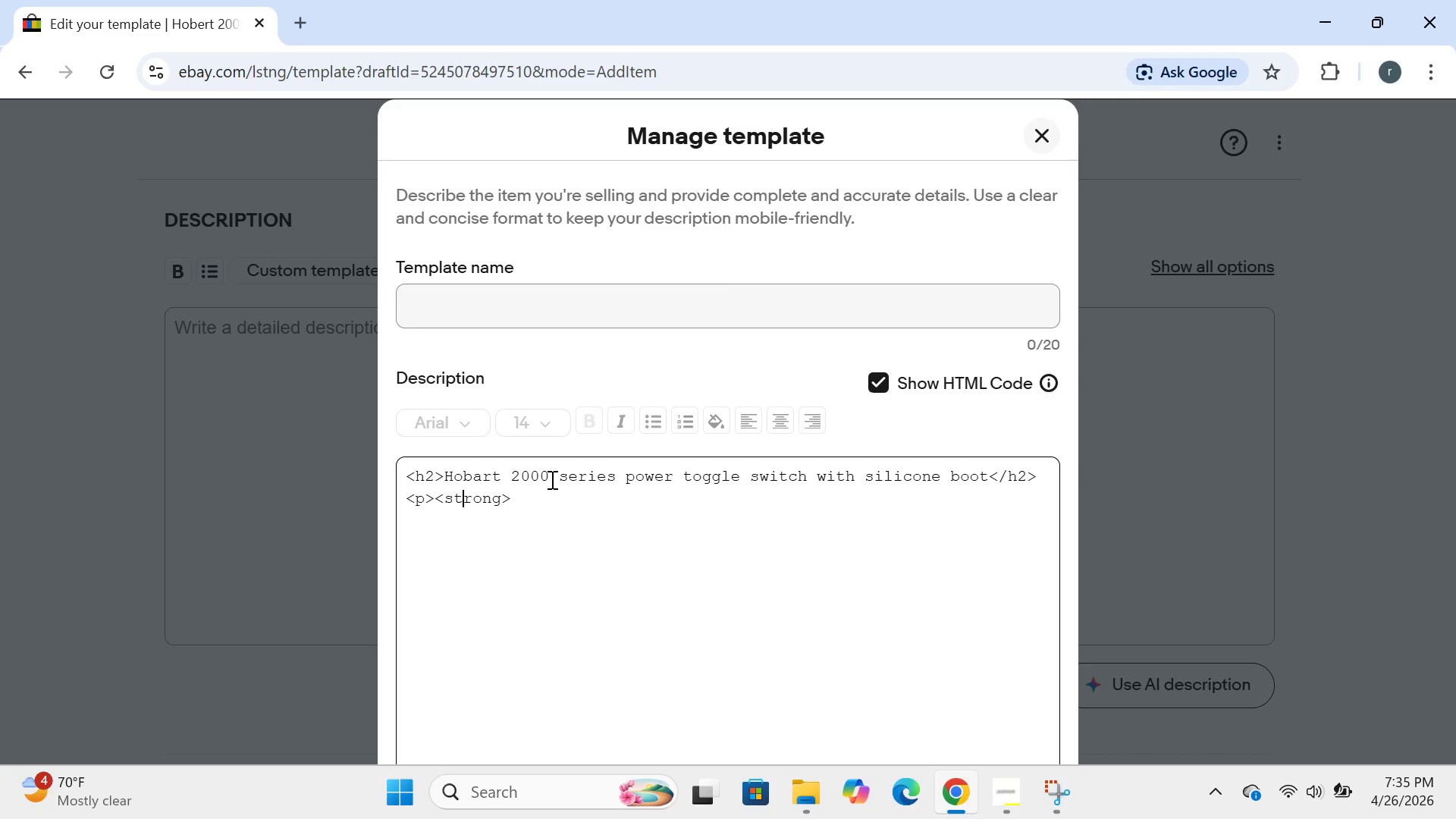 
key(ArrowRight)
 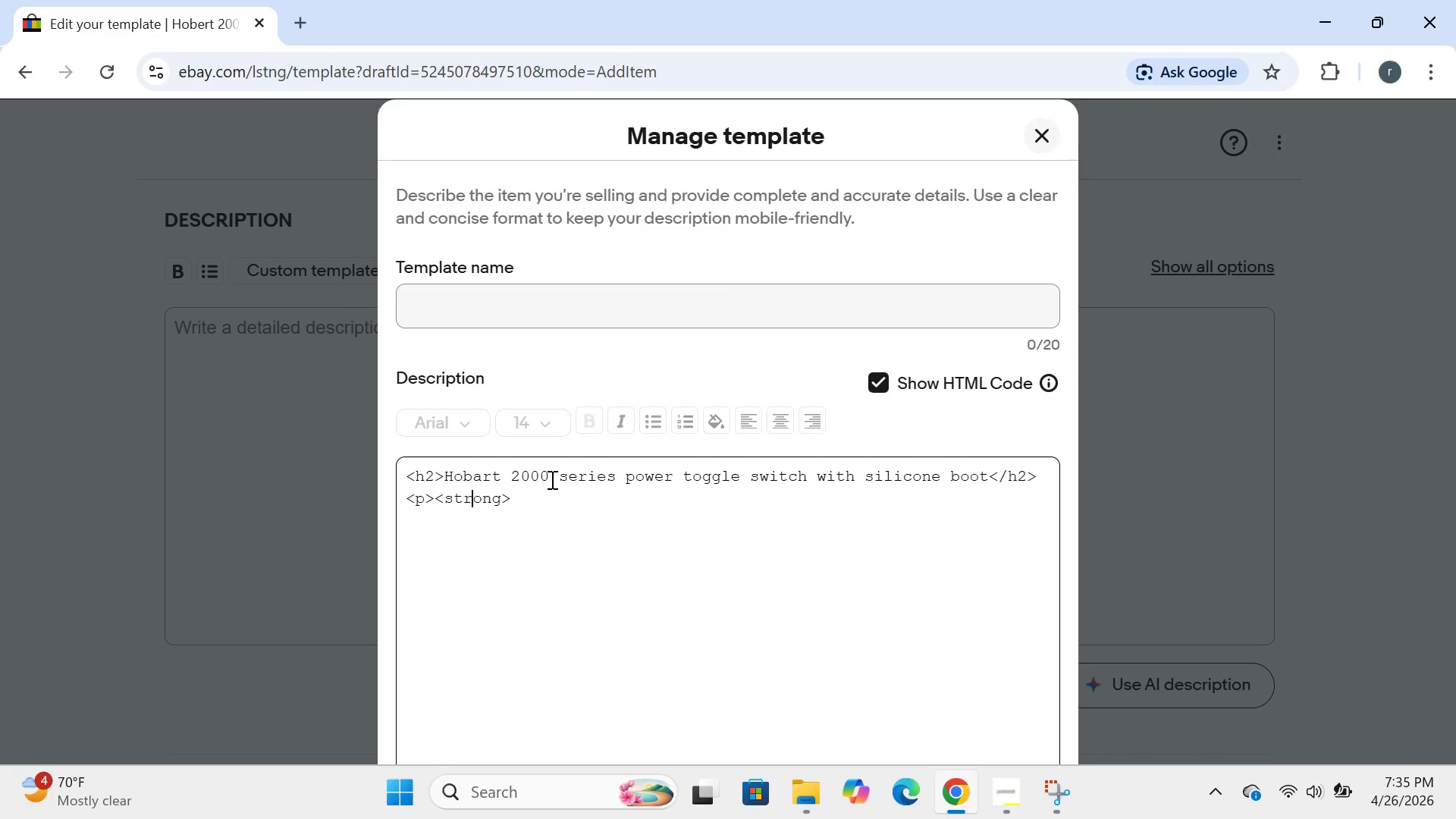 
key(ArrowRight)
 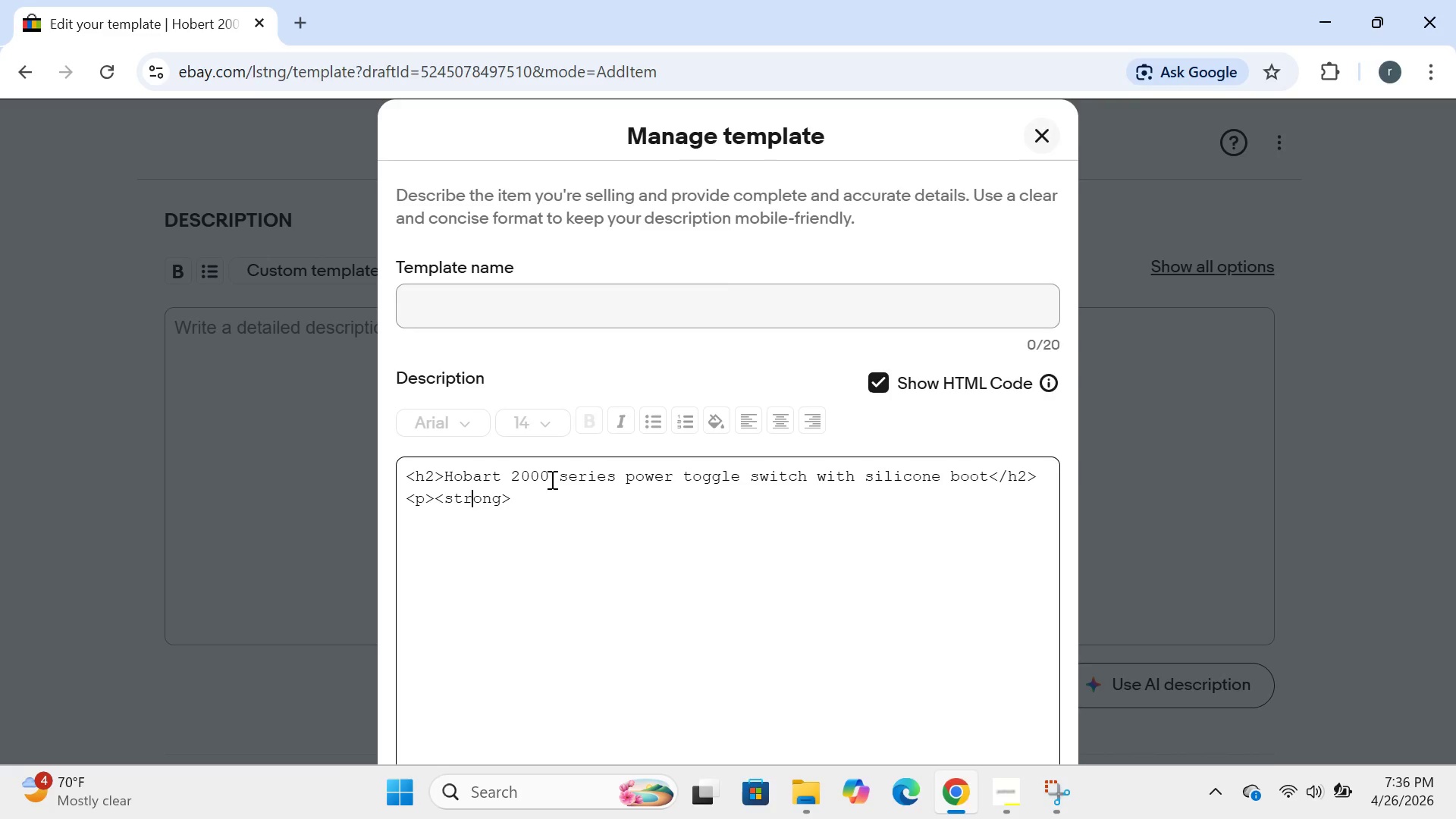 
key(ArrowRight)
 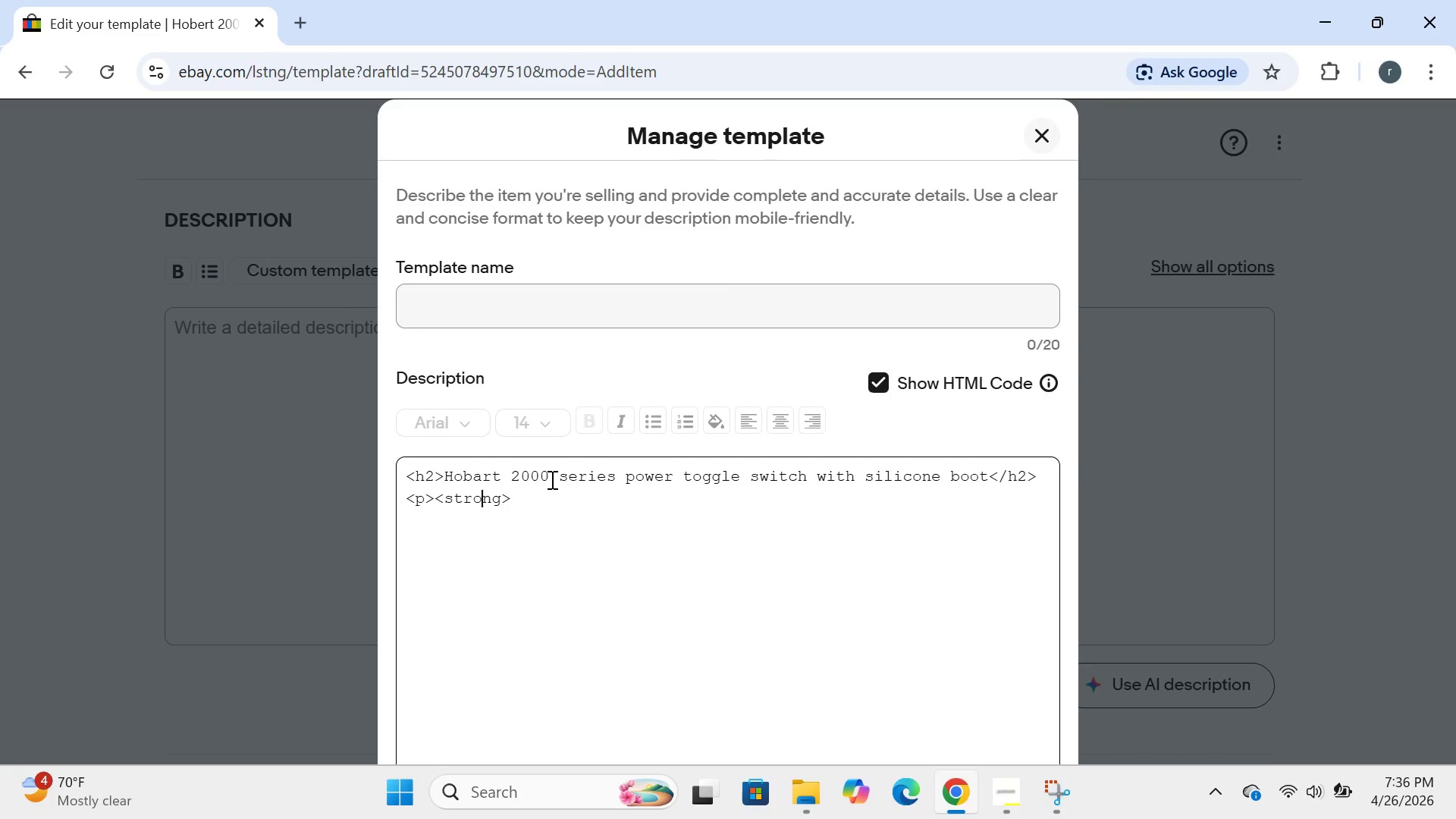 
key(ArrowRight)
 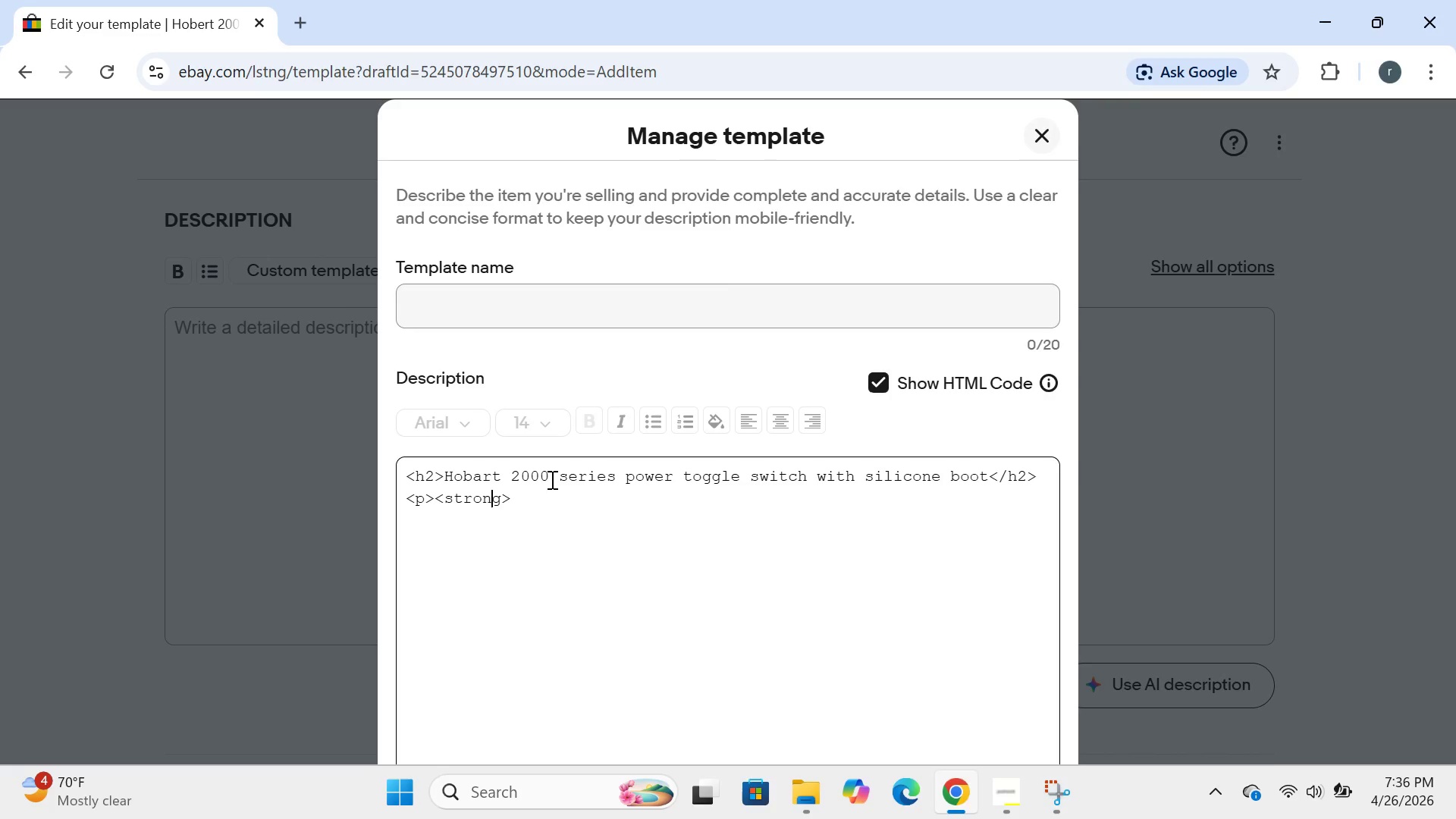 
key(ArrowRight)
 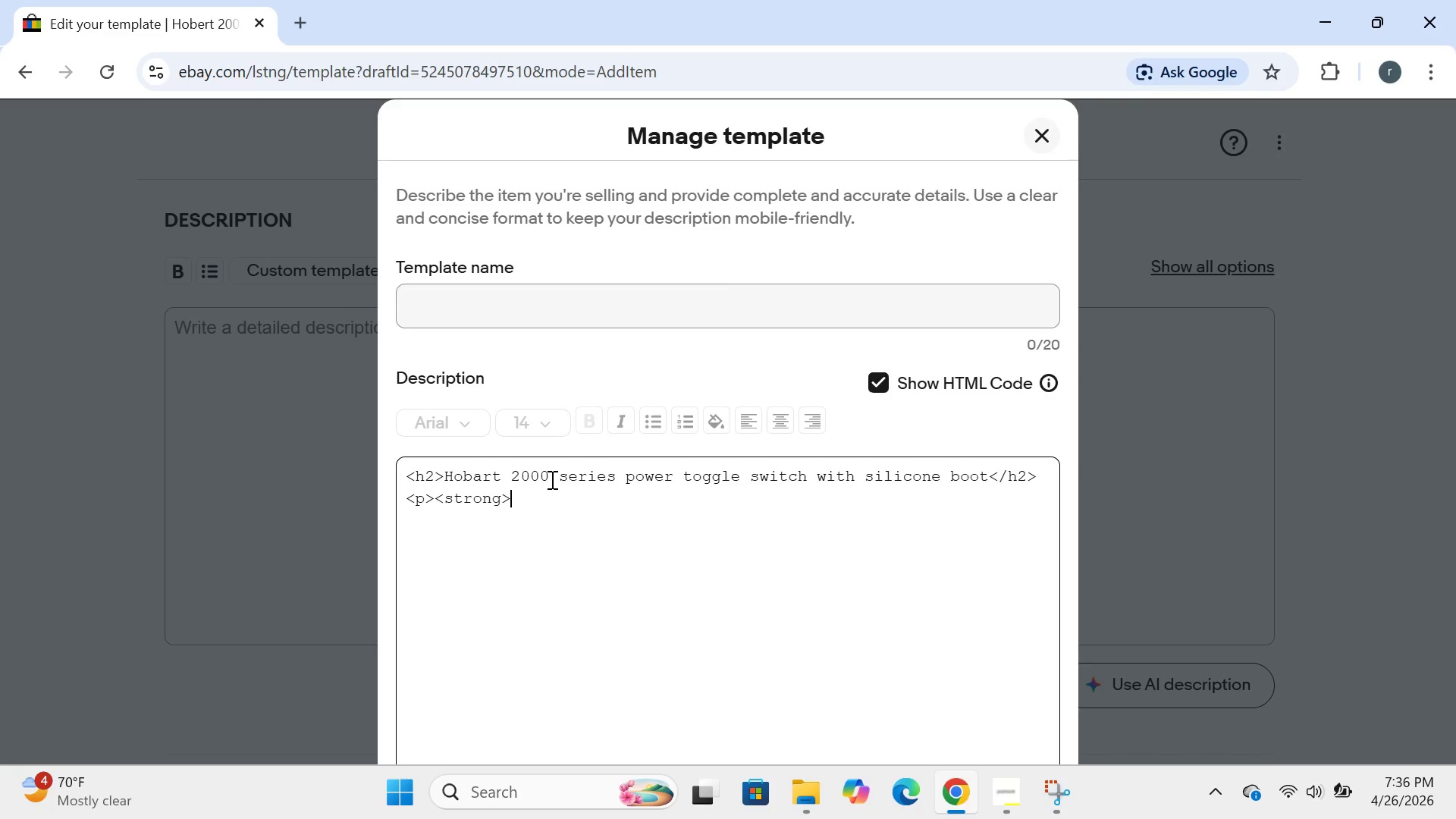 
key(ArrowRight)
 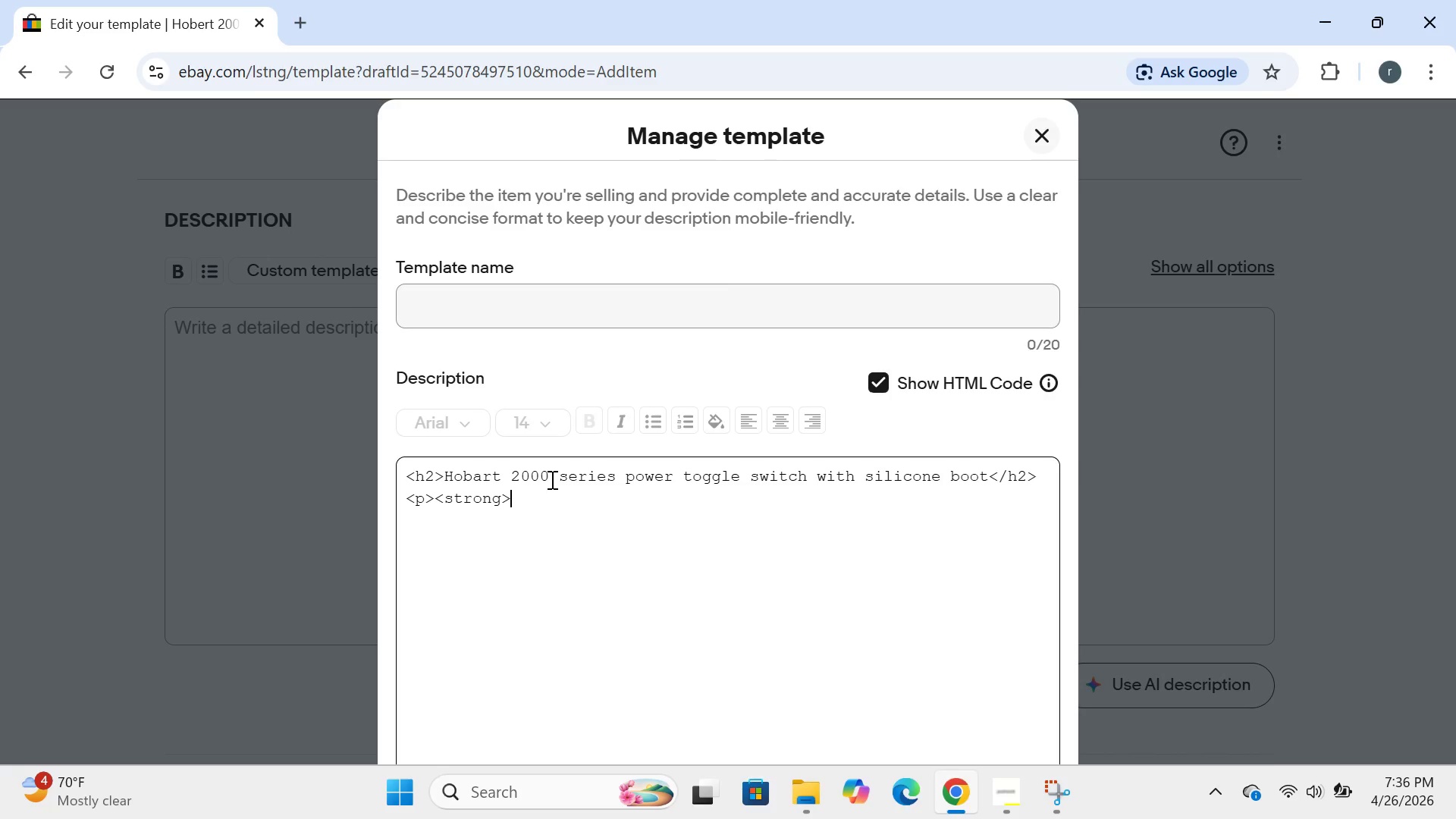 
type(new OEM-spec s)
 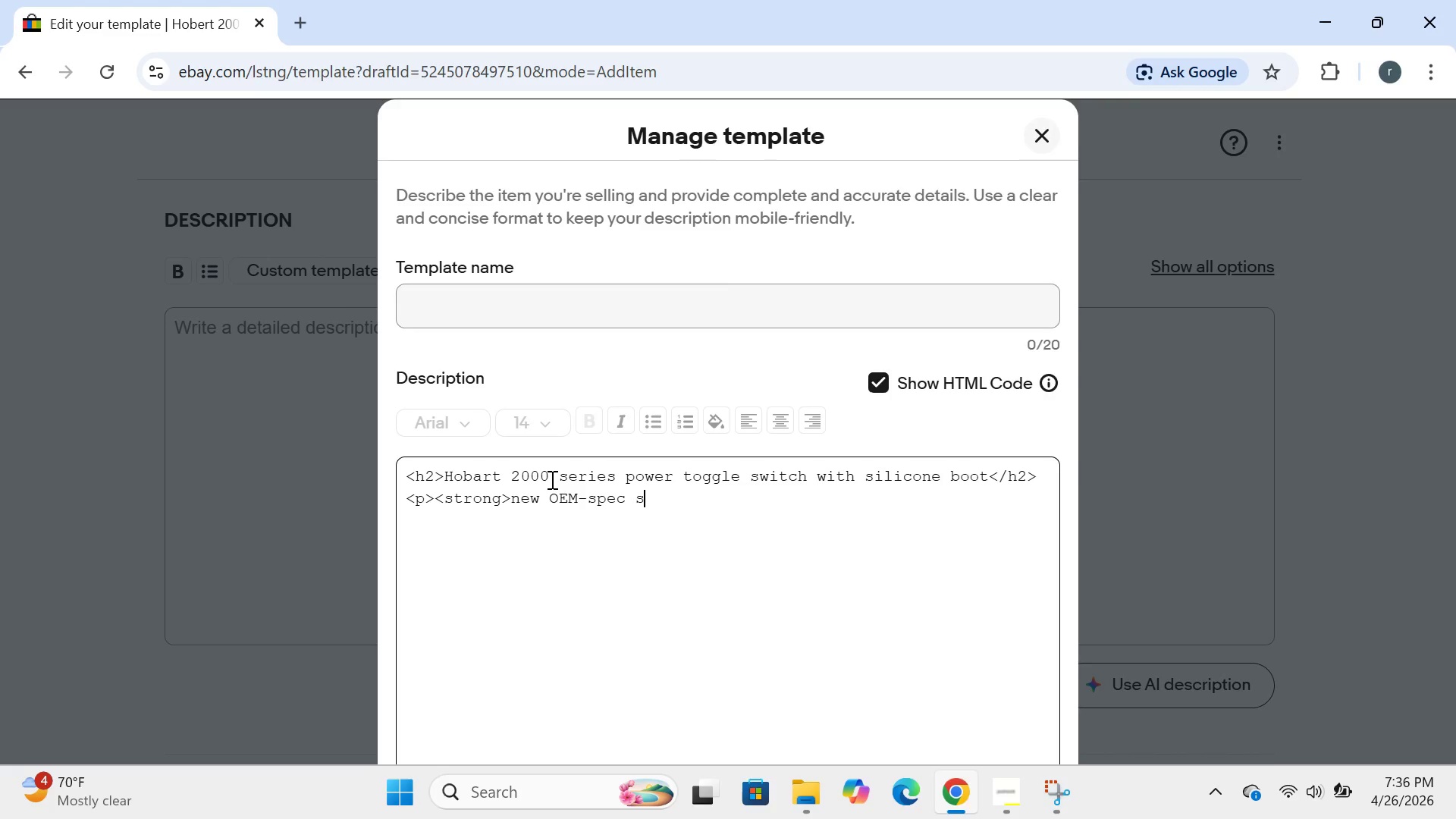 
wait(9.5)
 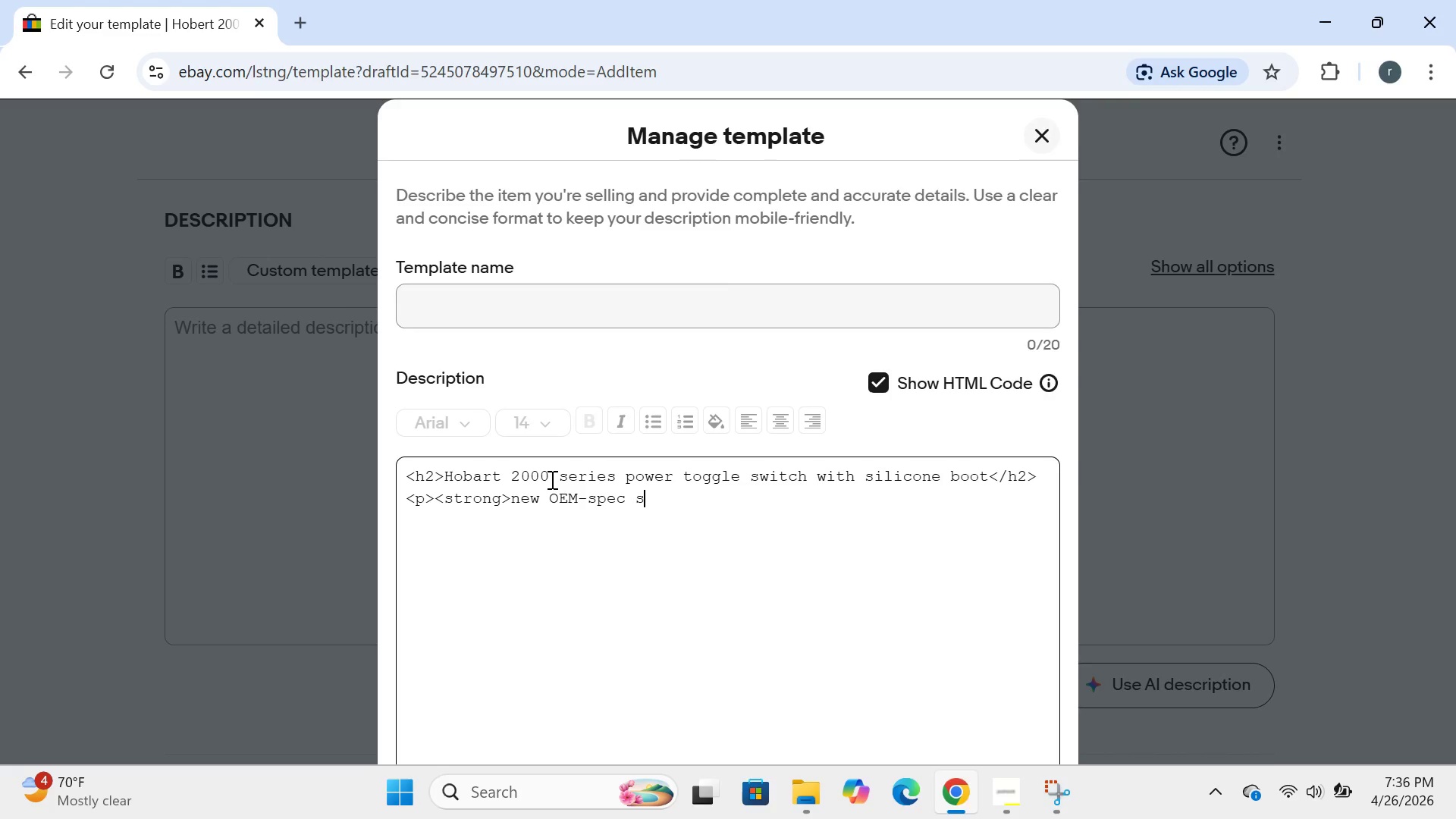 
type(witch )
key(Backspace)
type(.includes )
 